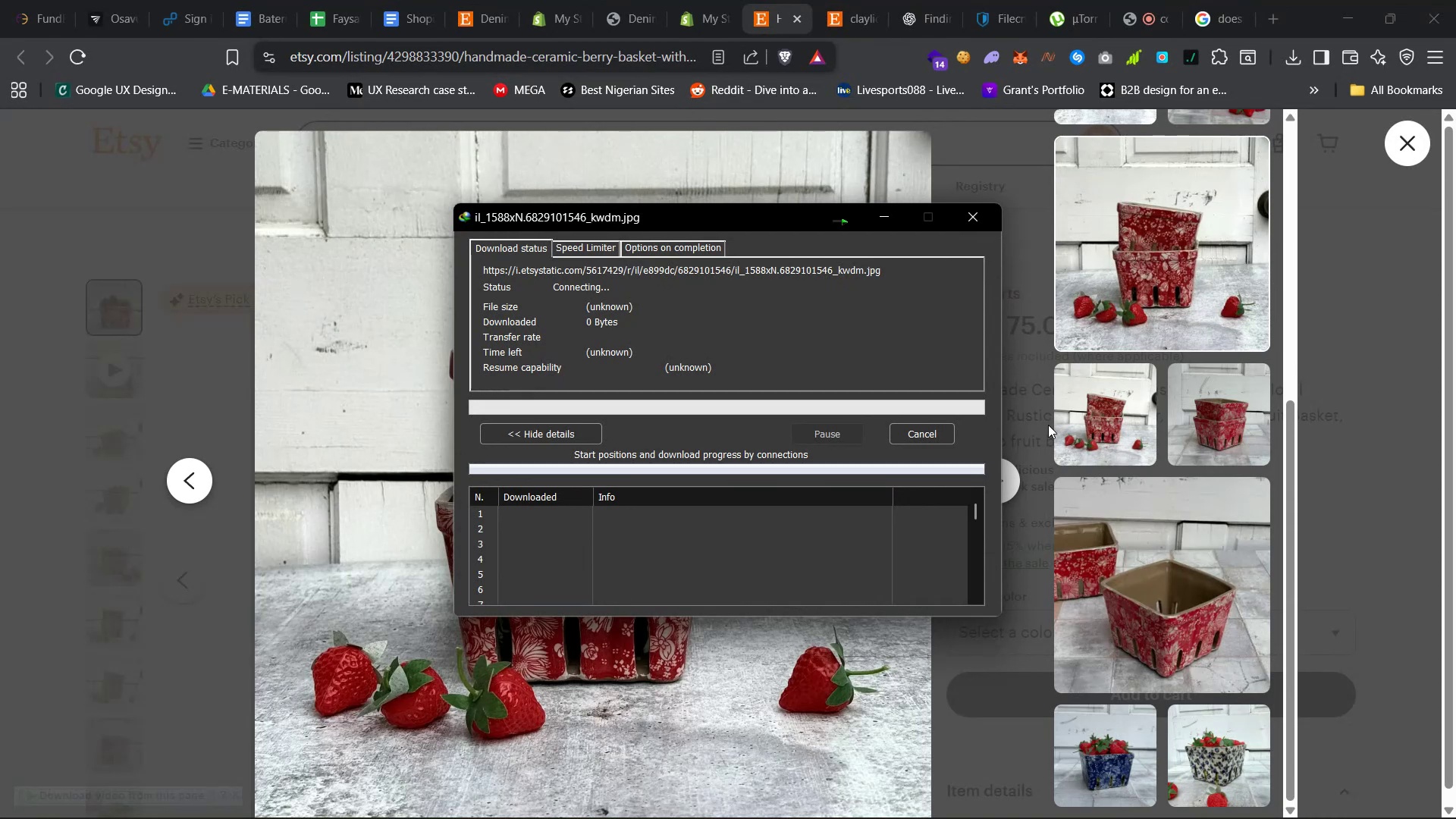 
scroll: coordinate [1097, 431], scroll_direction: down, amount: 5.0
 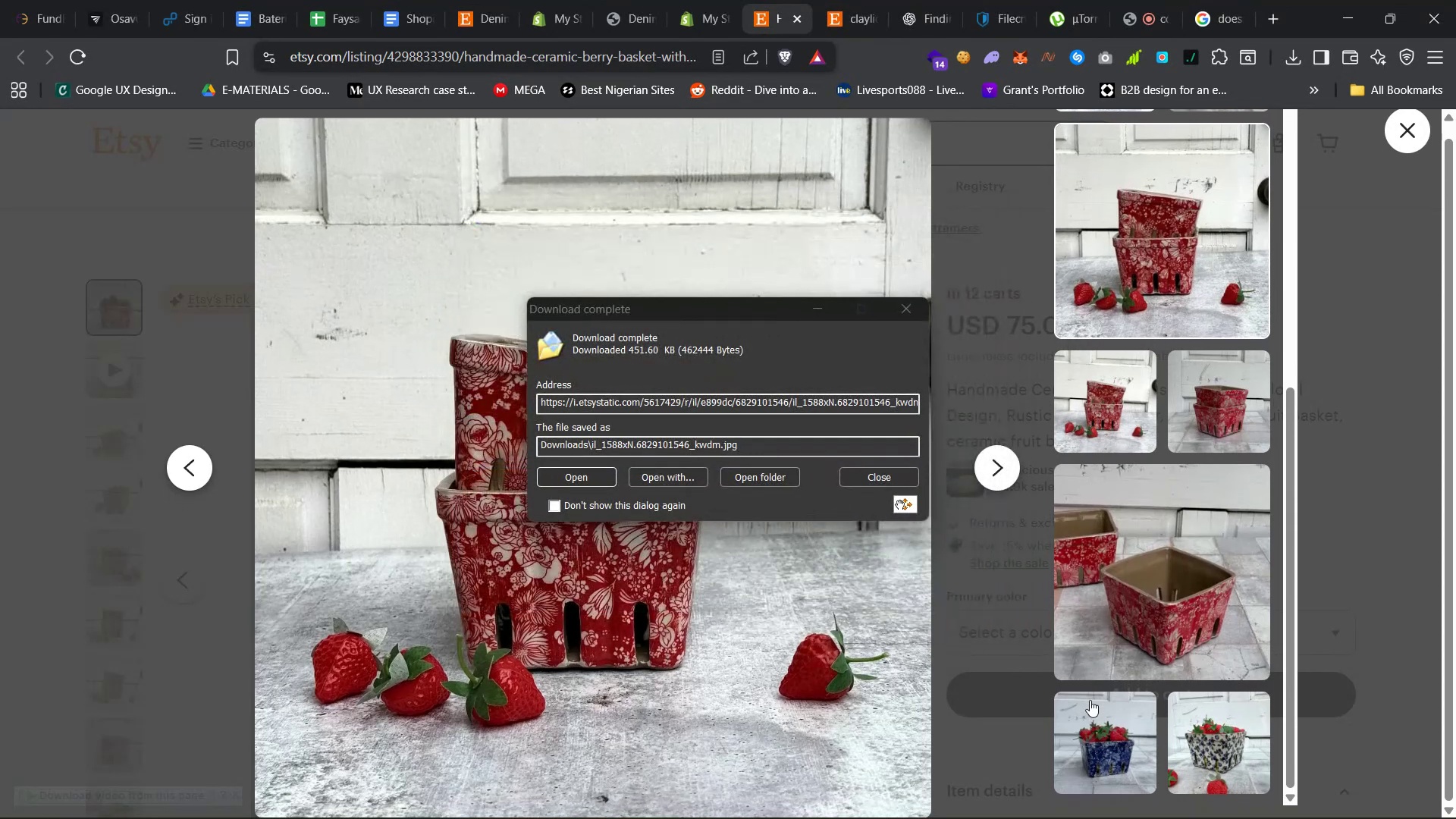 
left_click([1094, 713])
 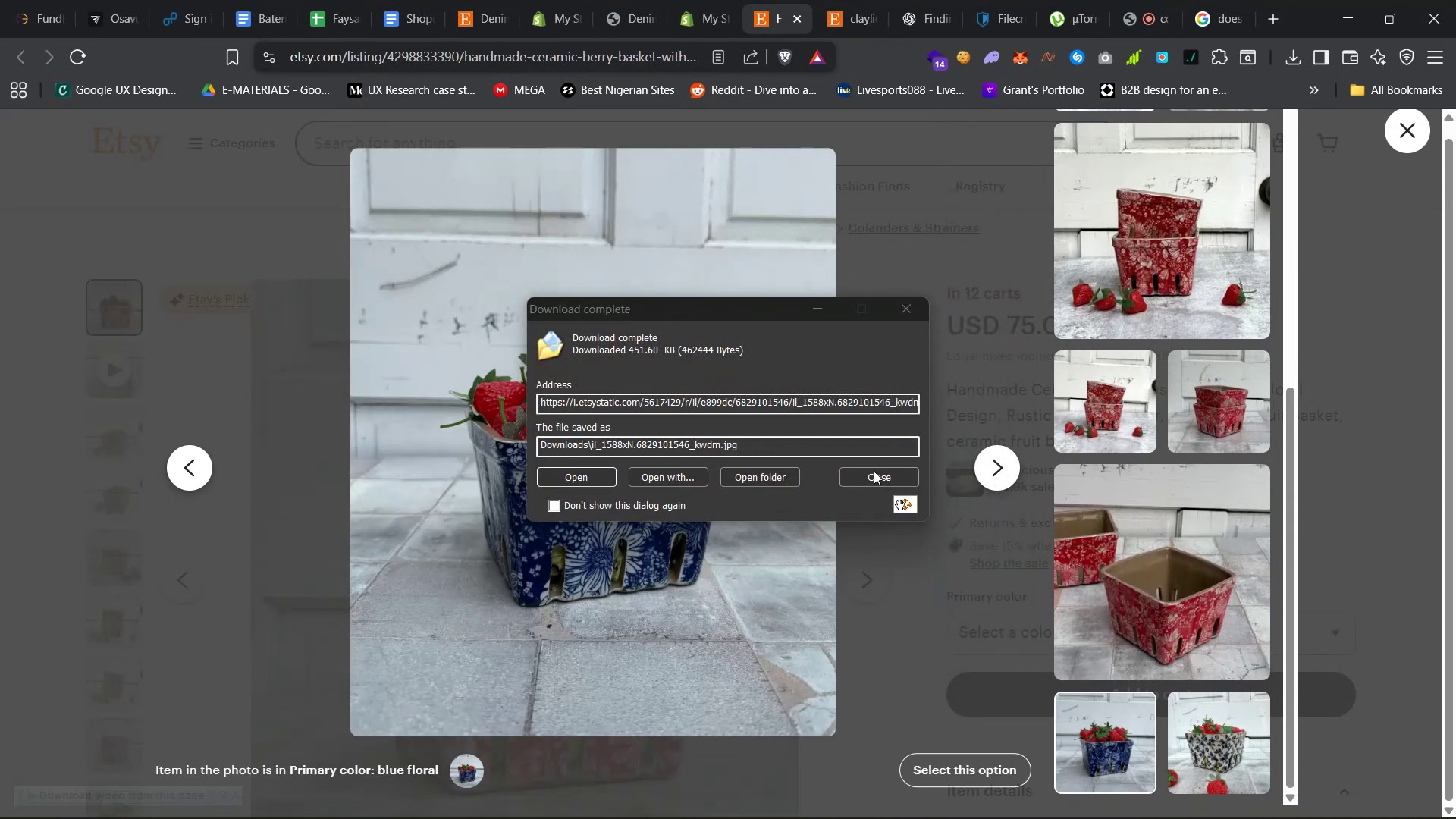 
left_click([867, 479])
 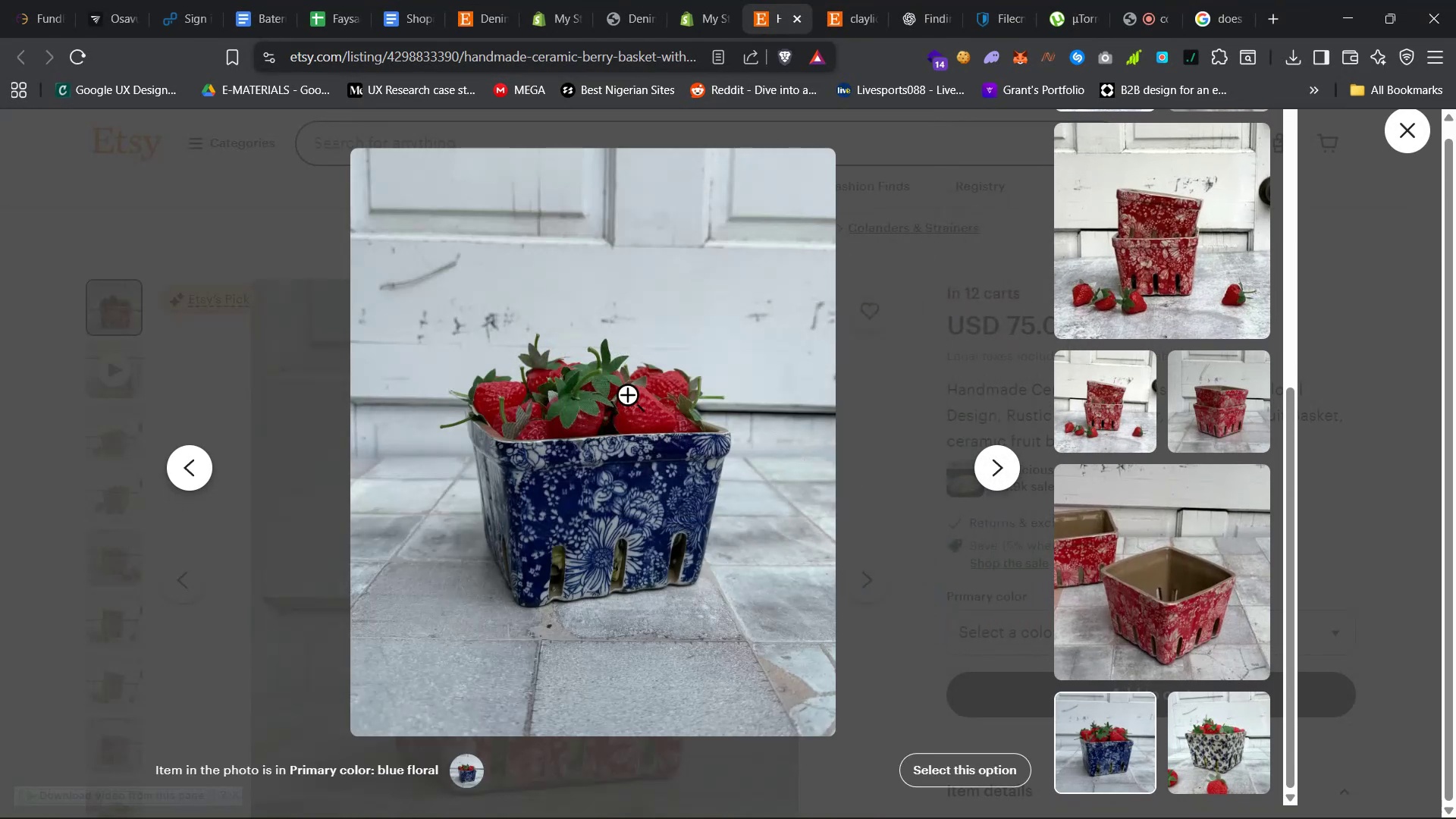 
right_click([629, 399])
 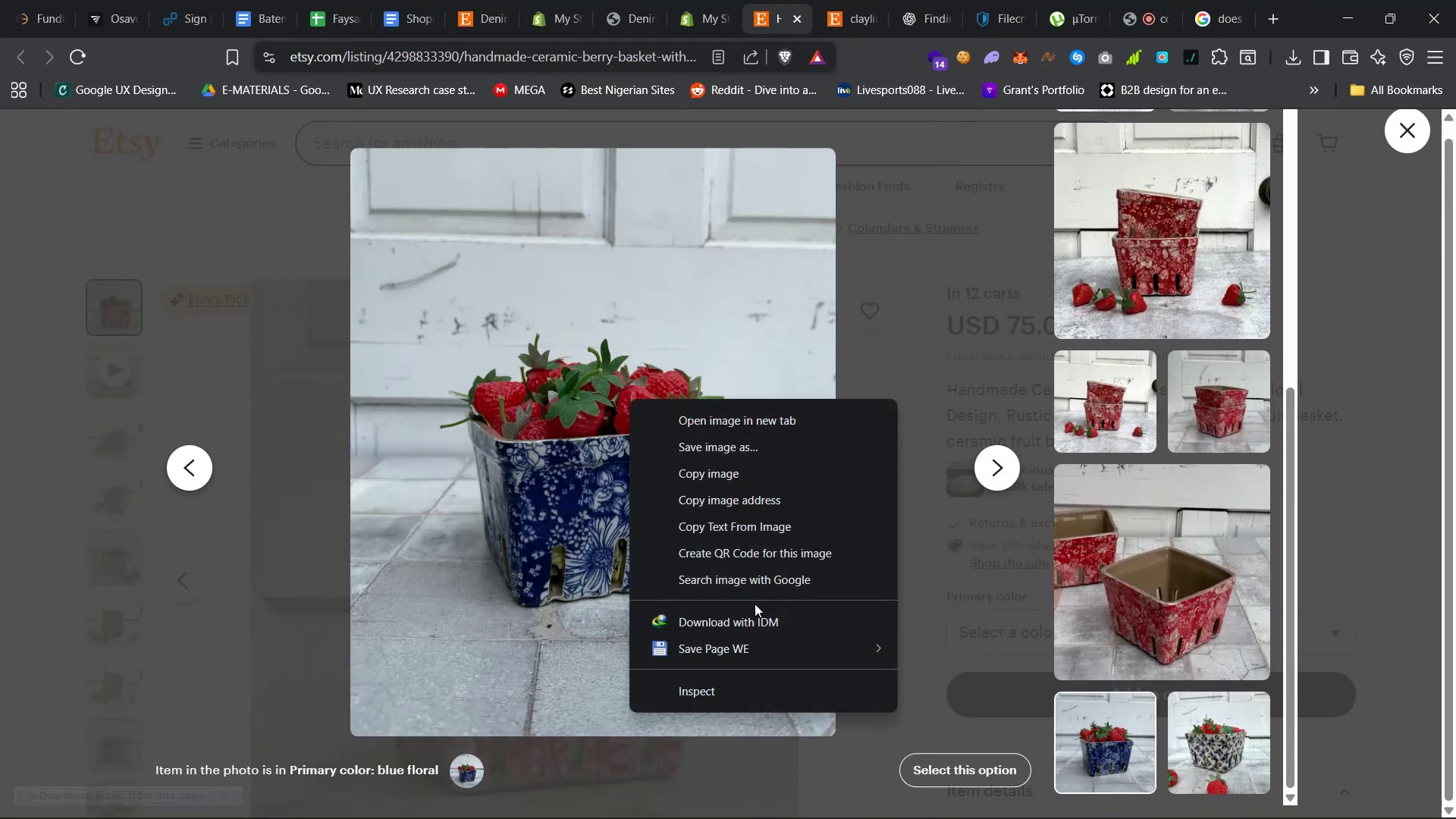 
left_click([730, 504])
 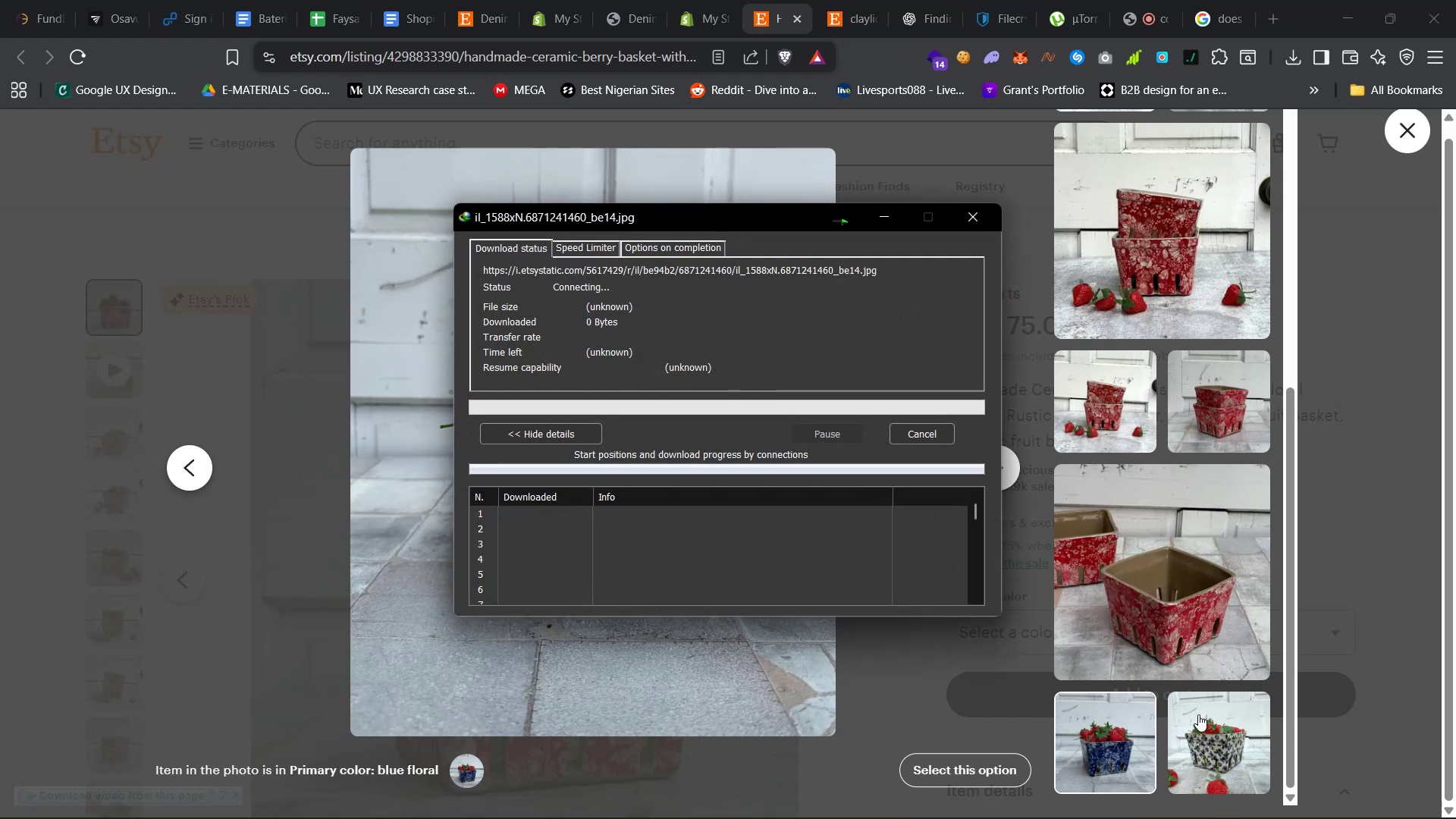 
left_click([694, 0])
 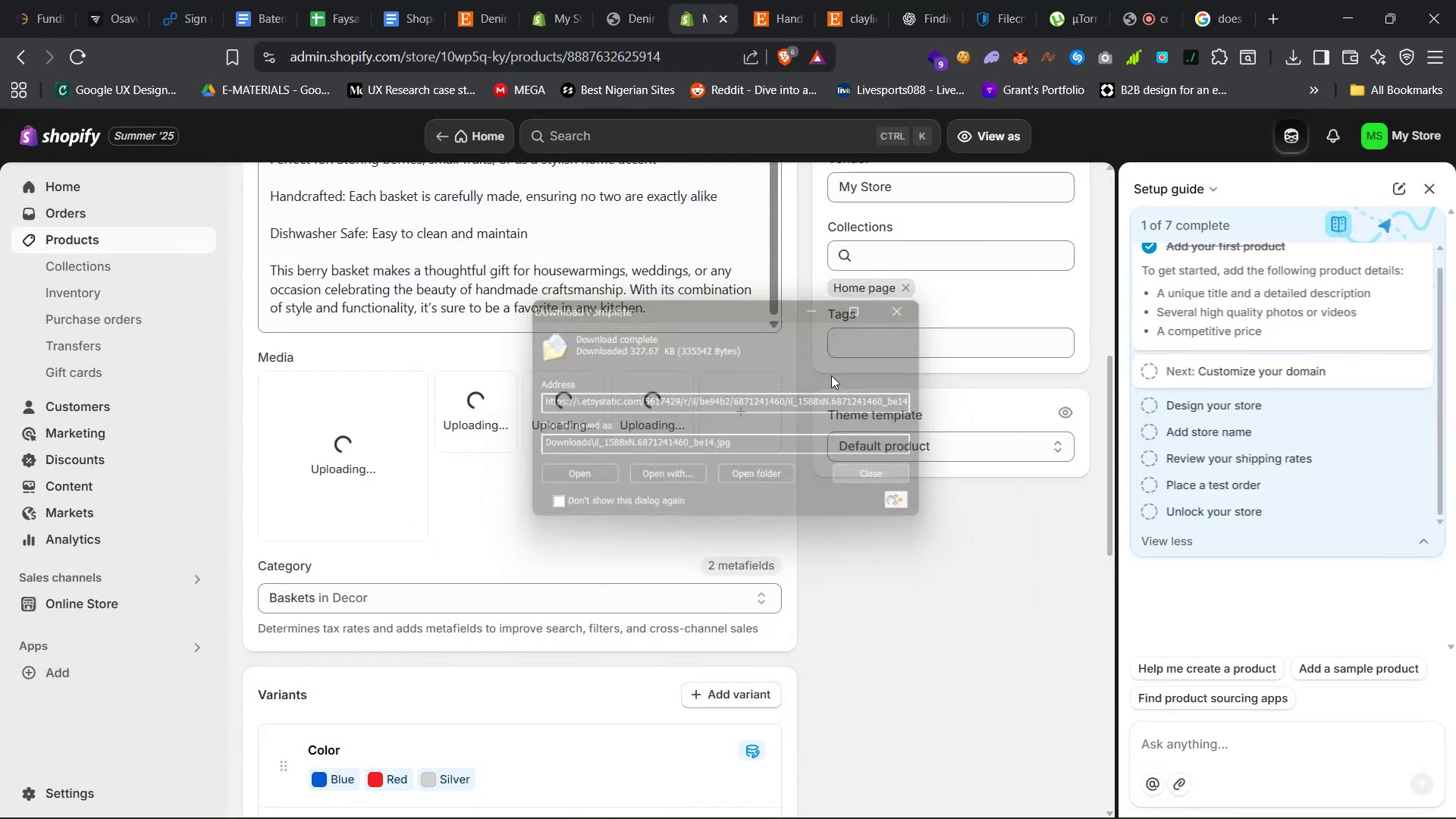 
left_click([777, 0])
 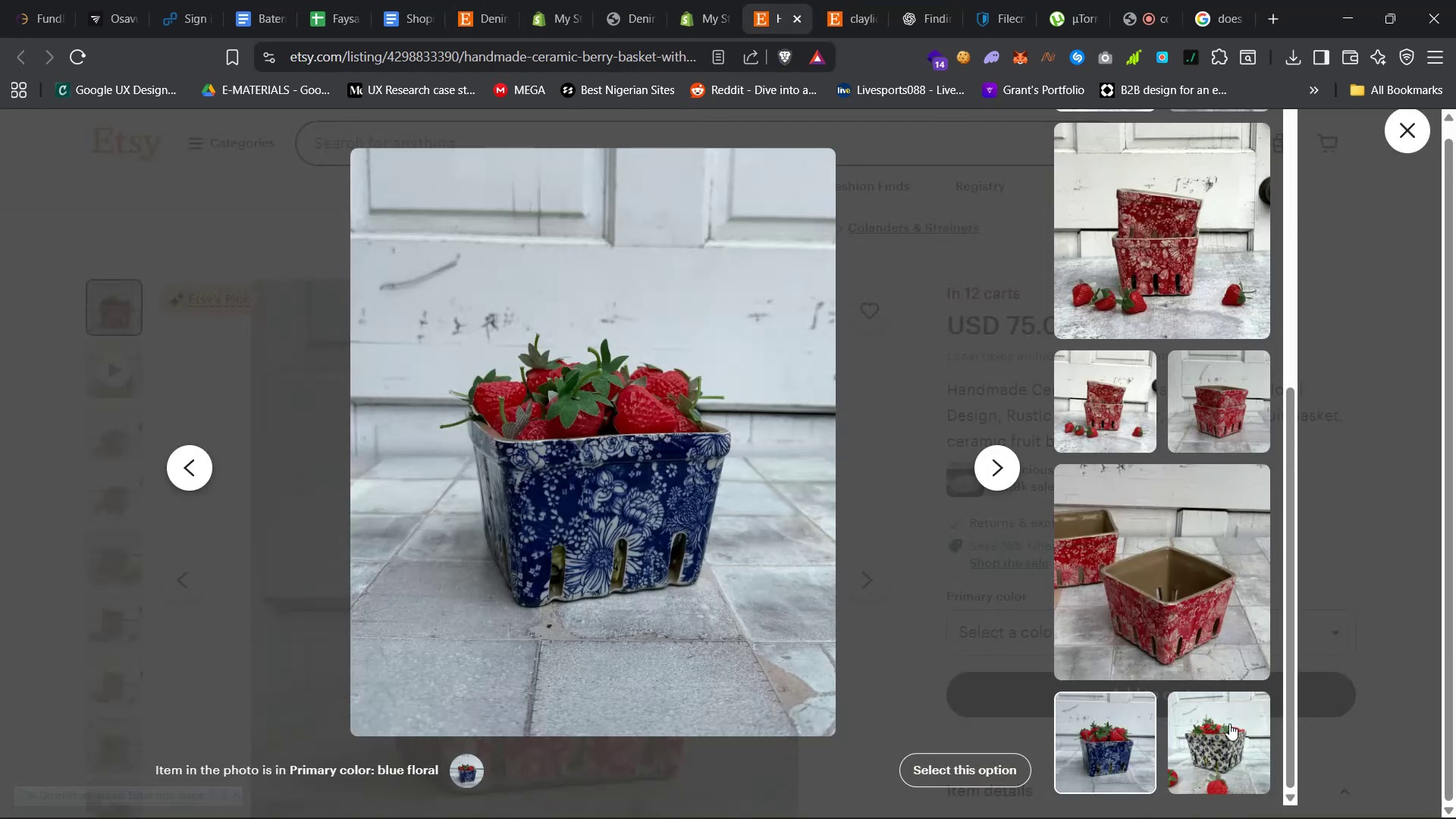 
left_click([1203, 730])
 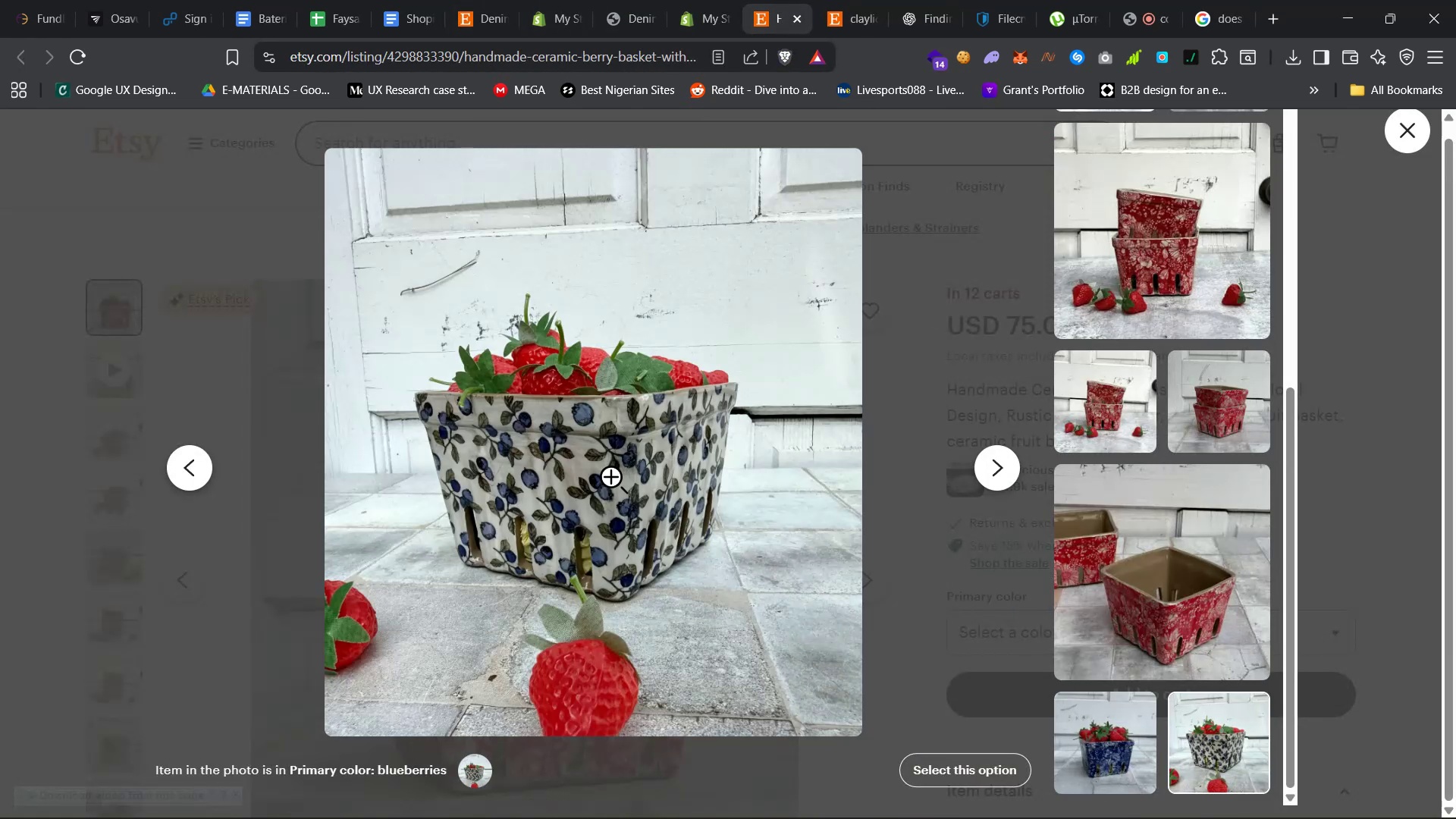 
right_click([600, 451])
 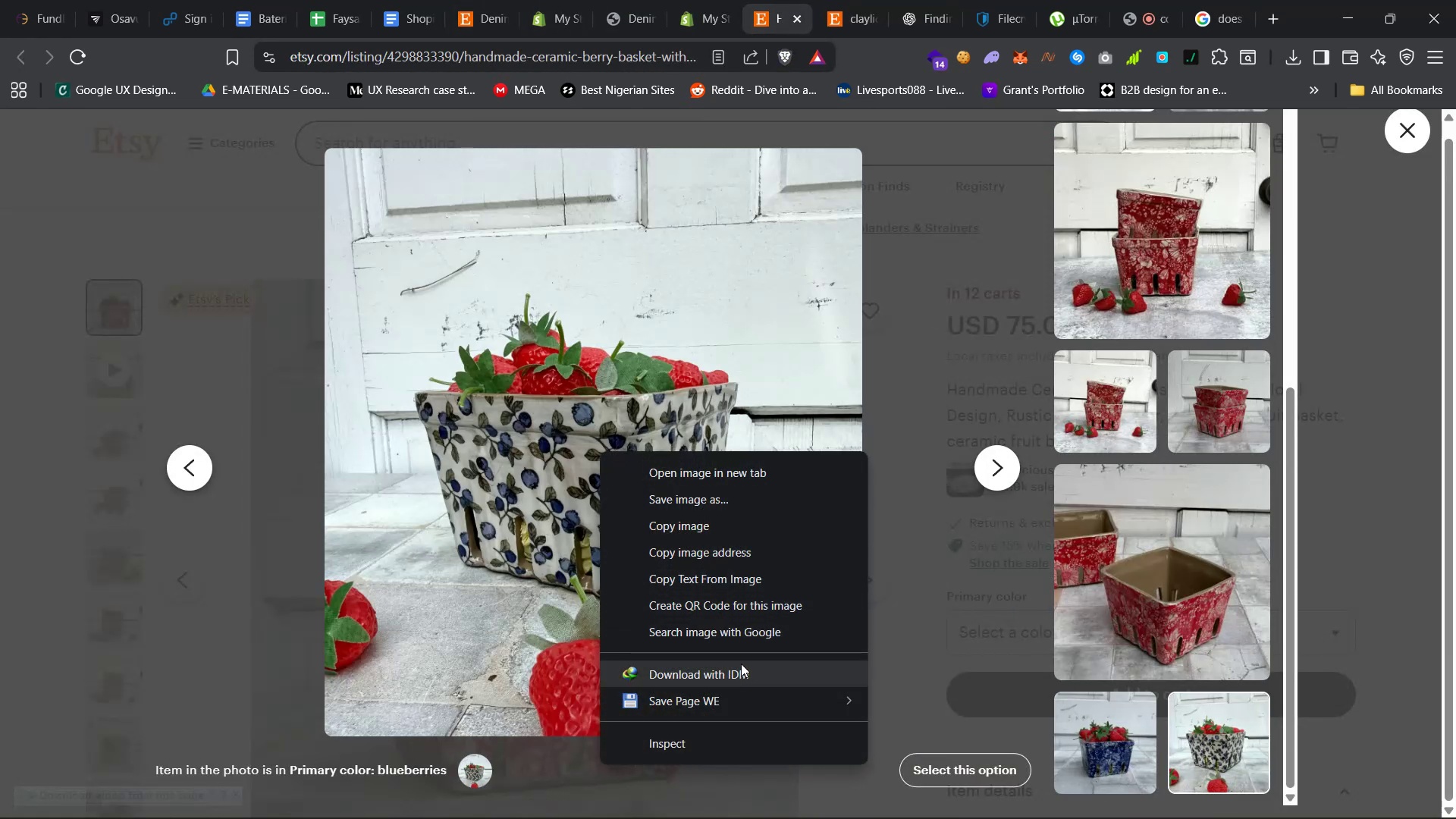 
left_click([743, 664])
 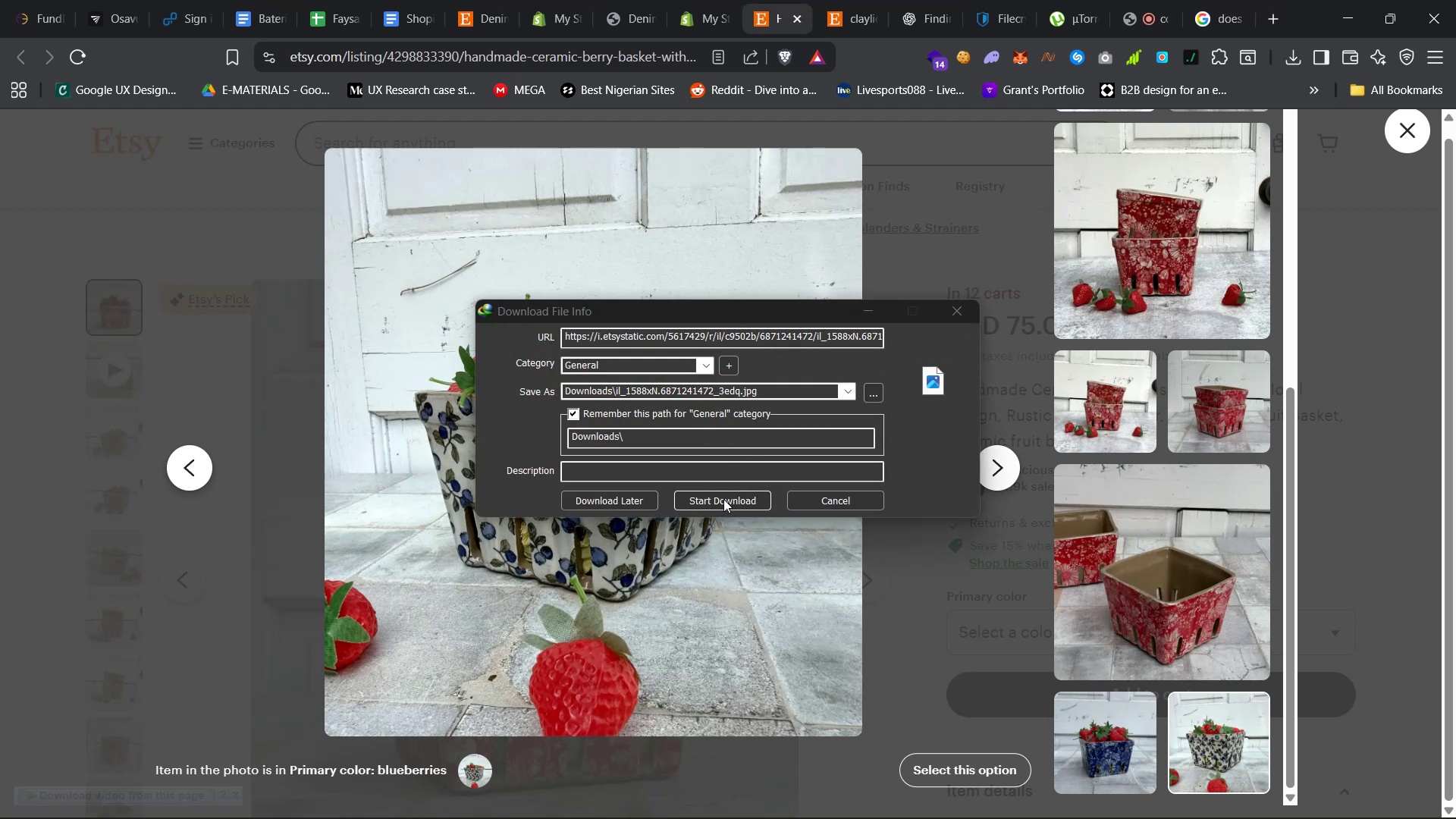 
left_click([723, 499])
 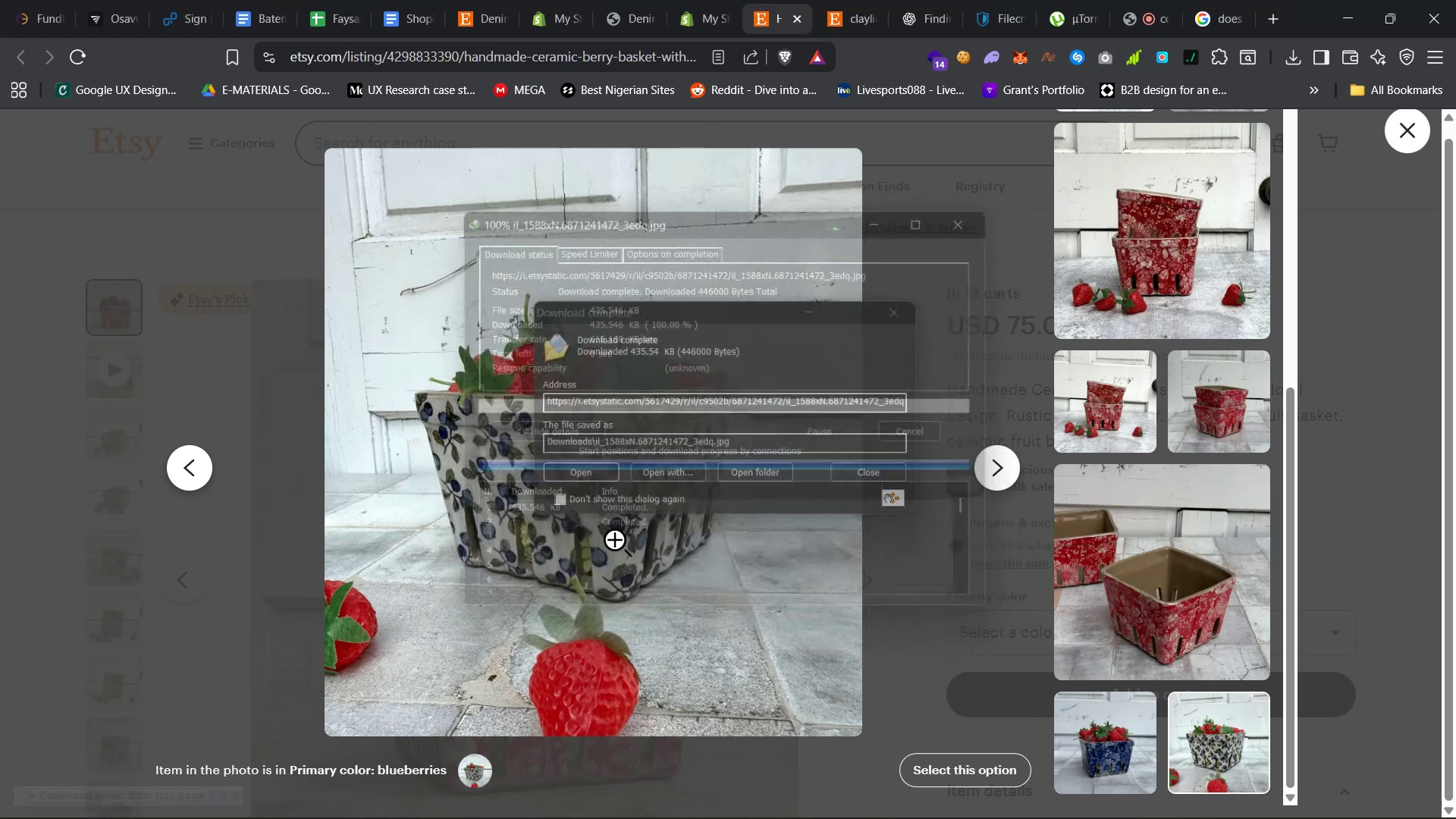 
left_click([858, 474])
 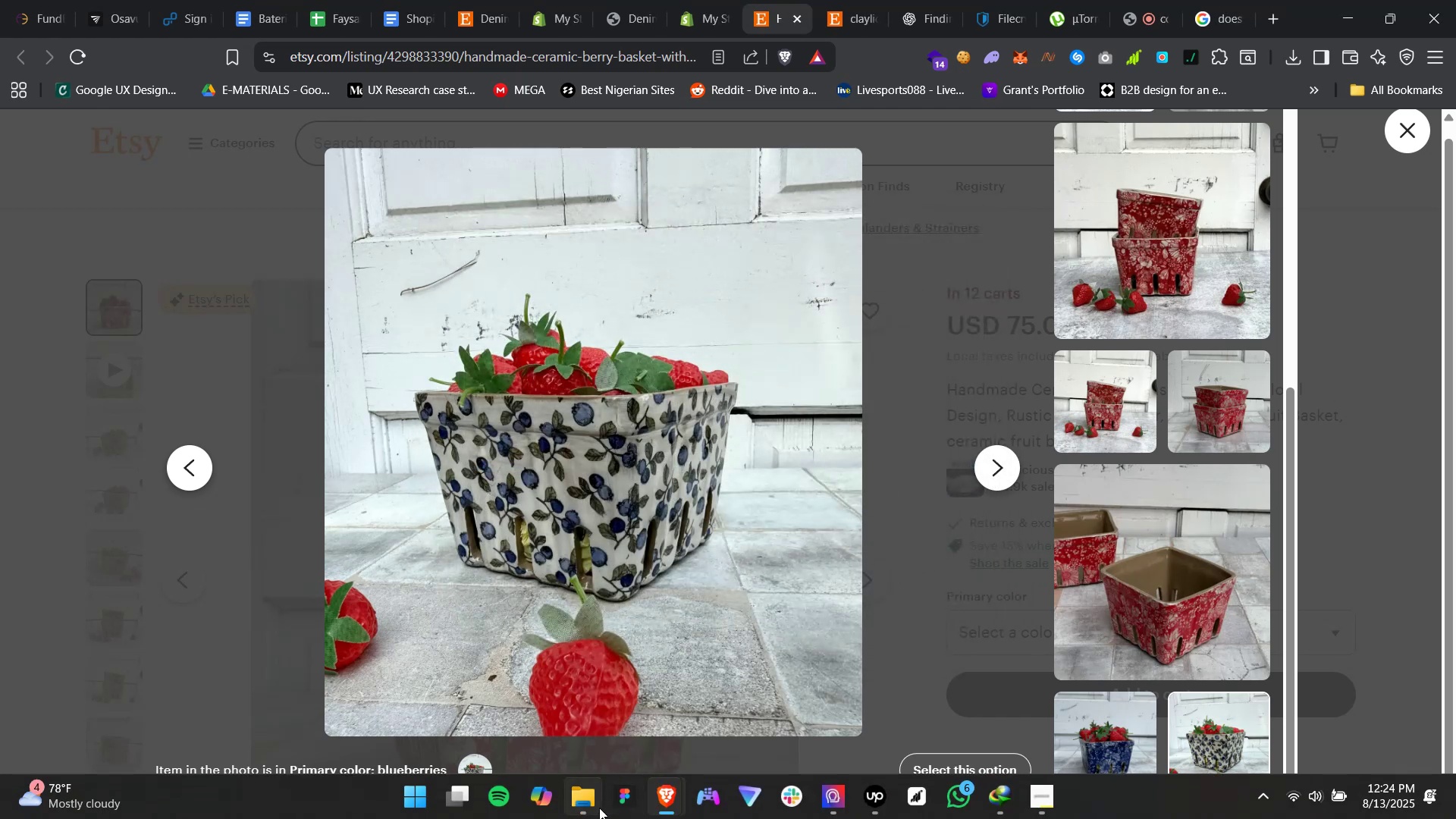 
left_click([588, 807])
 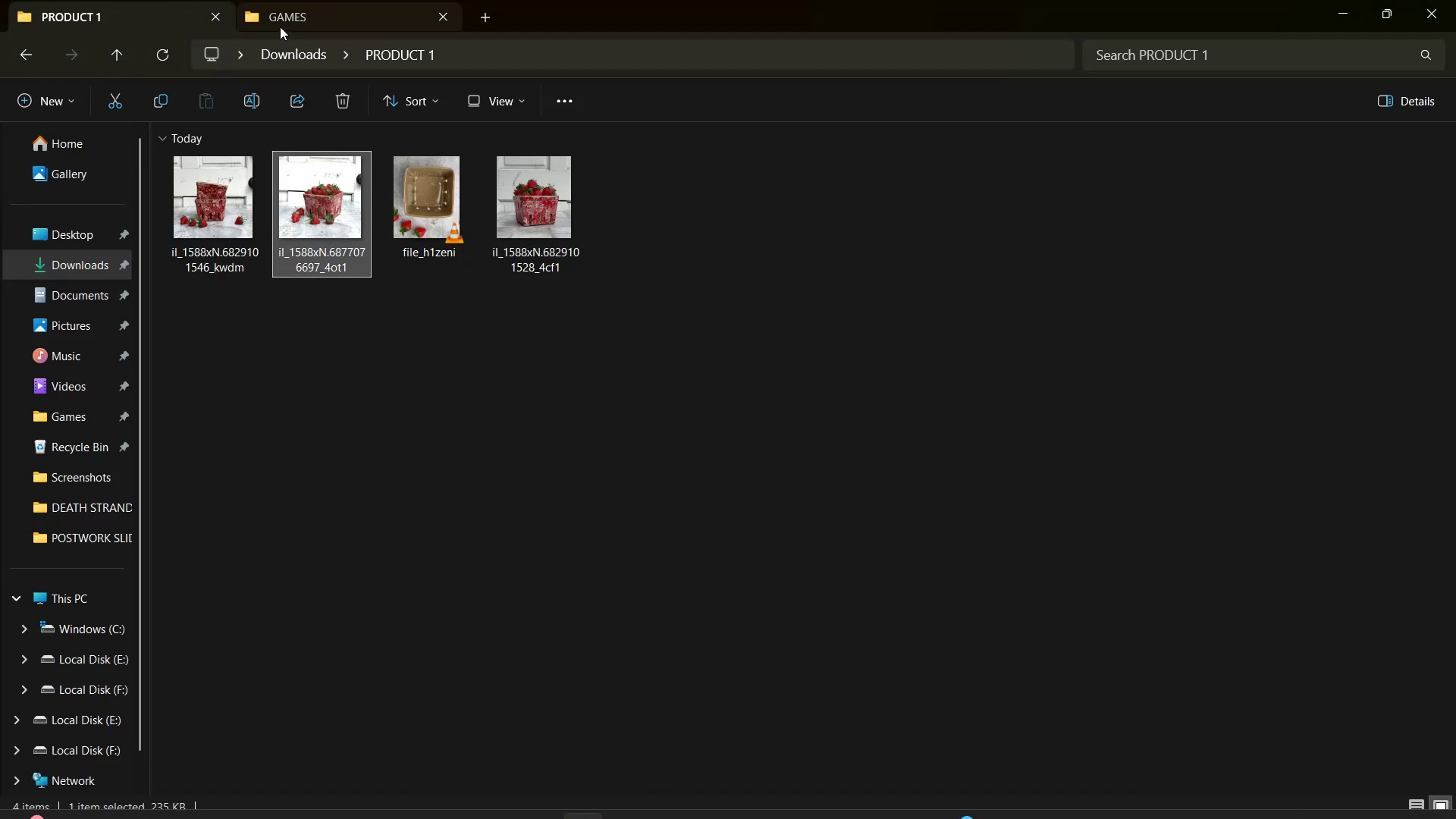 
left_click([287, 47])
 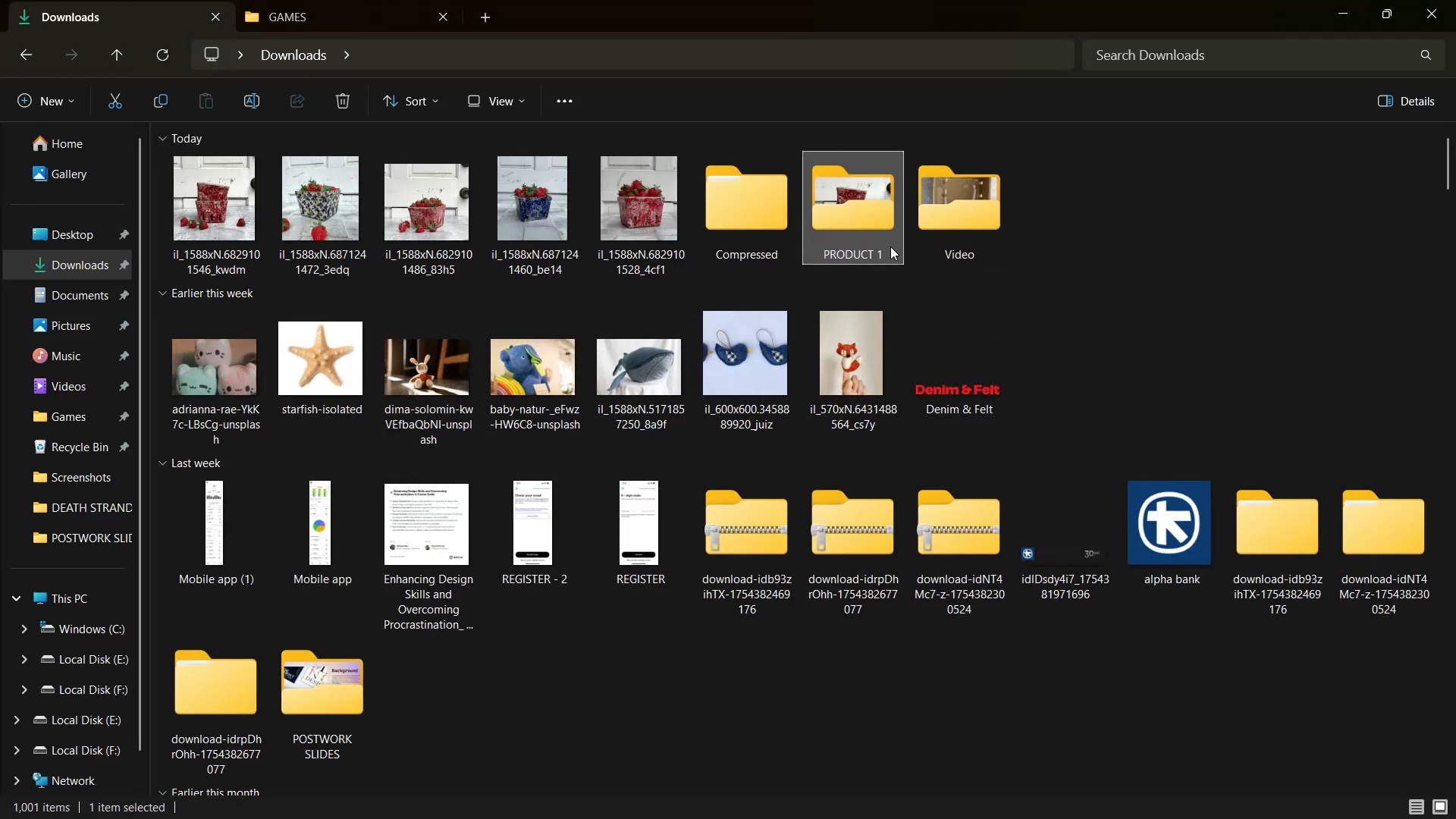 
double_click([883, 246])
 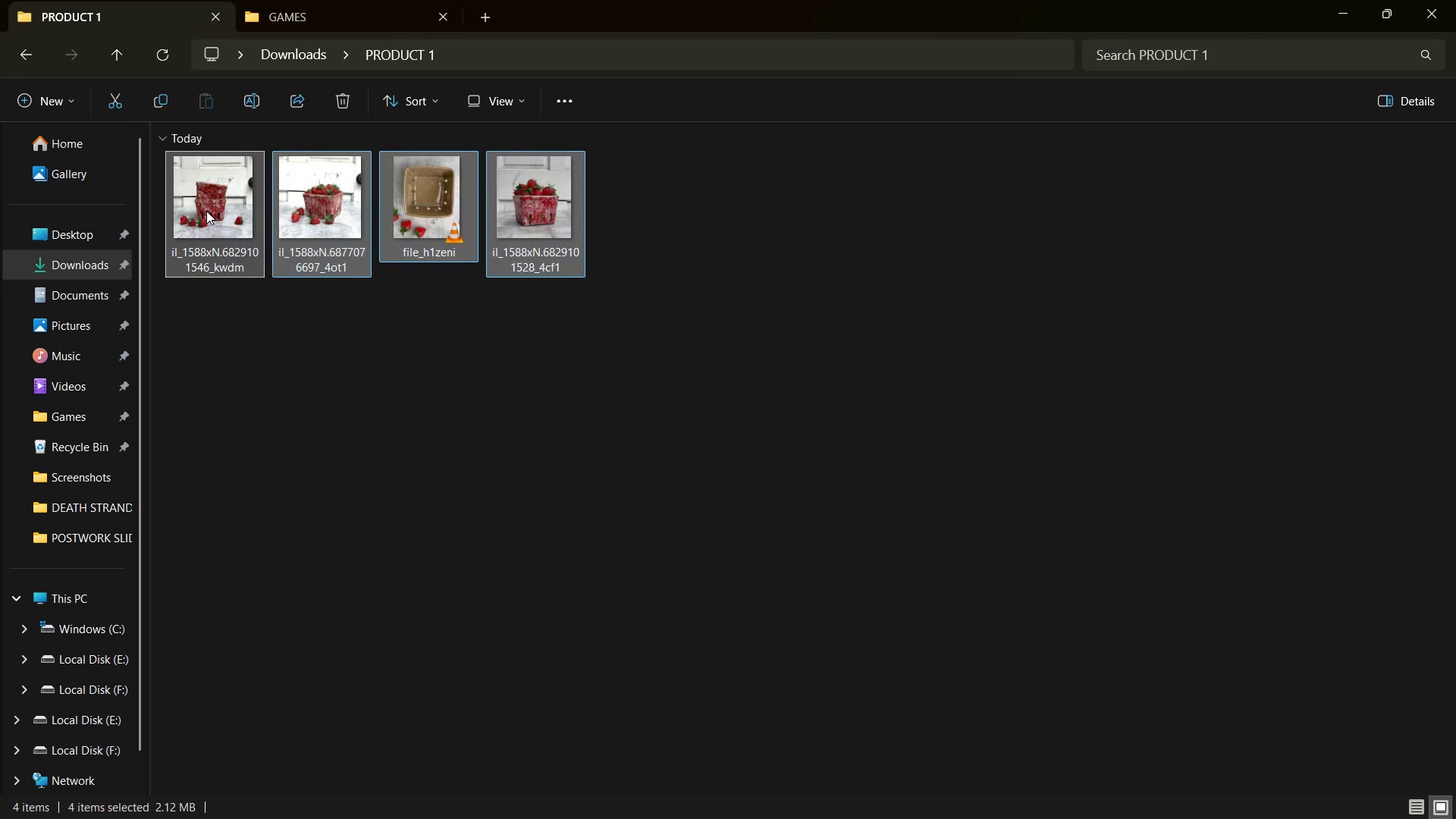 
key(Shift+Delete)
 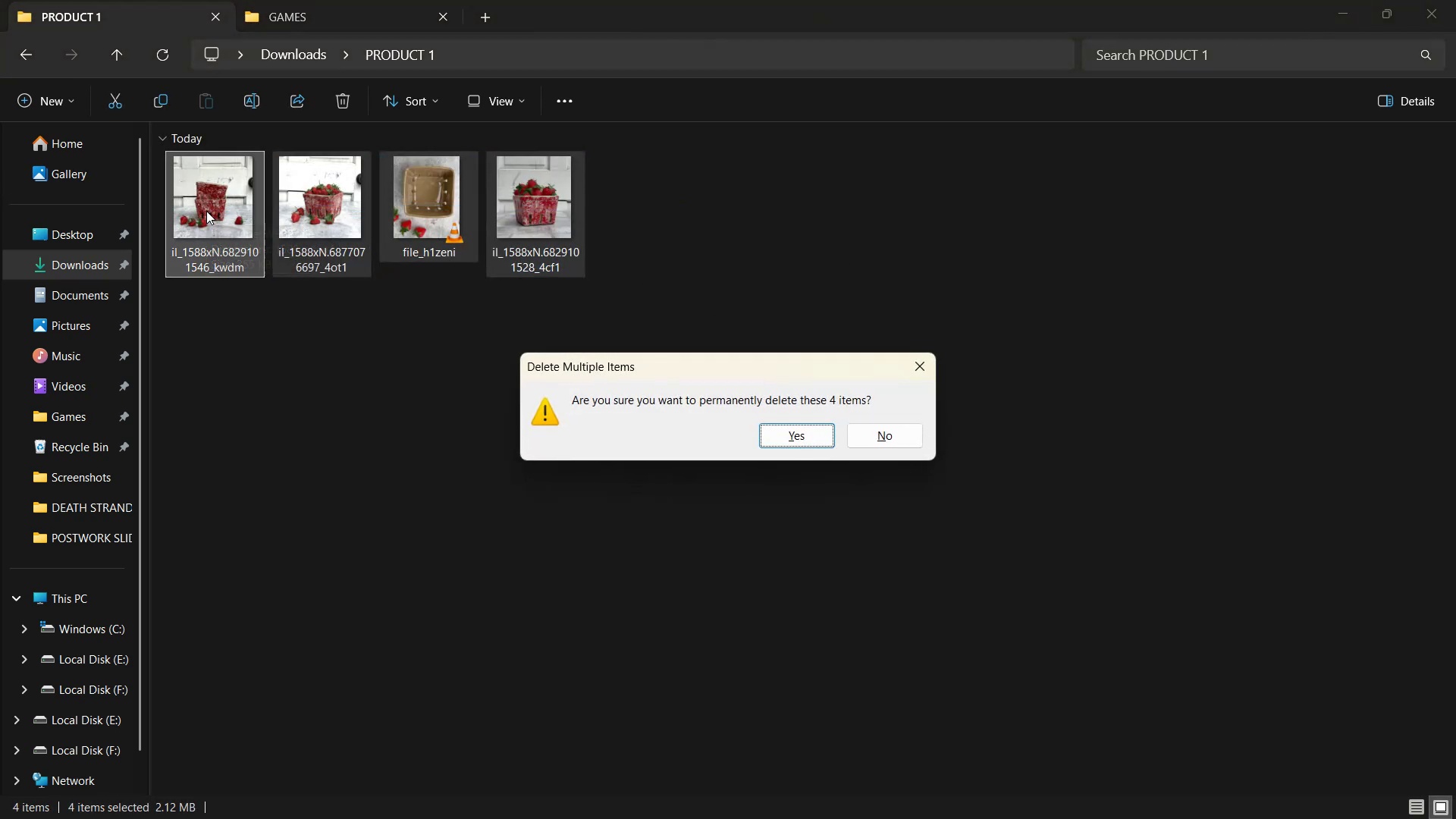 
key(Enter)
 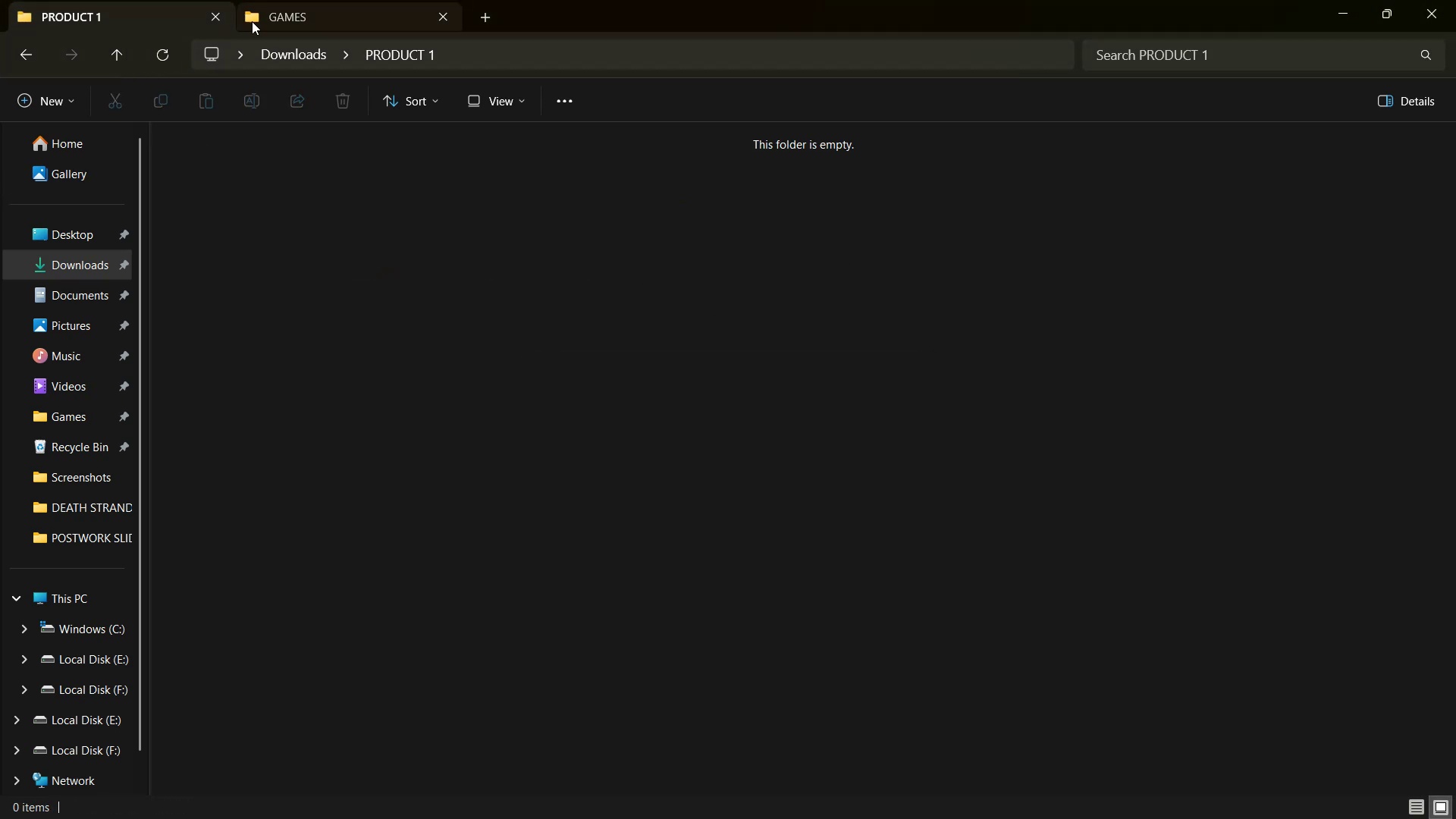 
left_click([274, 49])
 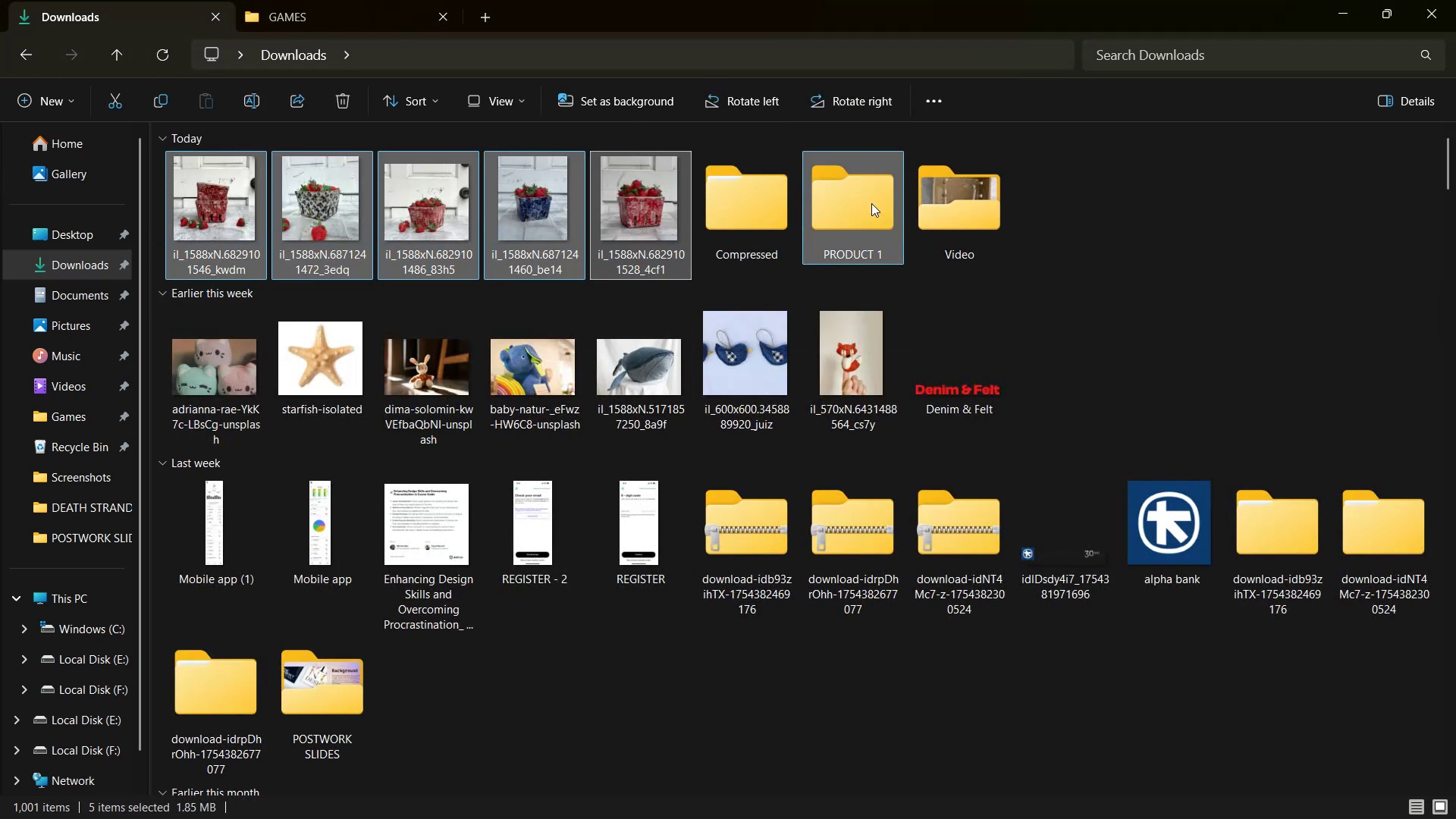 
double_click([954, 207])
 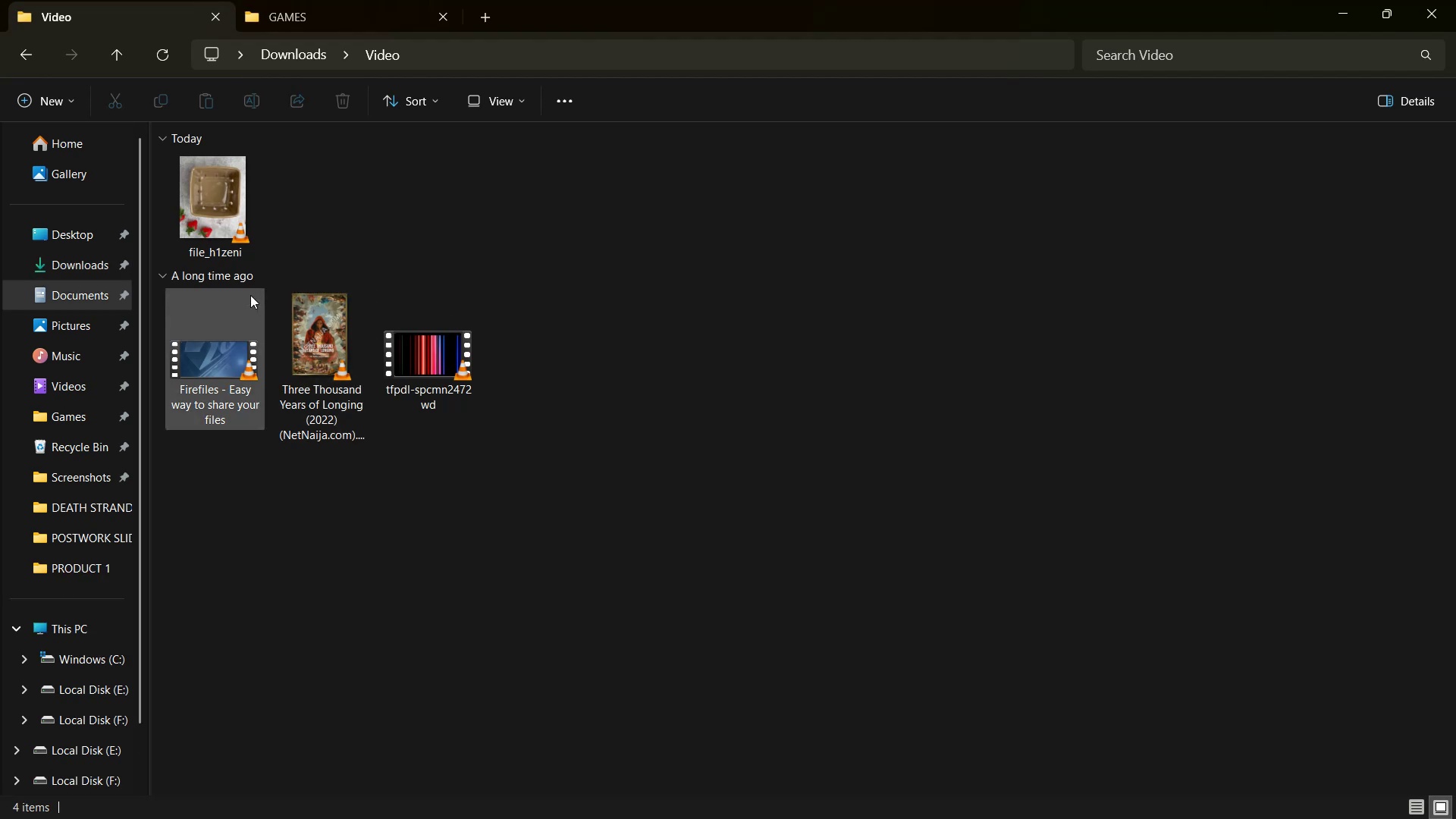 
left_click([207, 227])
 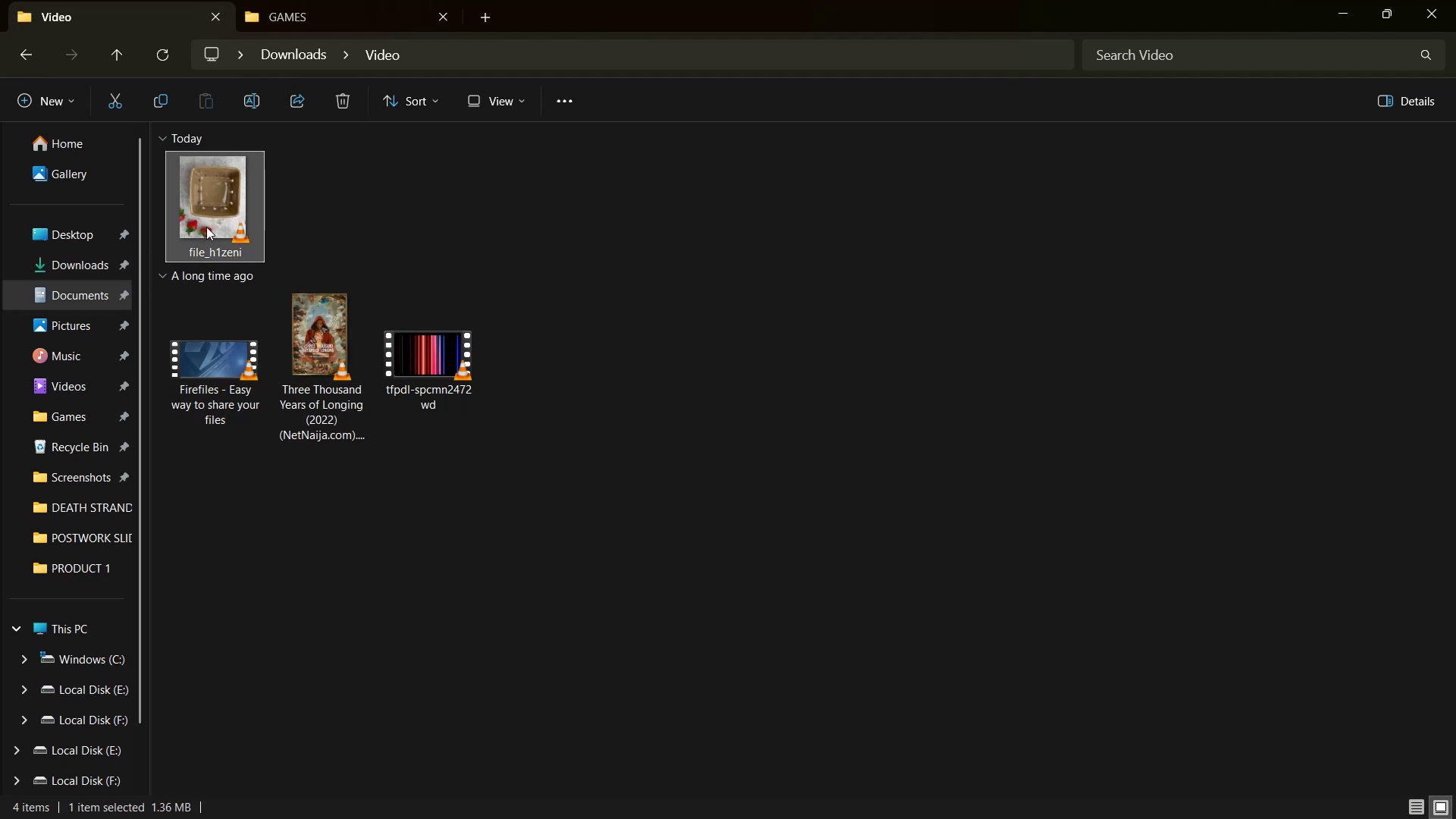 
right_click([206, 227])
 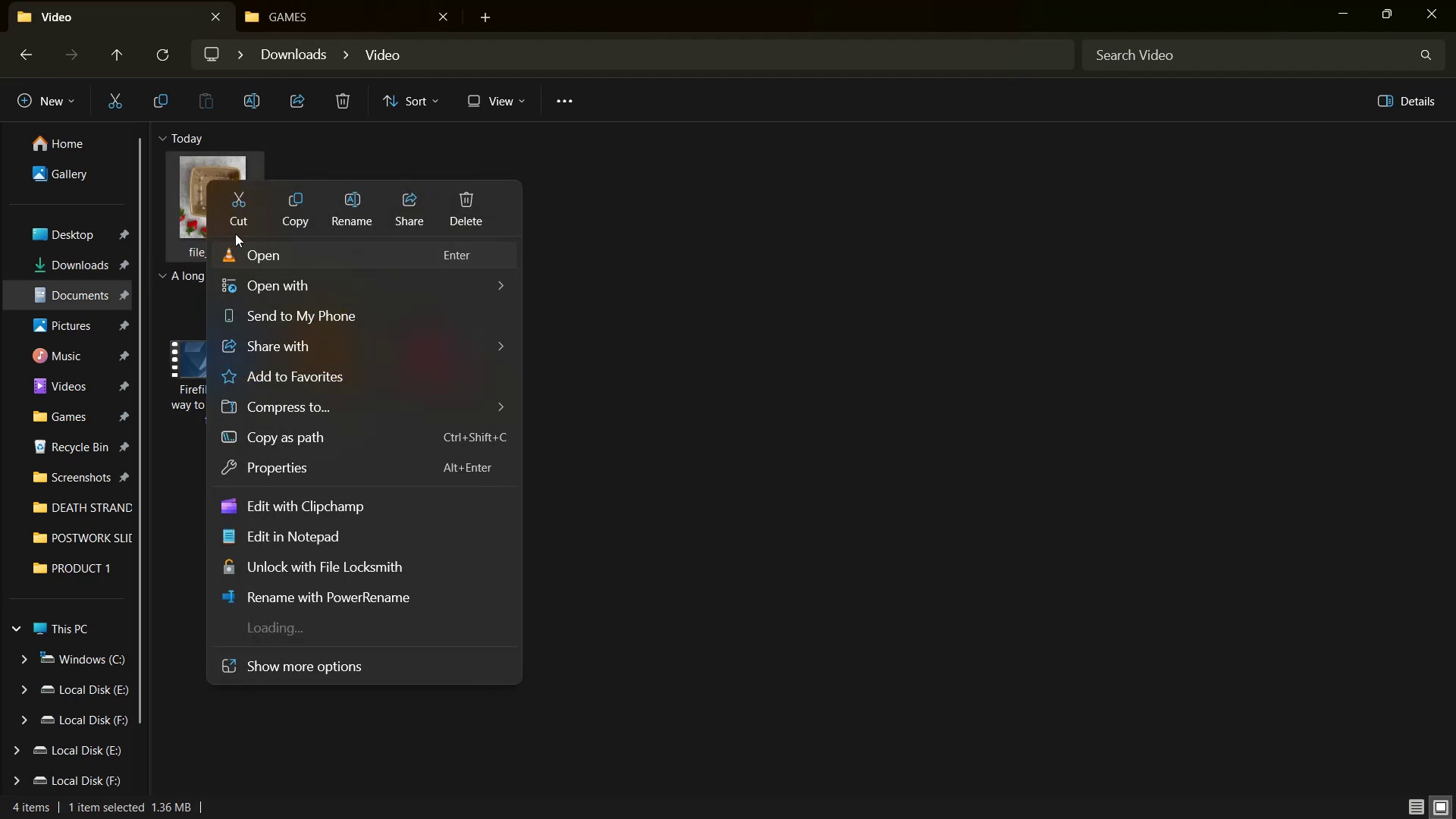 
left_click([235, 224])
 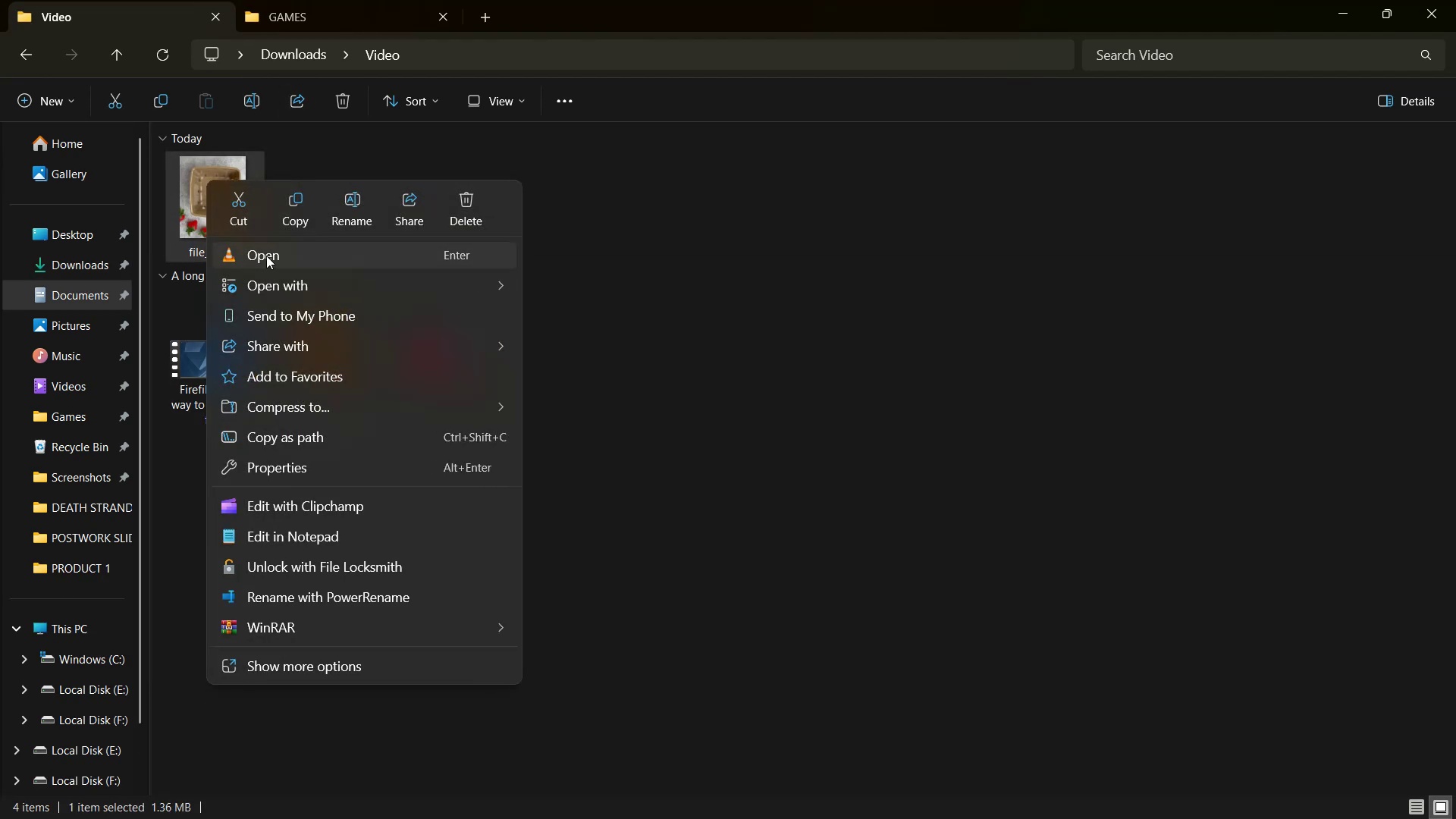 
left_click([235, 214])
 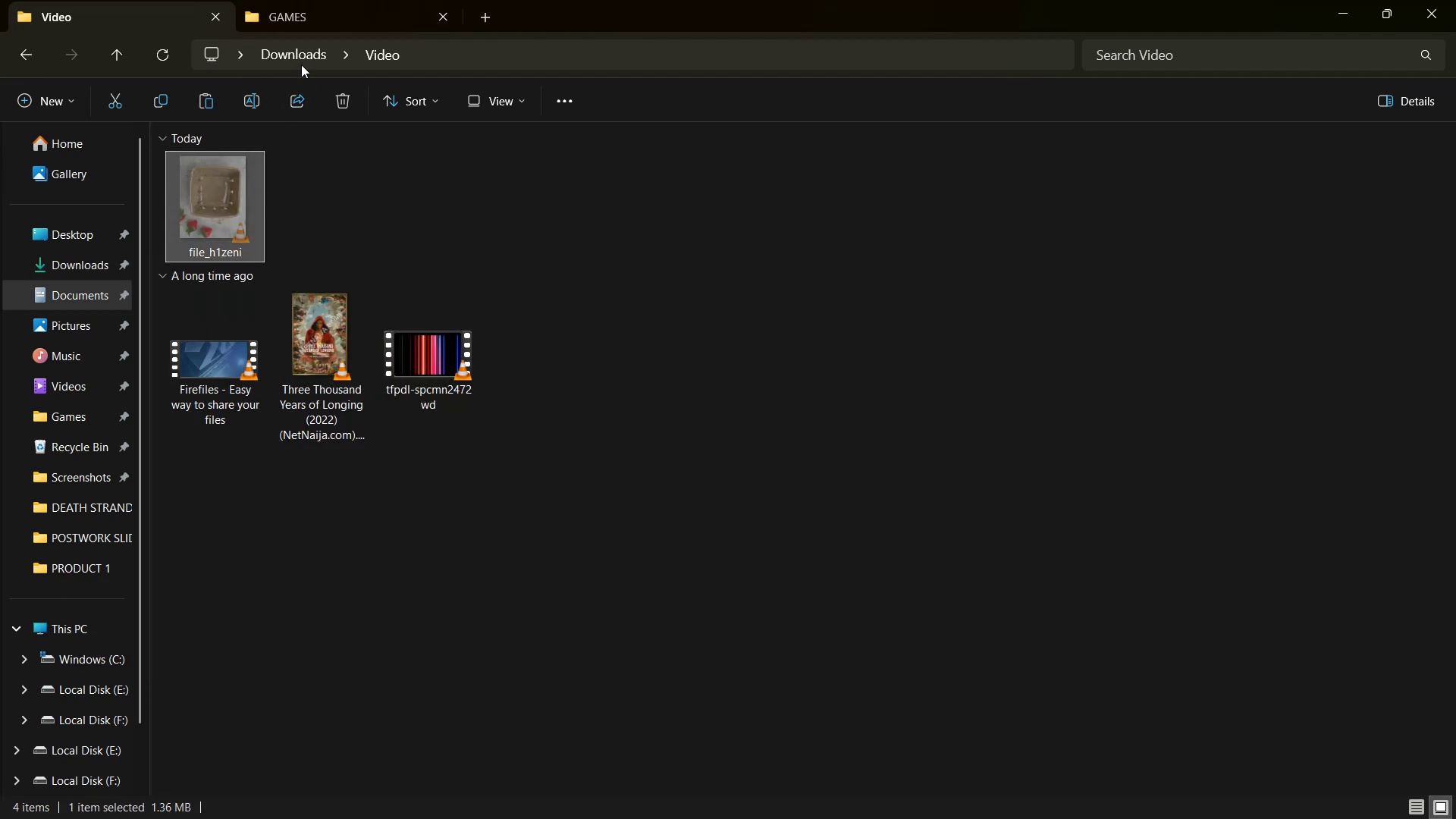 
left_click([305, 58])
 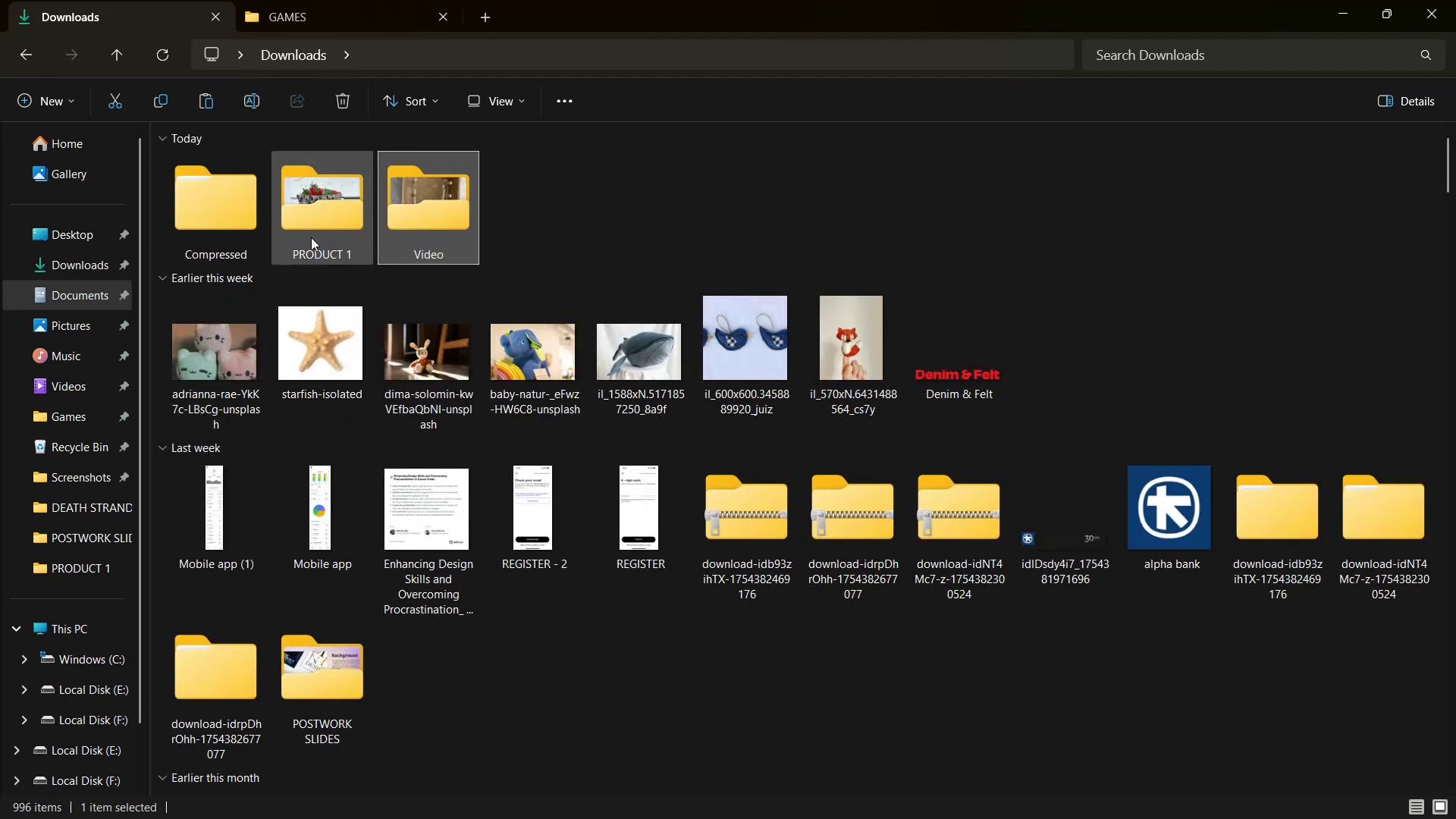 
double_click([300, 228])
 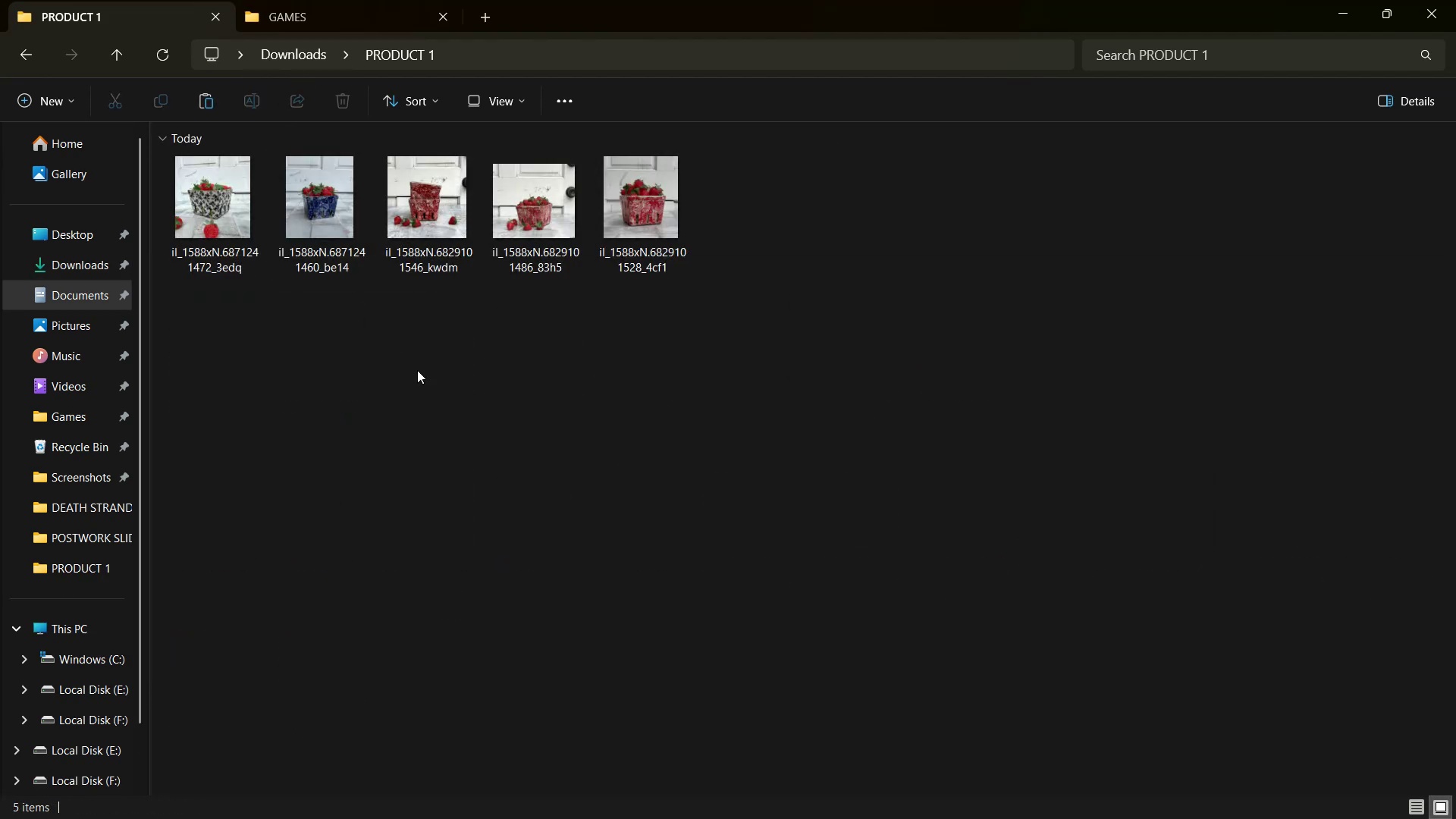 
right_click([429, 403])
 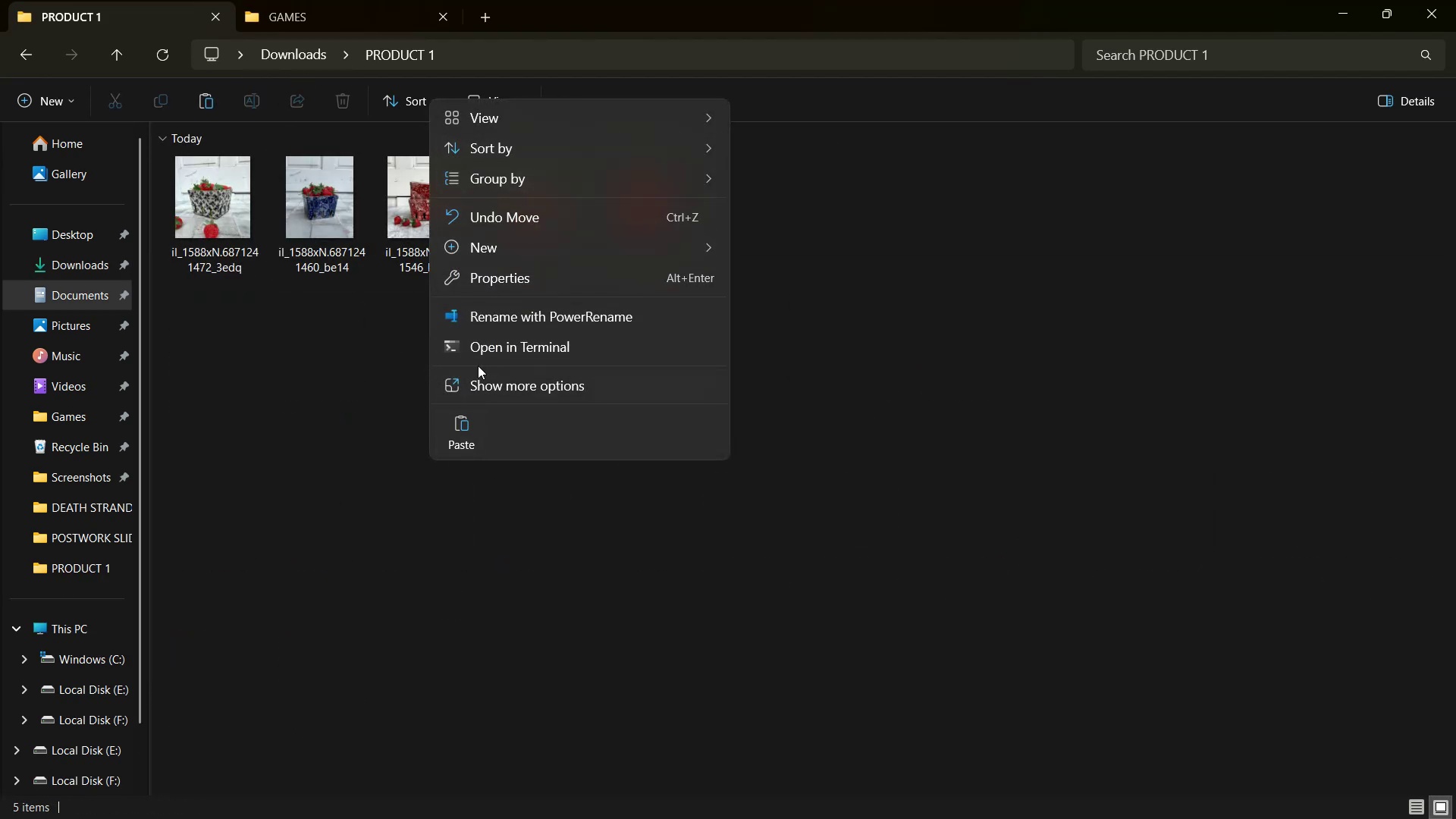 
left_click([470, 421])
 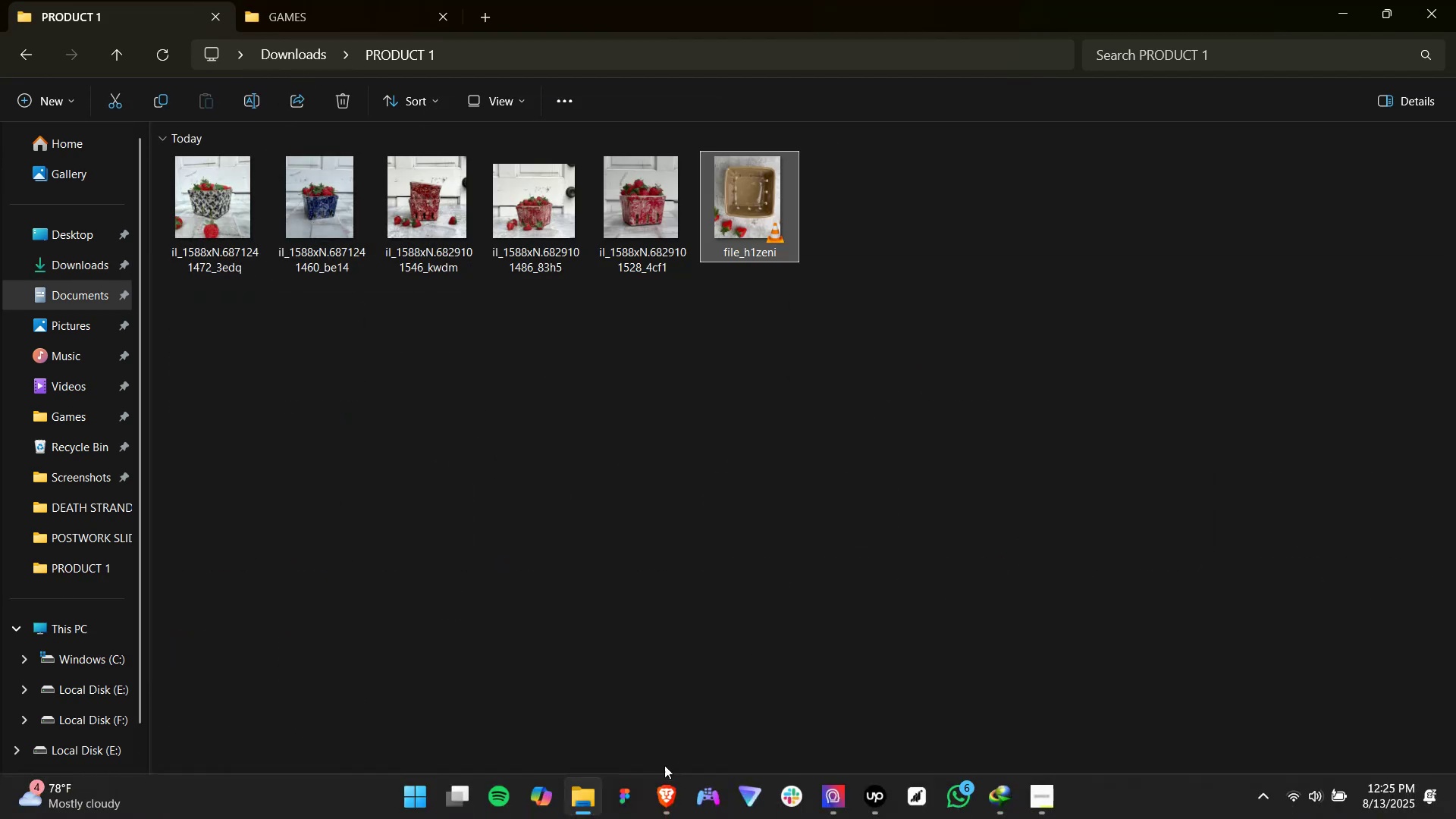 
left_click([663, 779])
 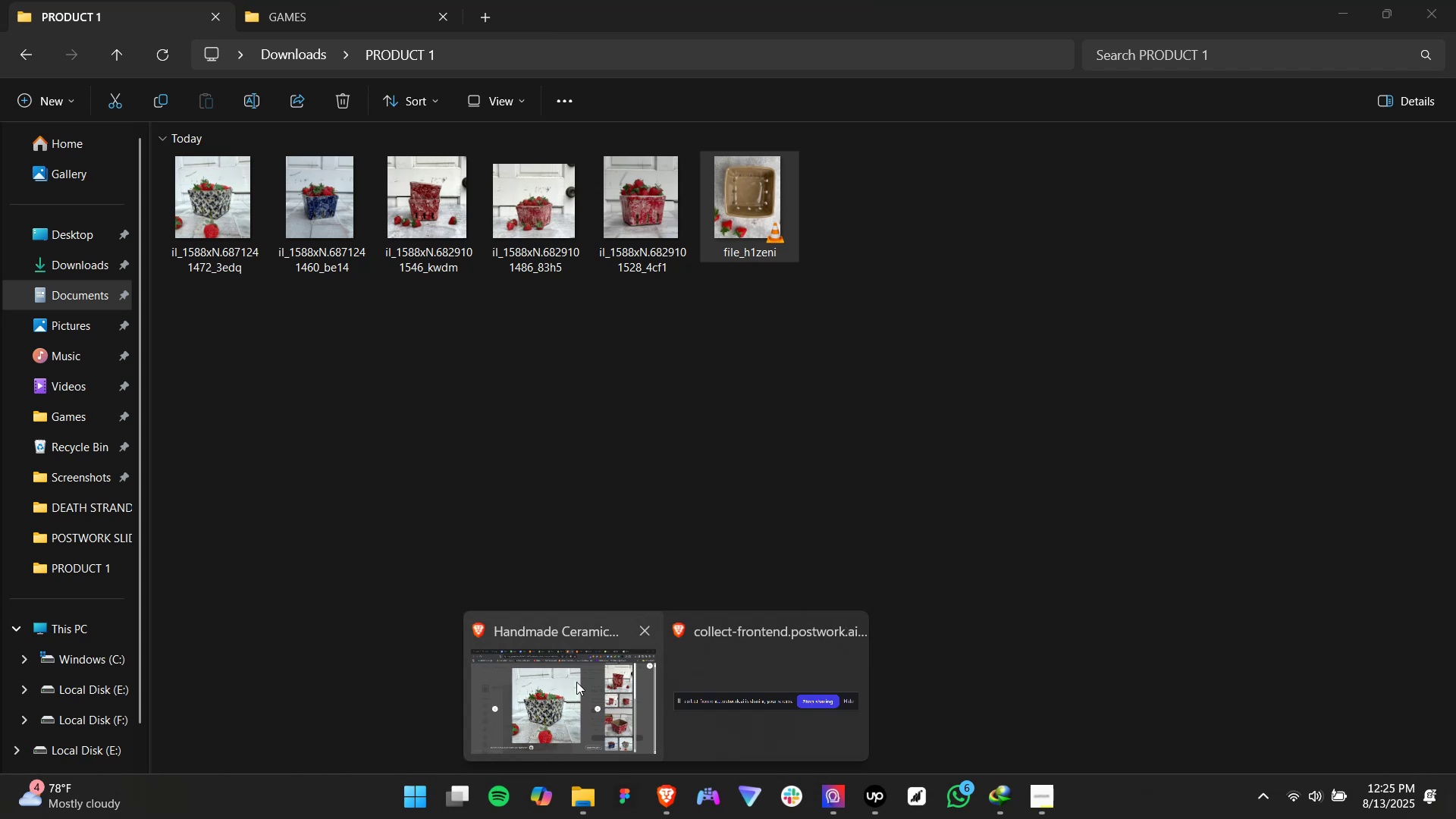 
left_click([576, 682])
 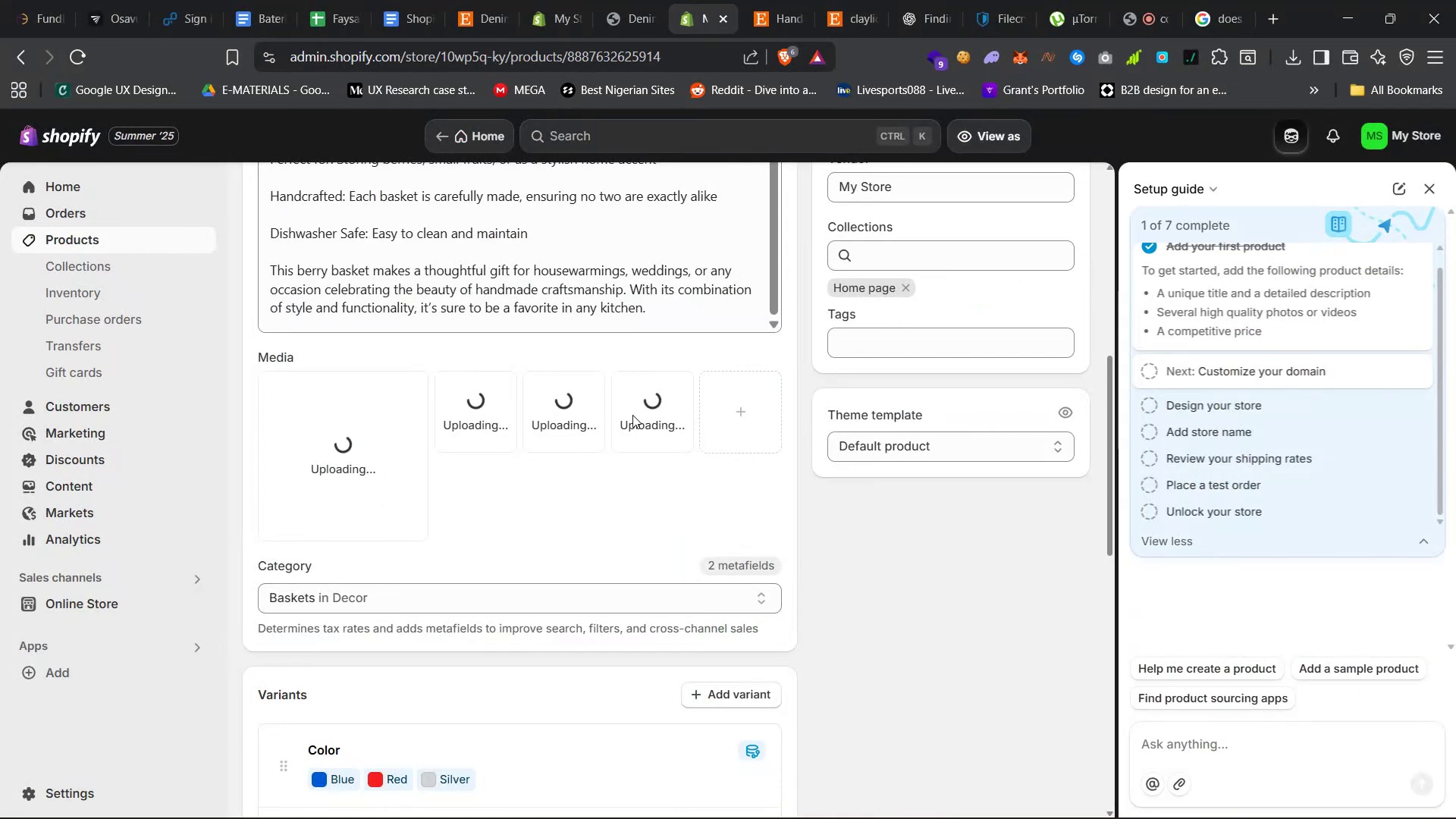 
left_click([87, 61])
 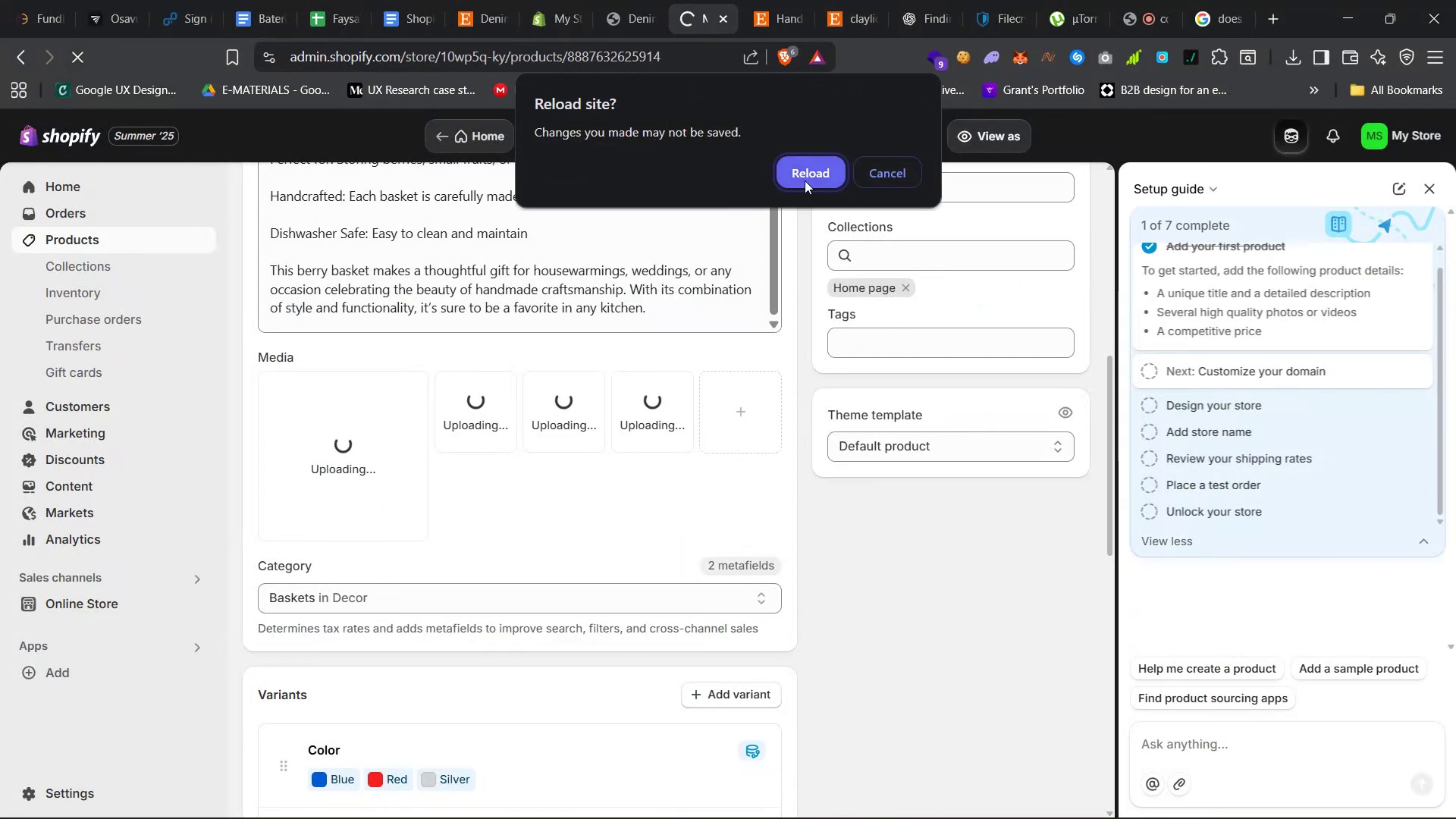 
left_click([831, 165])
 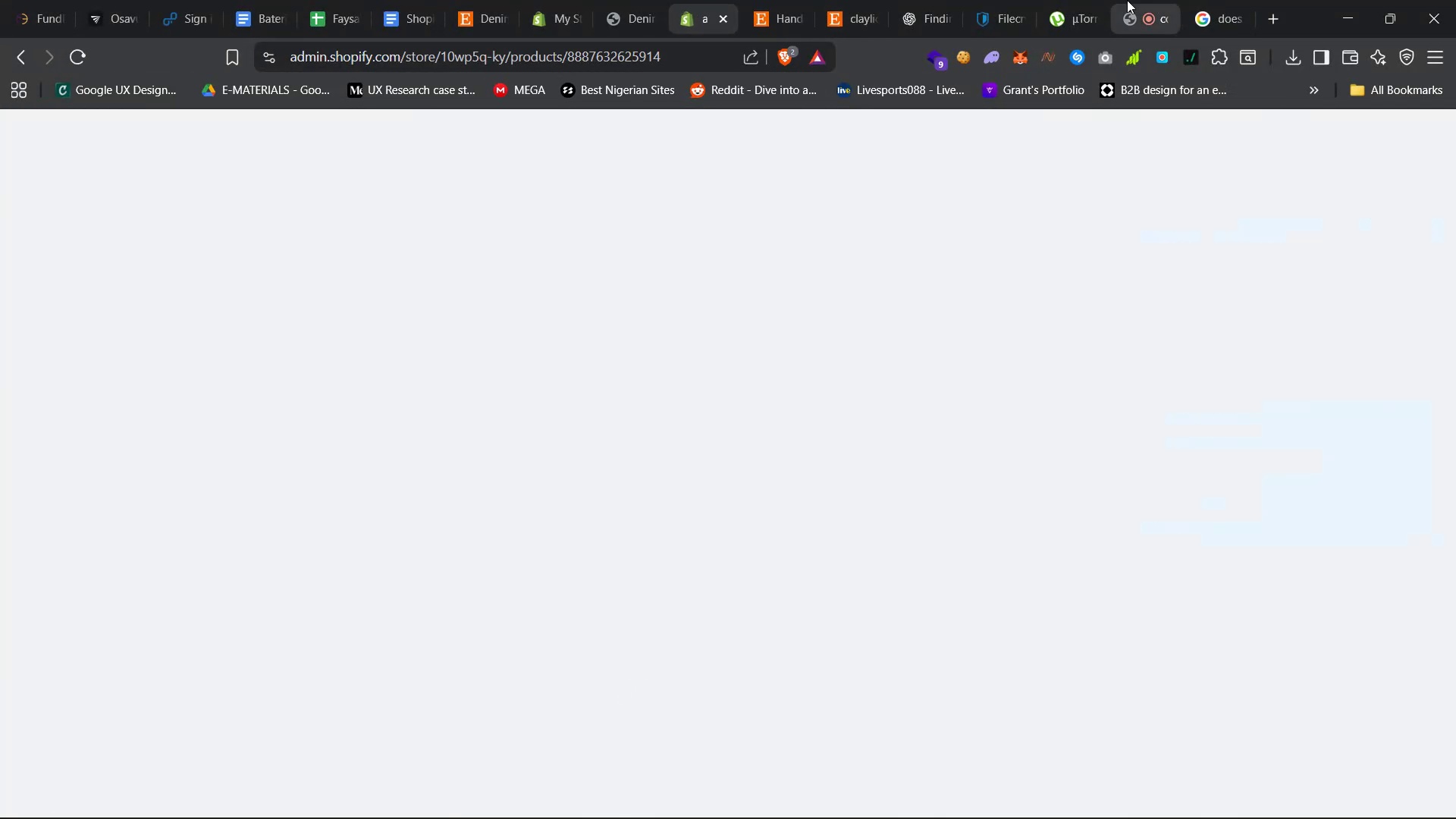 
left_click([993, 0])
 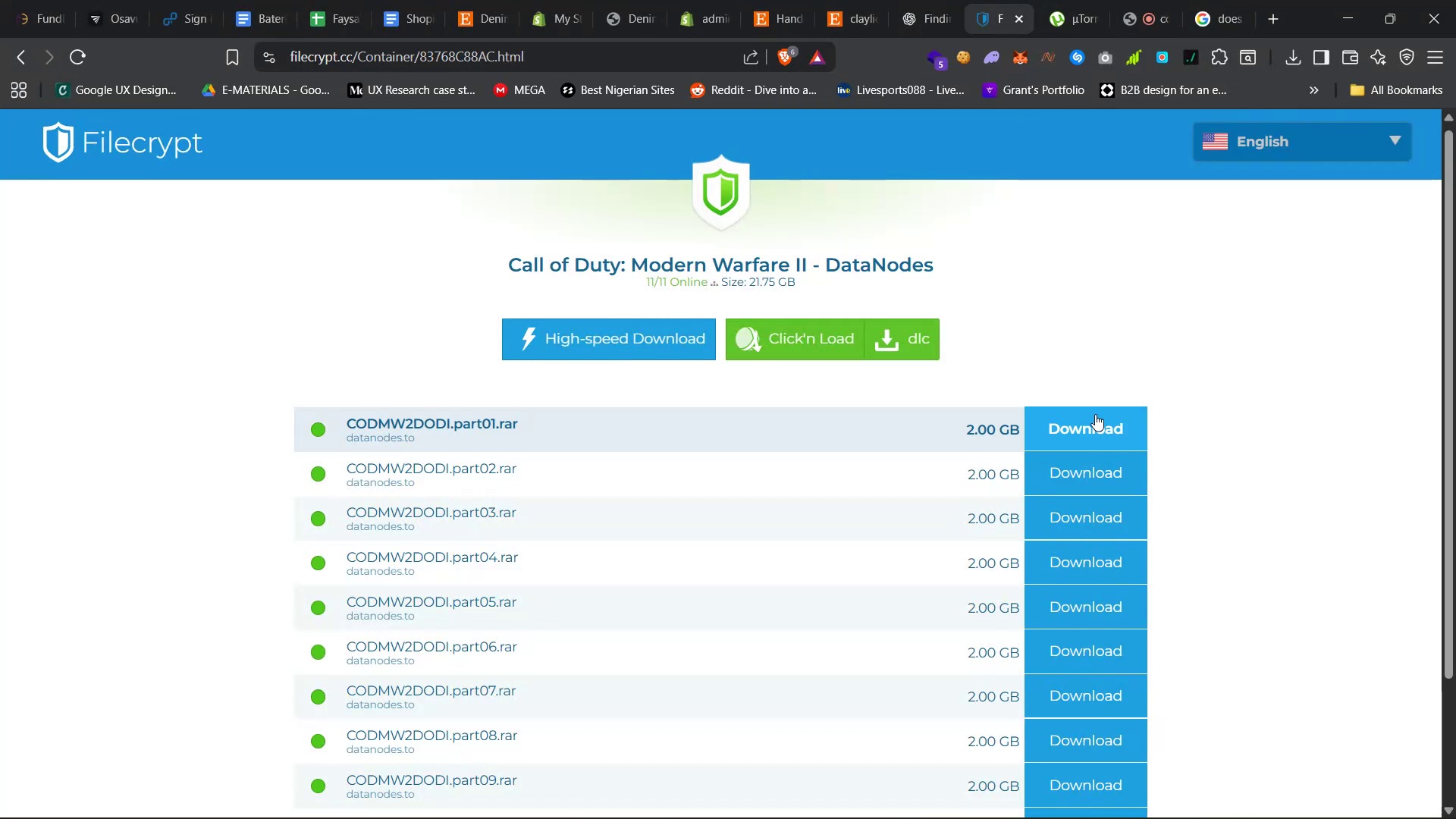 
left_click([1095, 417])
 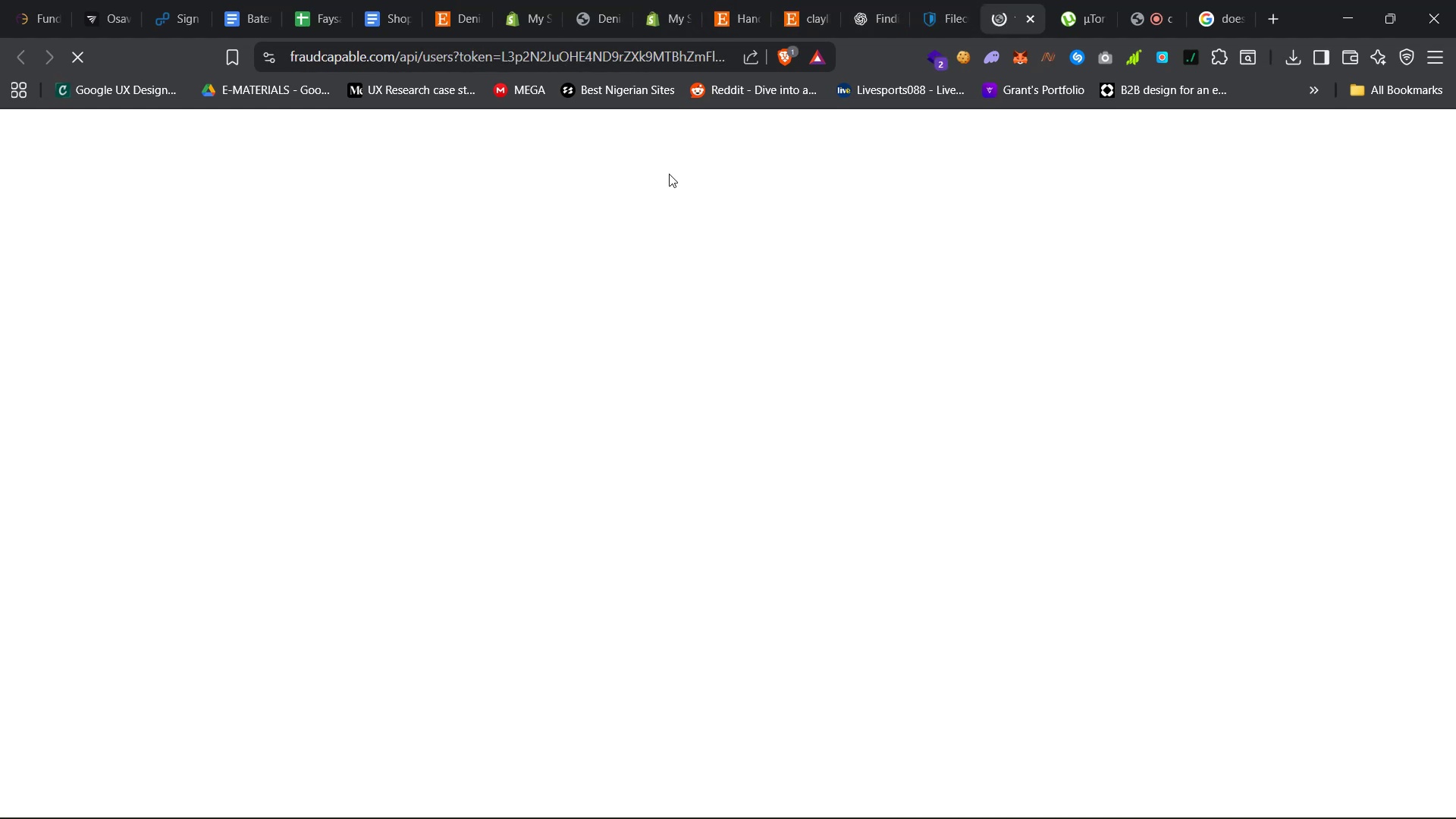 
left_click([936, 0])
 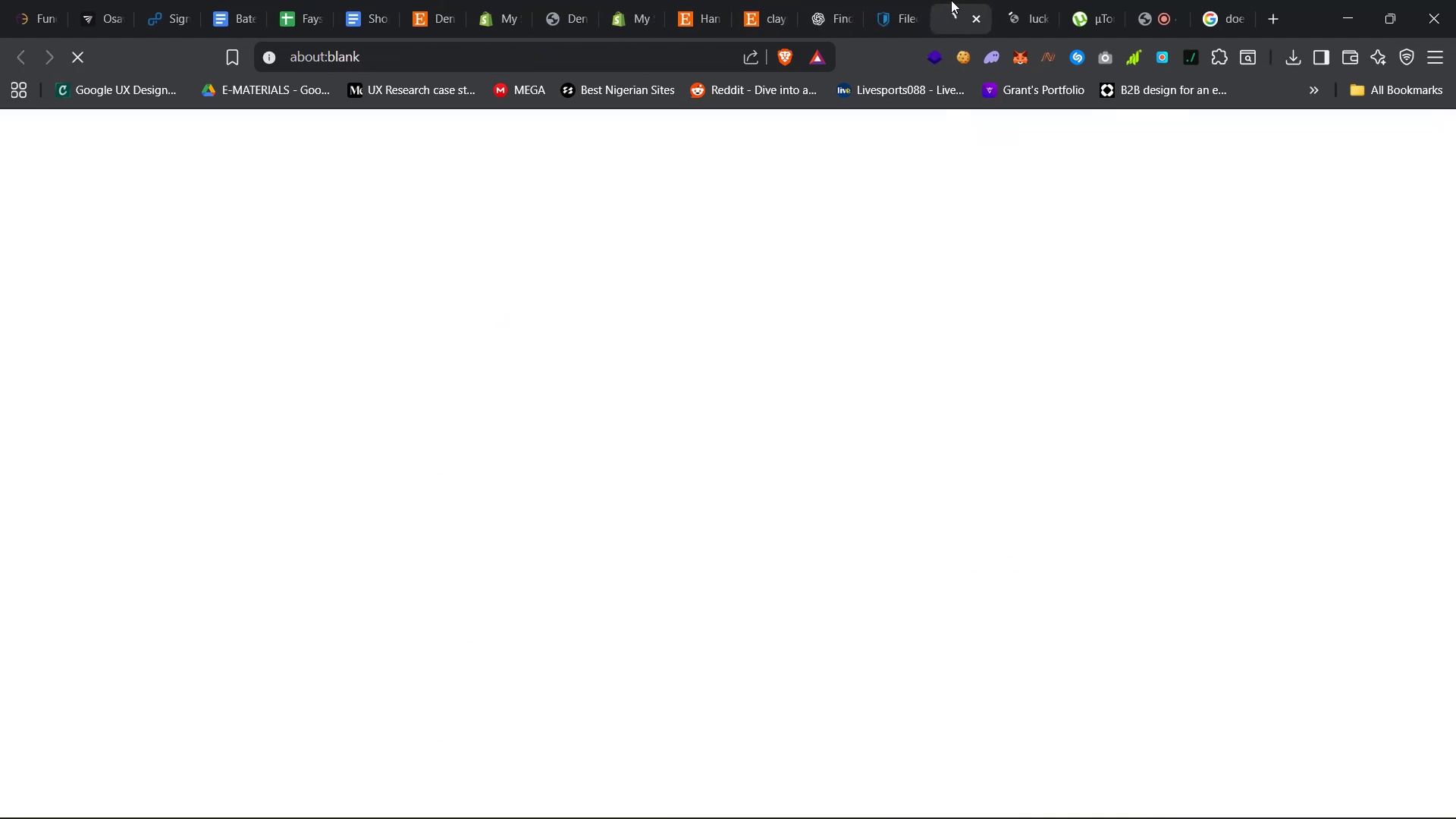 
left_click([1013, 0])
 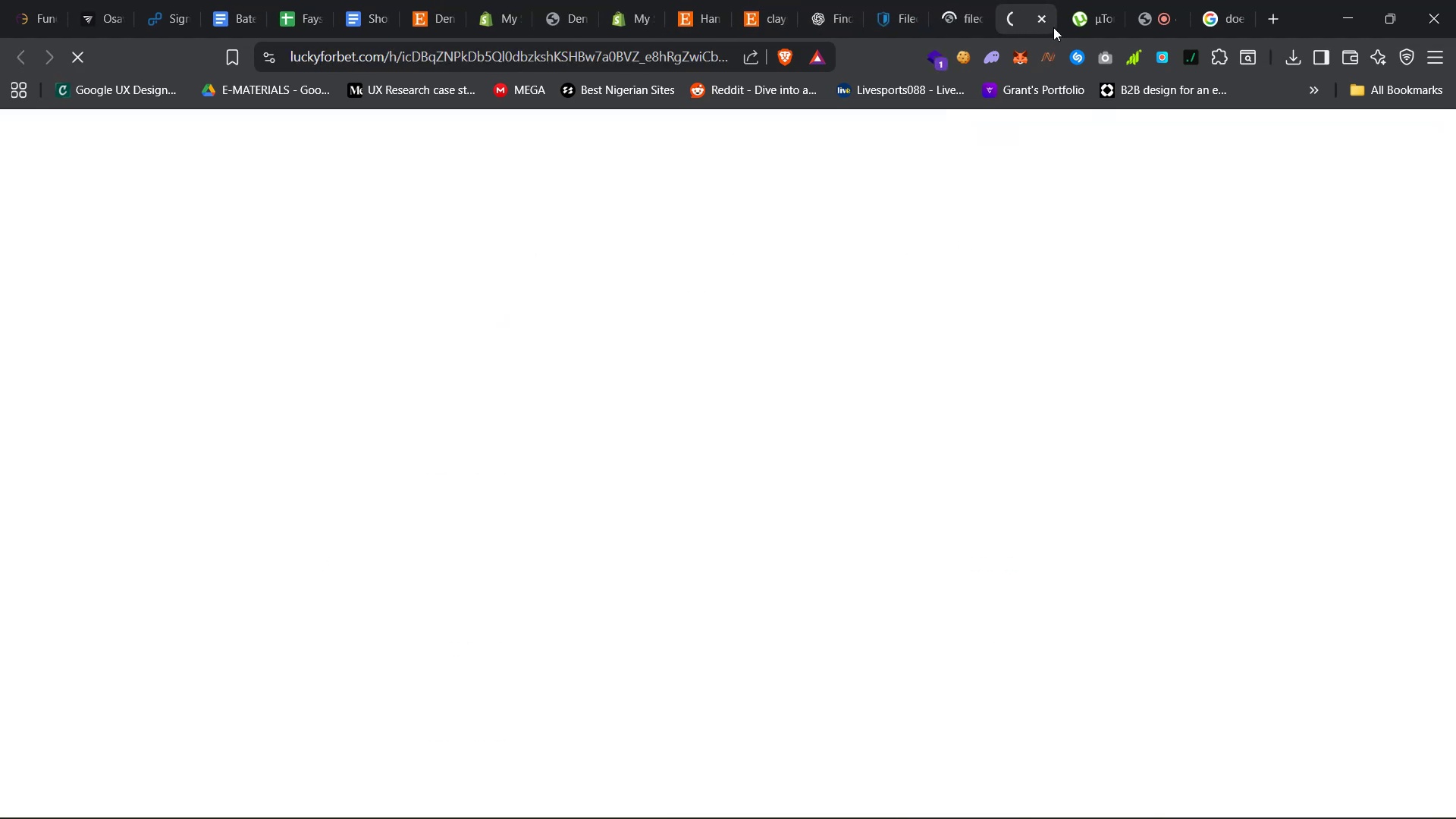 
left_click([1043, 17])
 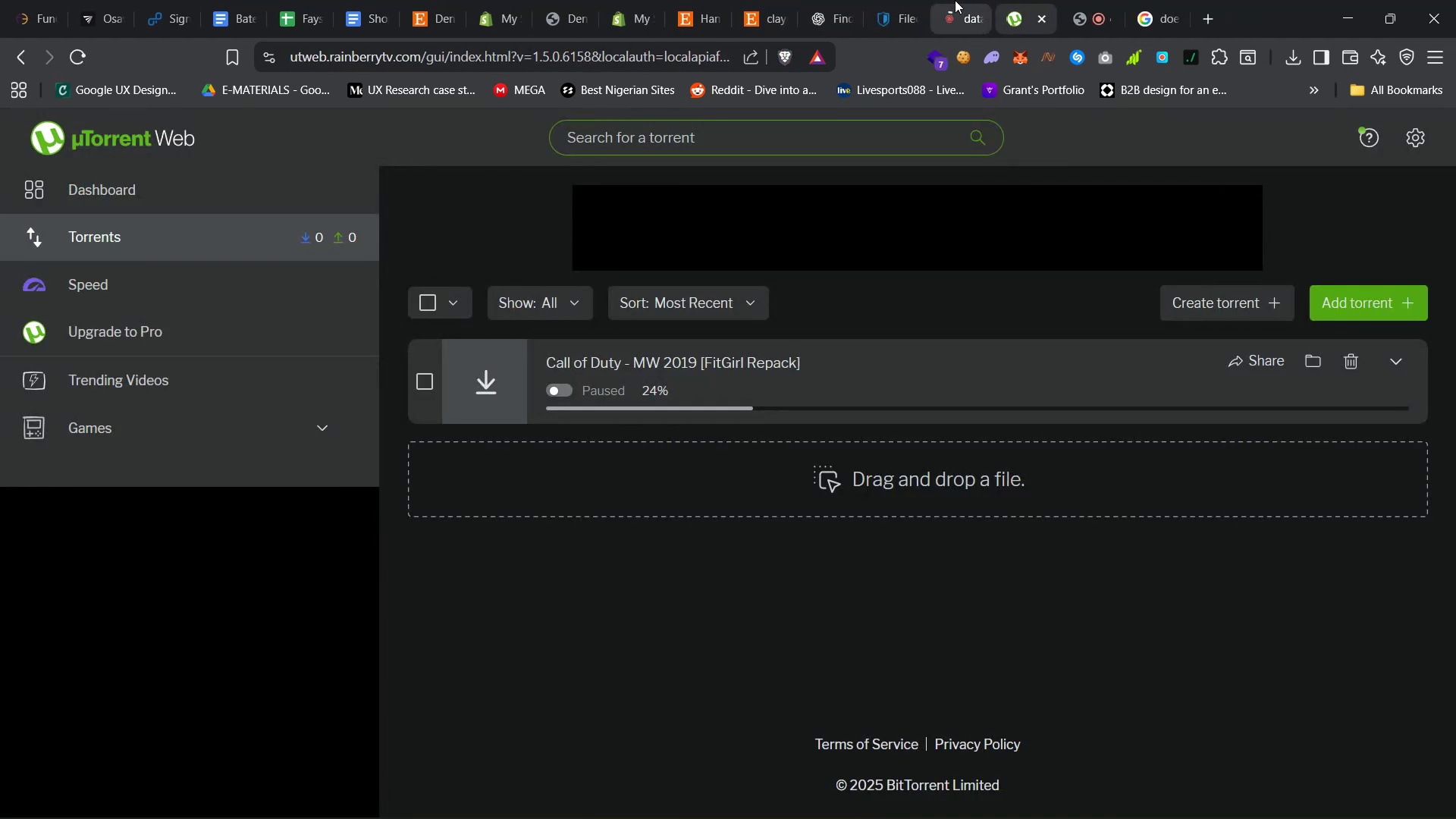 
left_click([953, 0])
 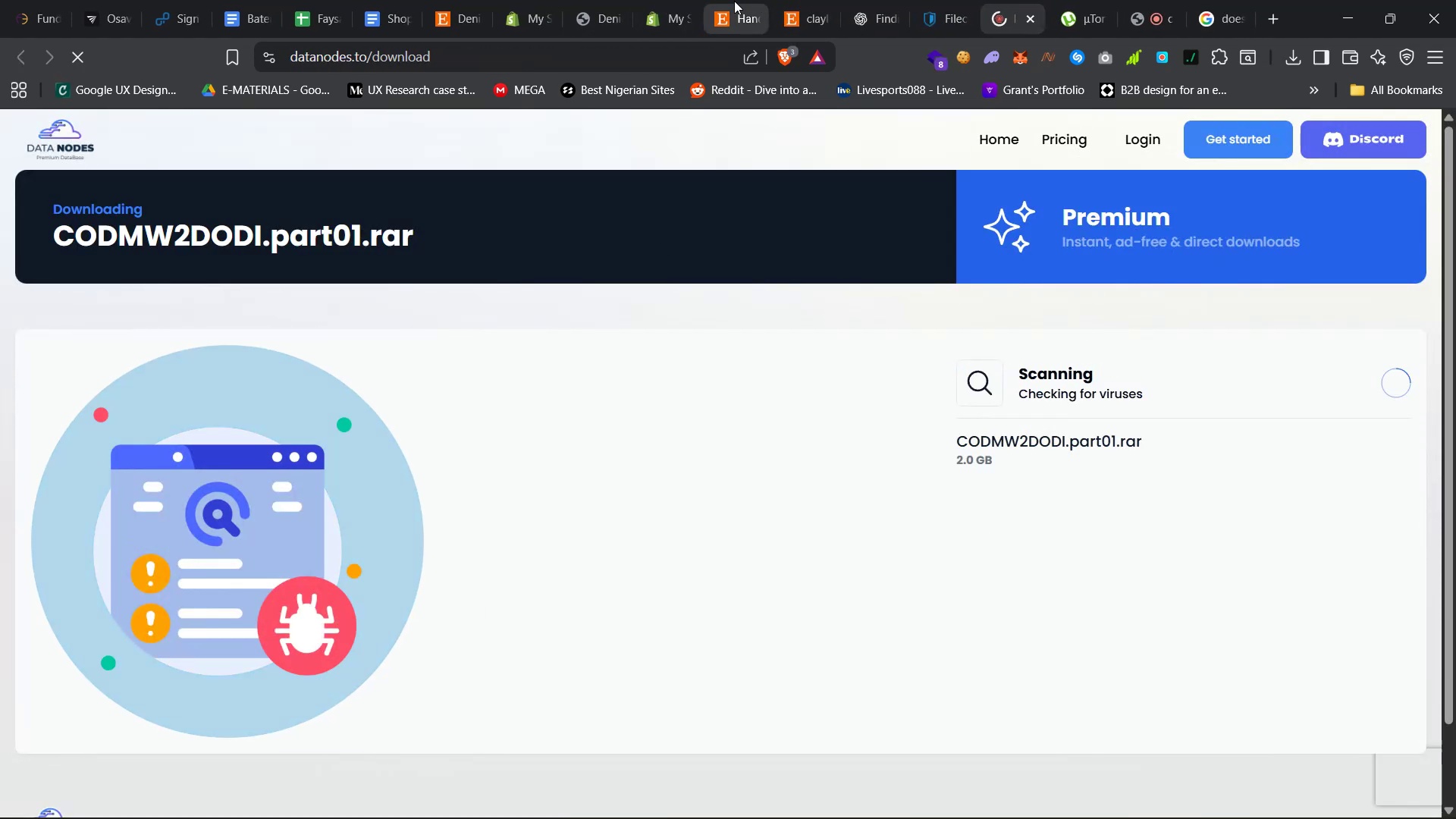 
left_click([585, 0])
 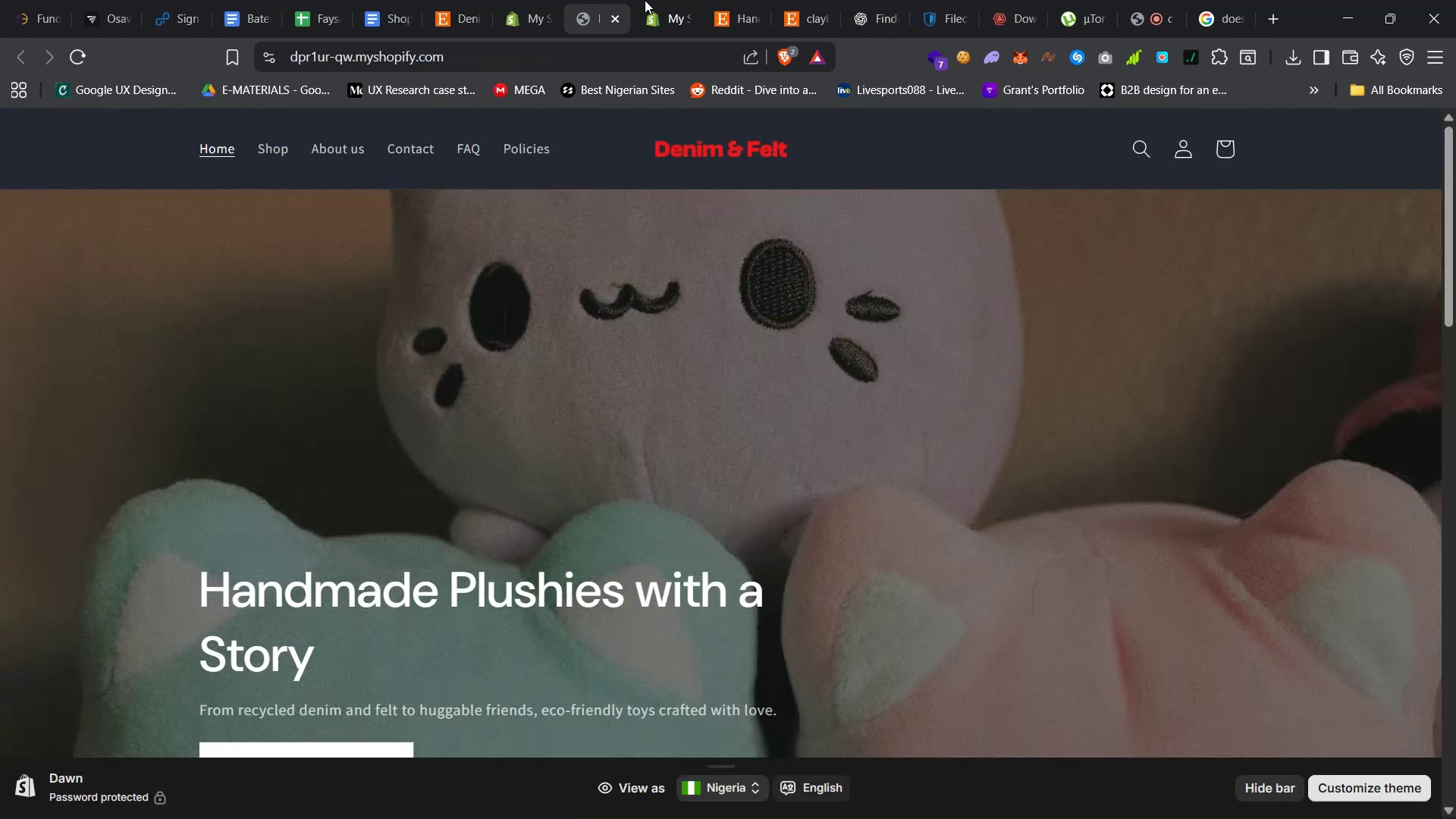 
left_click([660, 0])
 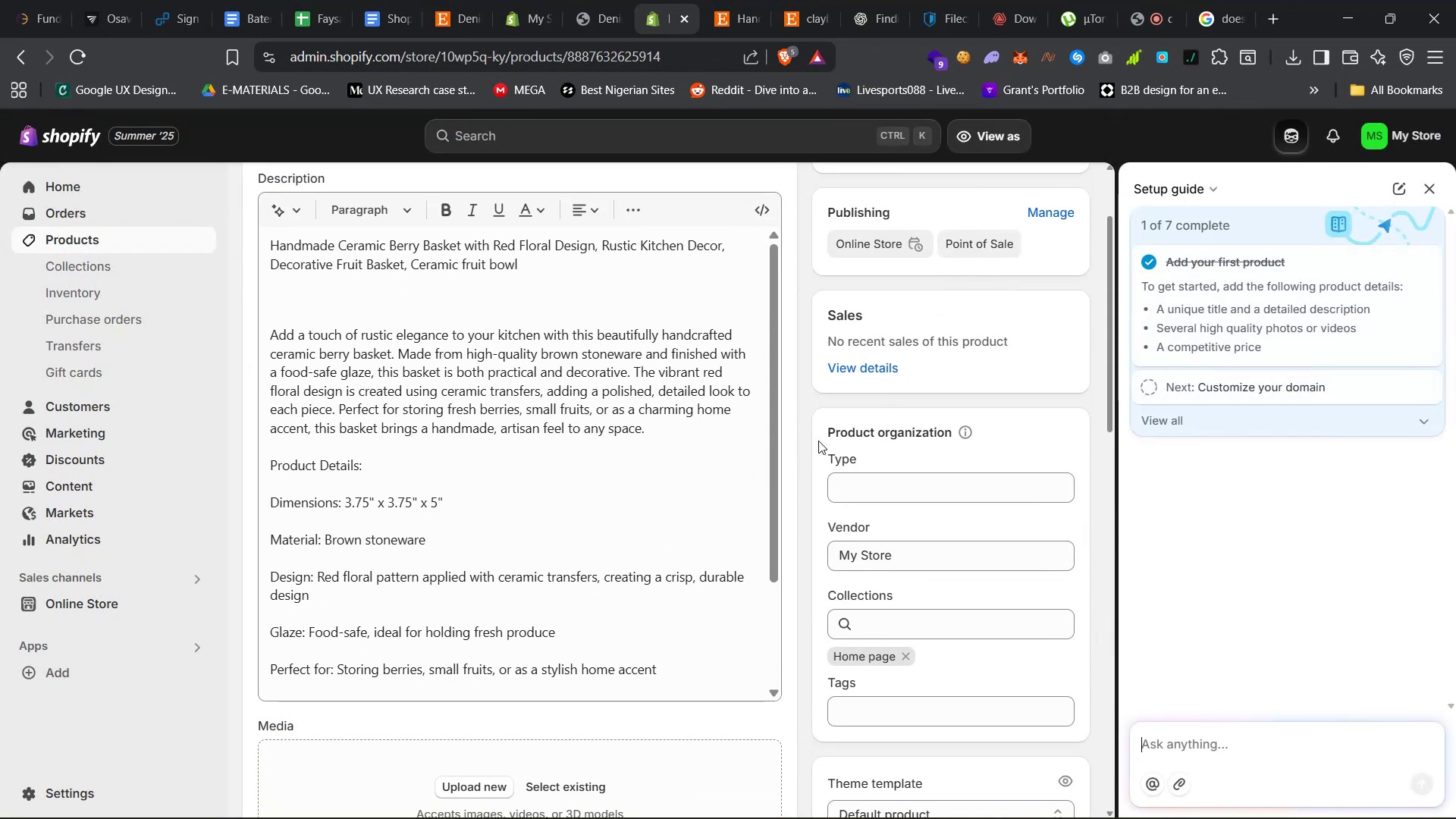 
scroll: coordinate [809, 491], scroll_direction: down, amount: 24.0
 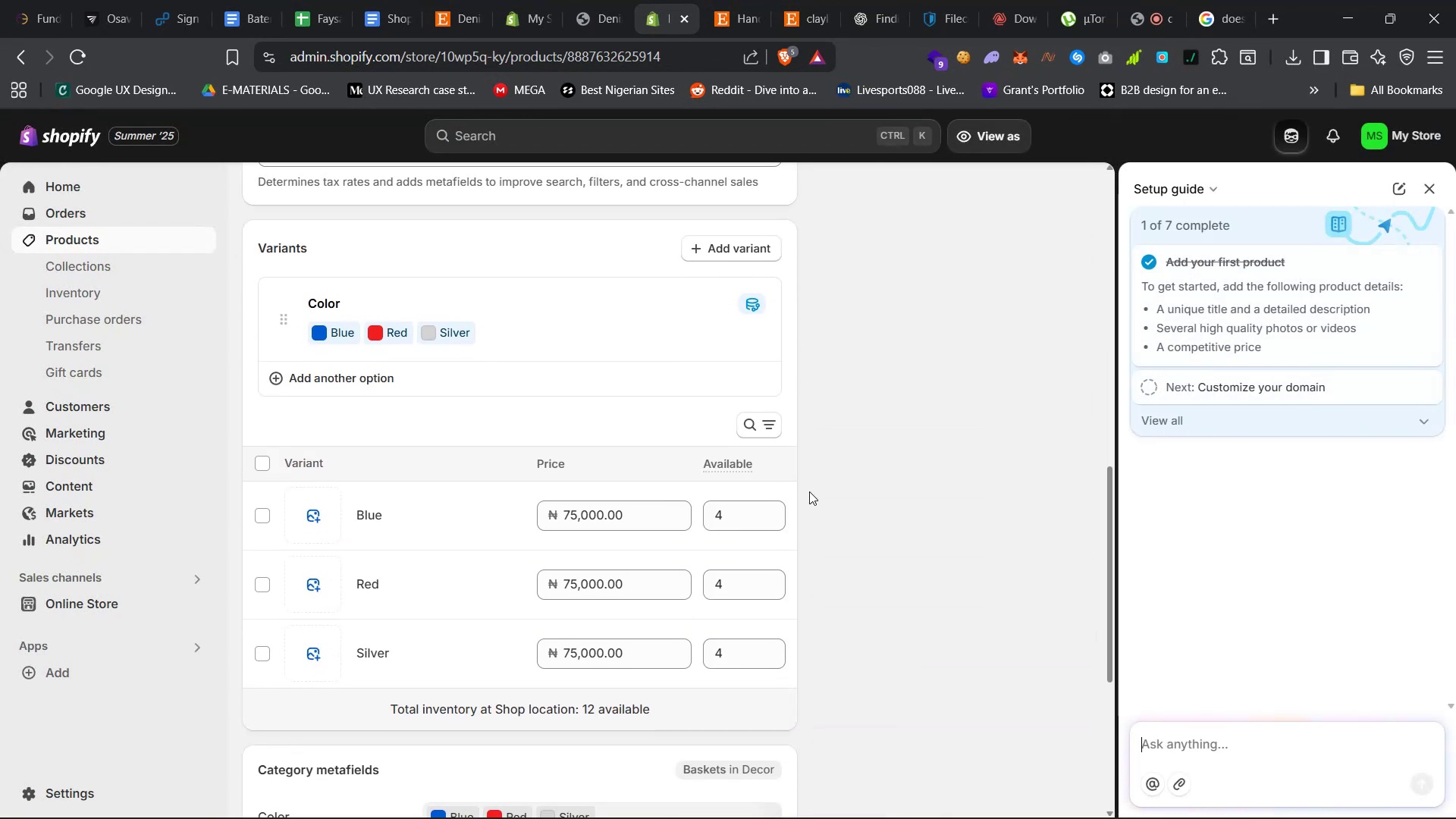 
scroll: coordinate [809, 494], scroll_direction: up, amount: 57.0
 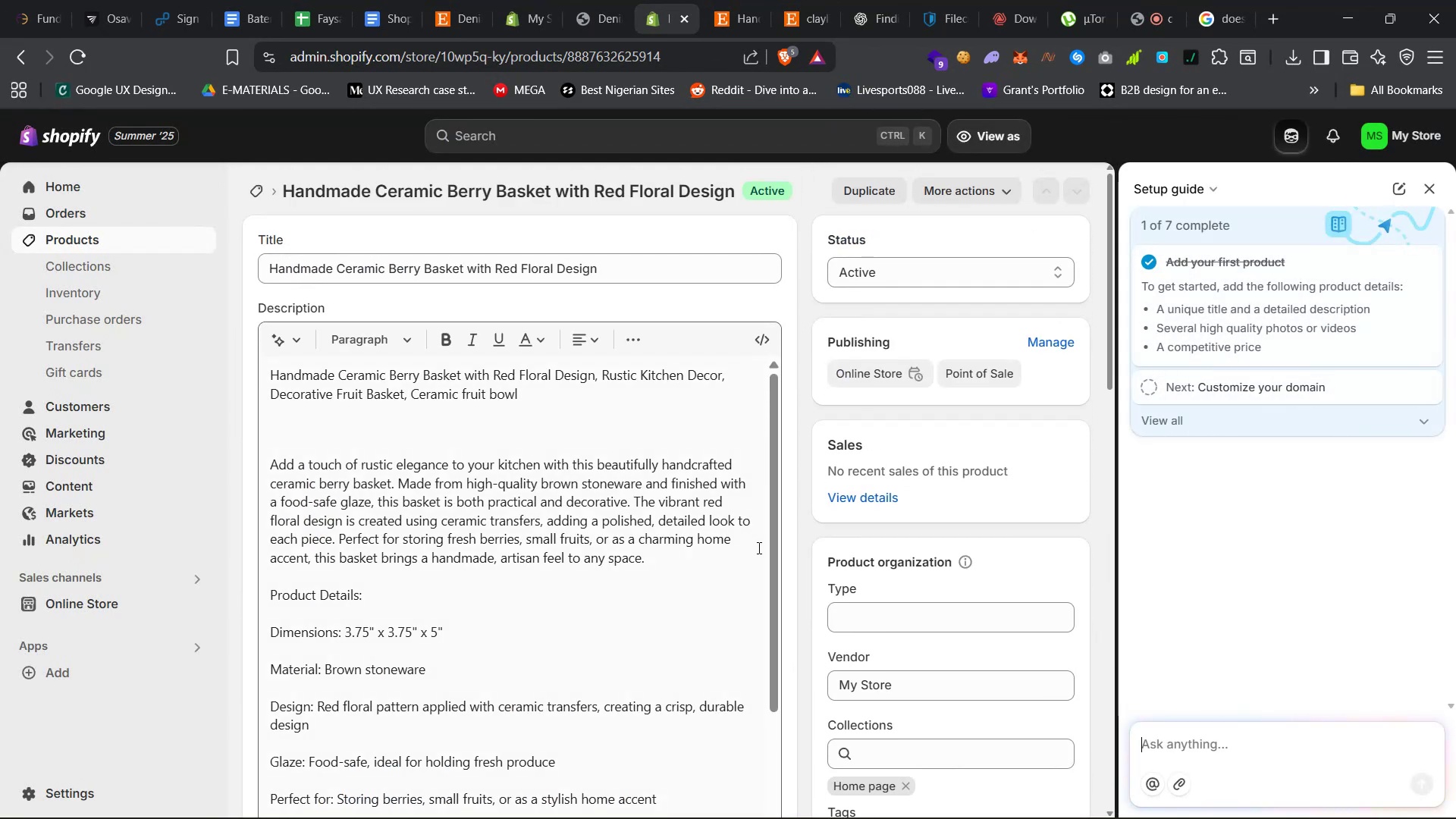 
scroll: coordinate [786, 541], scroll_direction: down, amount: 9.0
 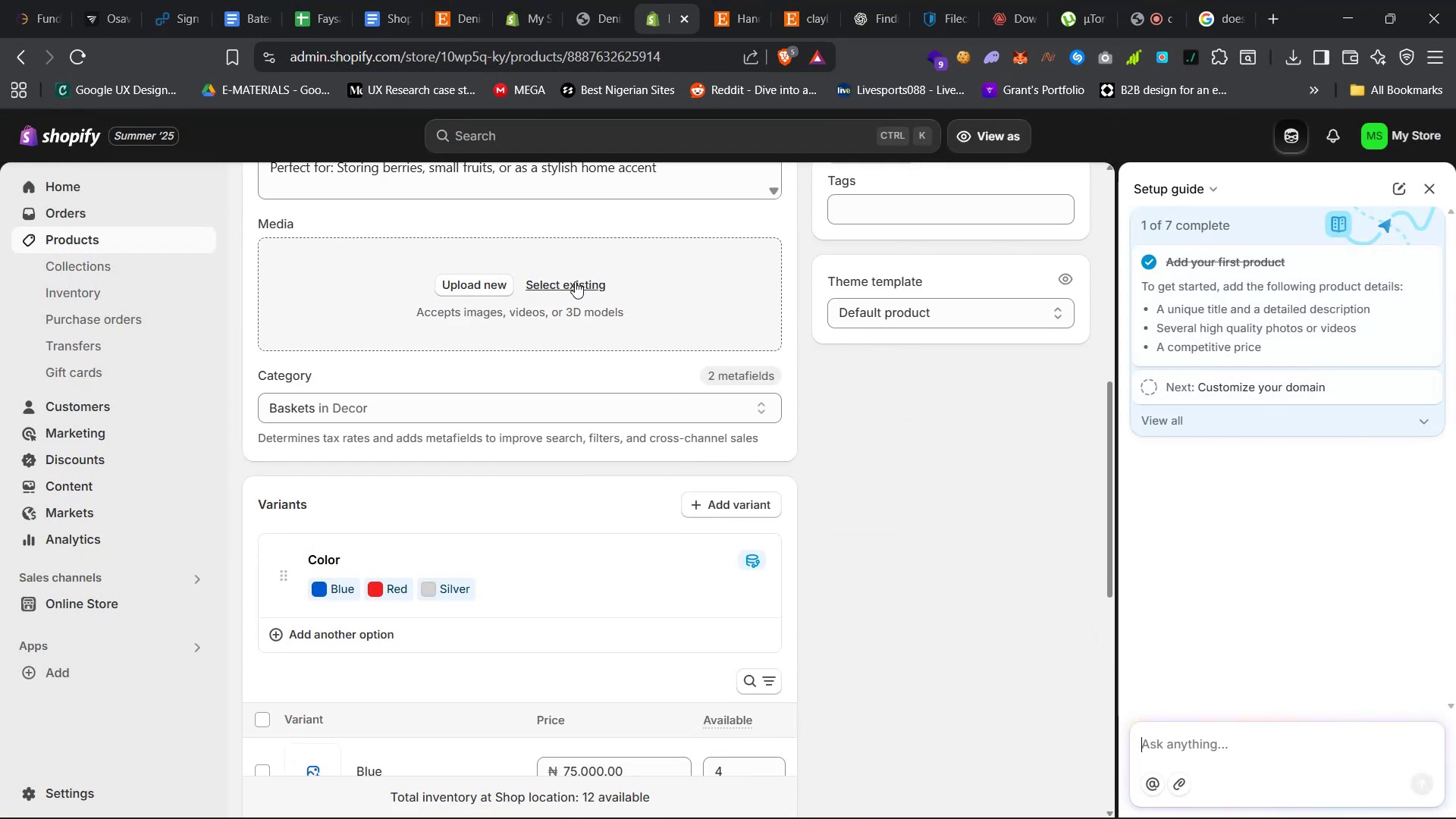 
left_click([502, 283])
 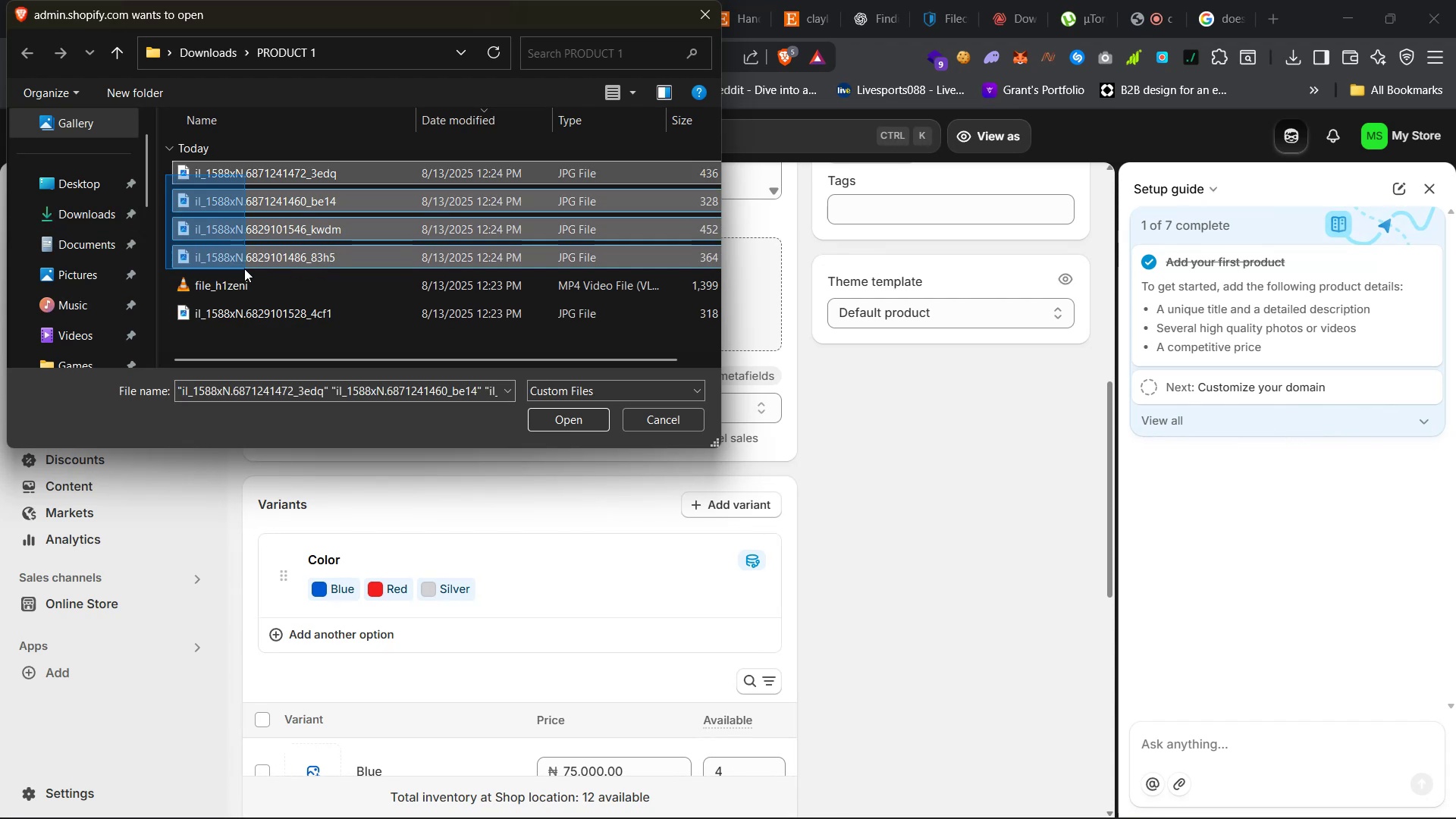 
left_click([562, 416])
 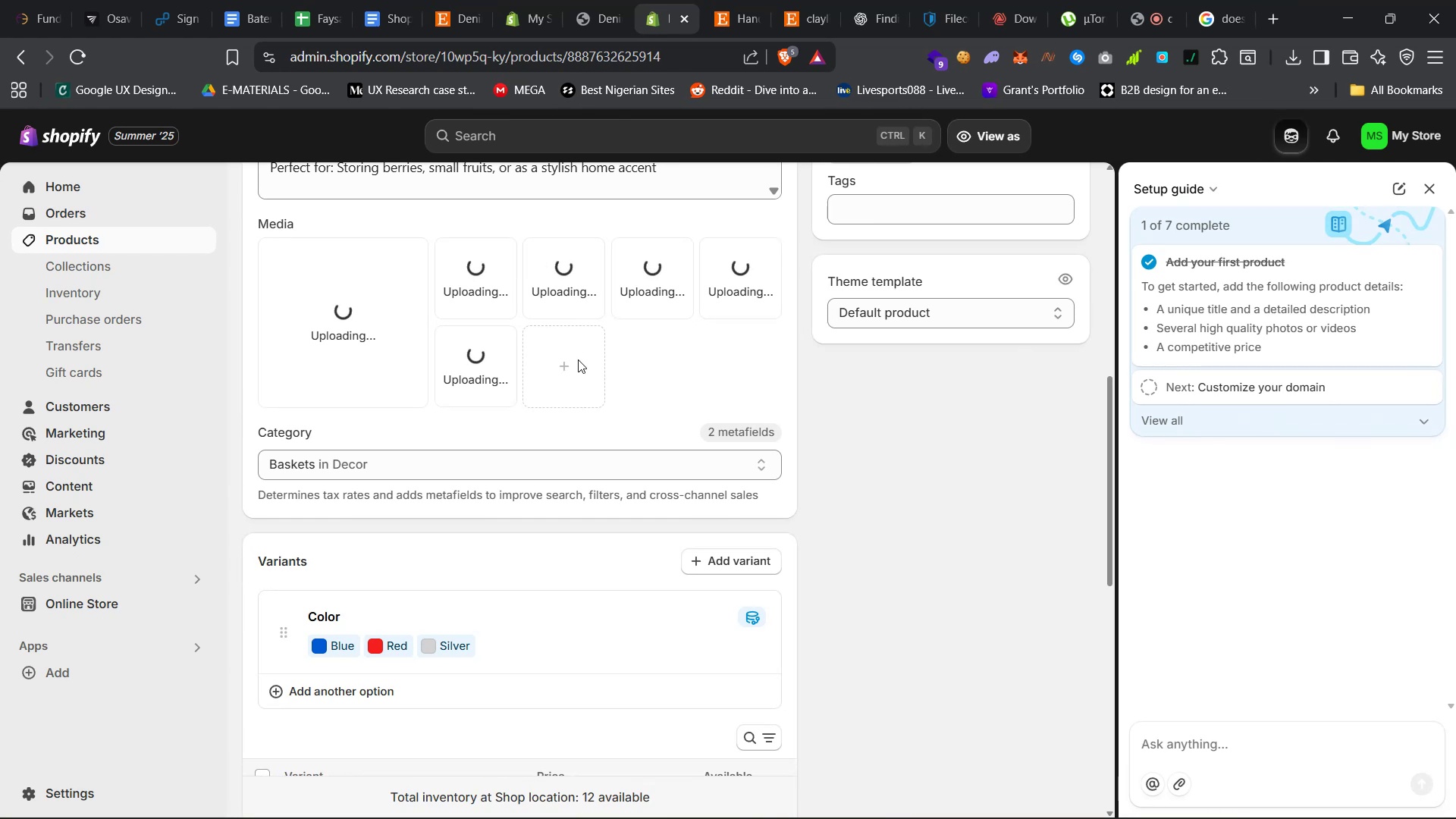 
wait(37.83)
 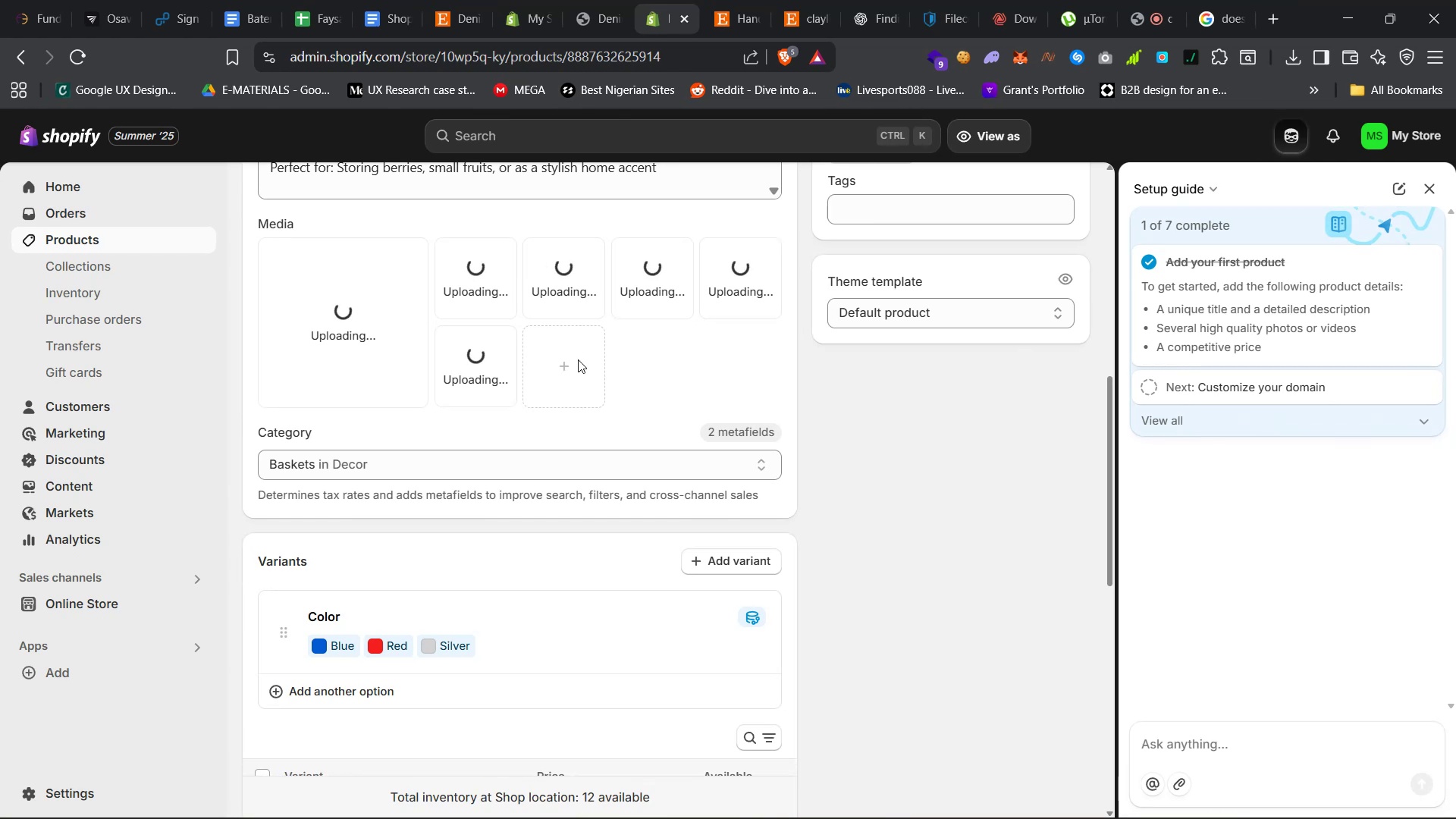 
left_click([1219, 0])
 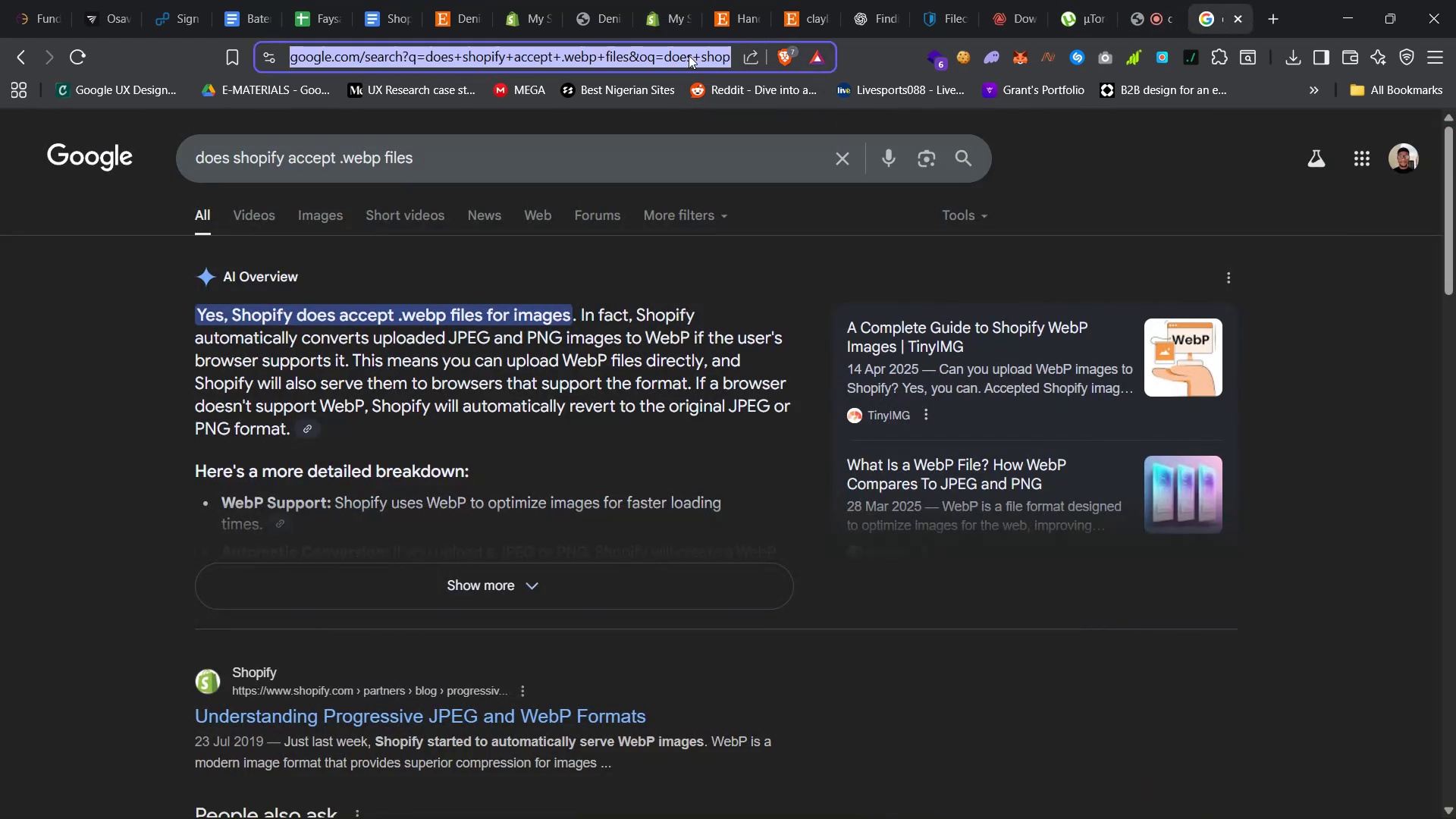 
type(shopify product media upload taking too long)
 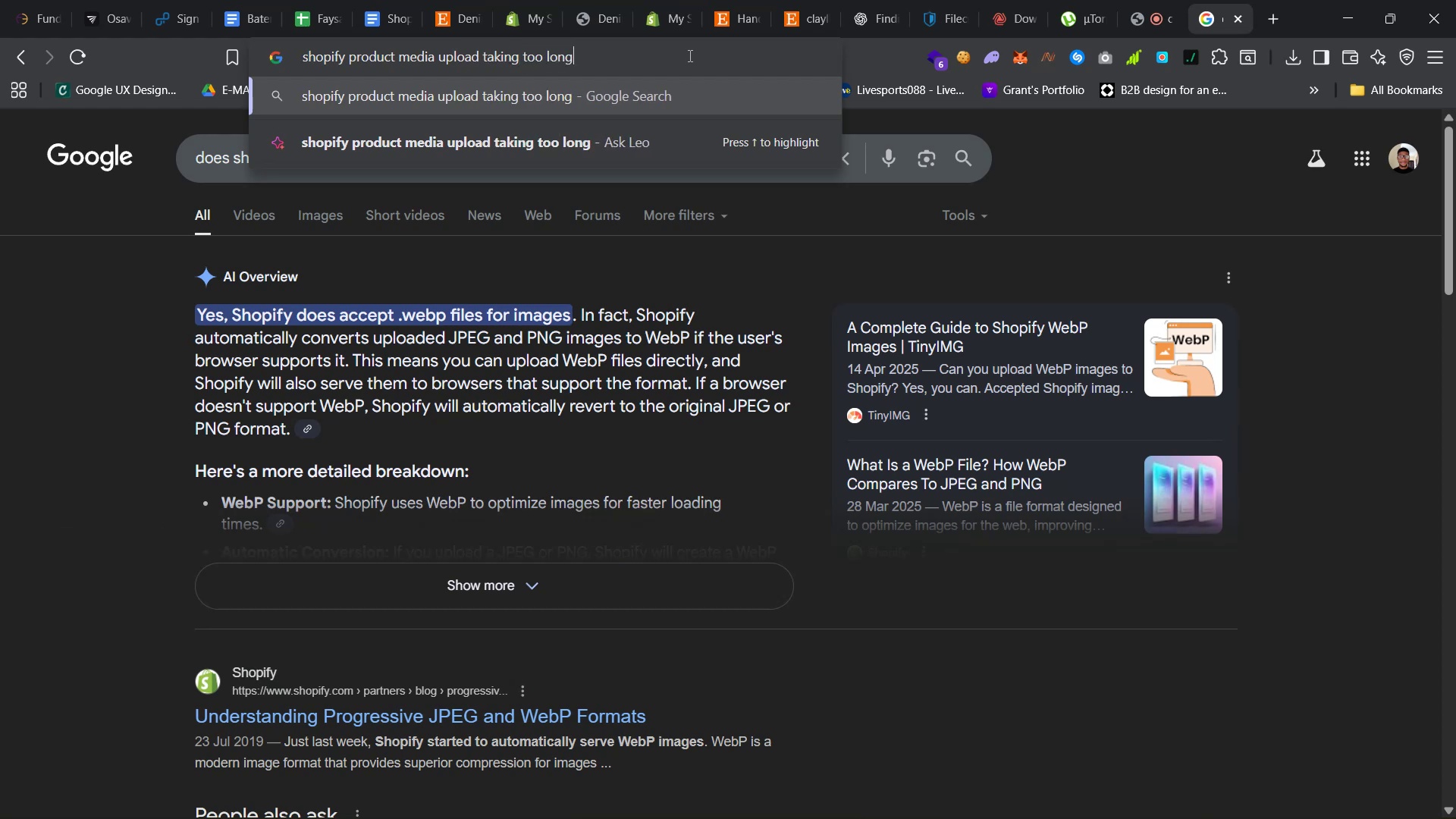 
key(Enter)
 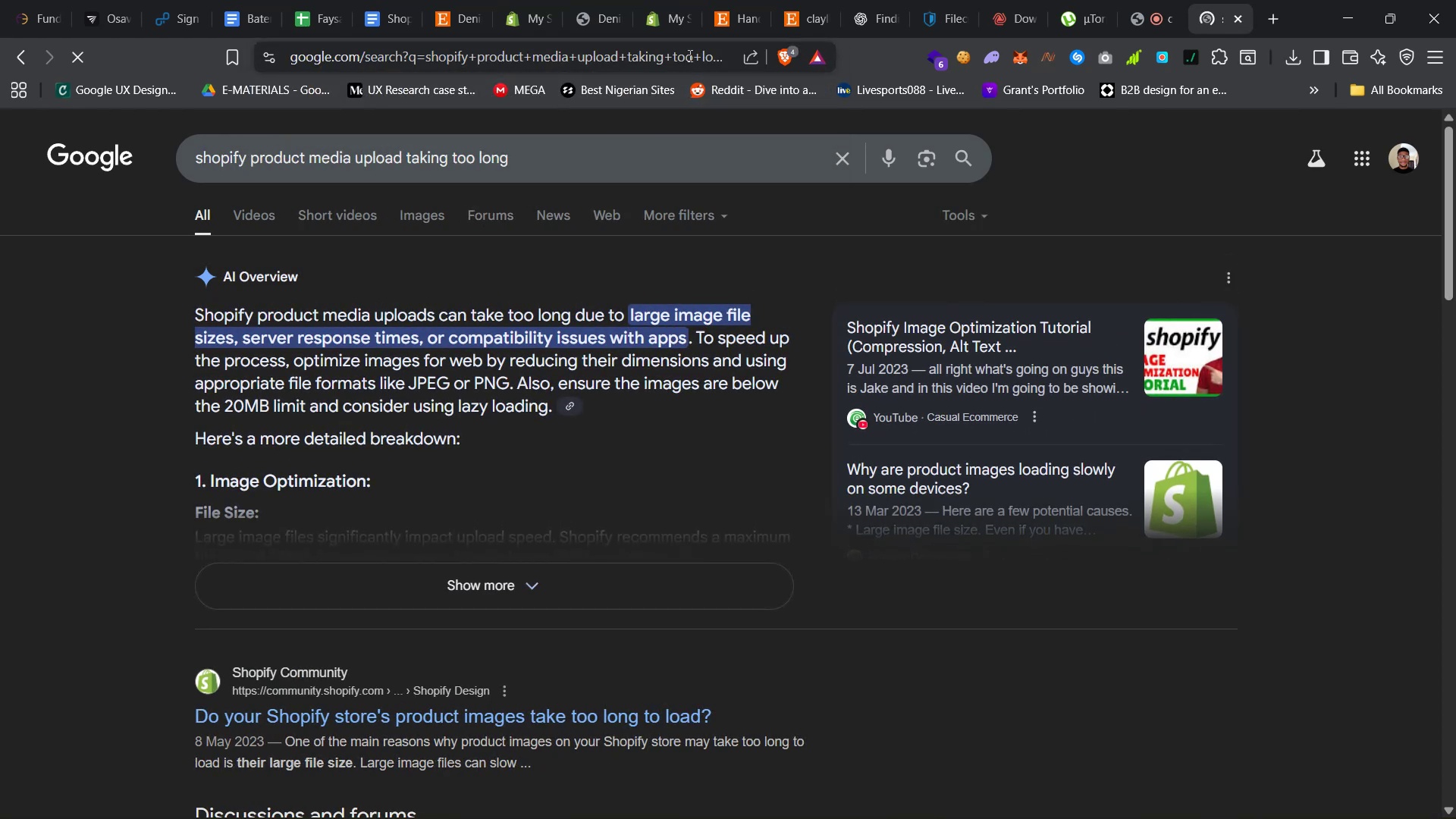 
left_click([616, 166])
 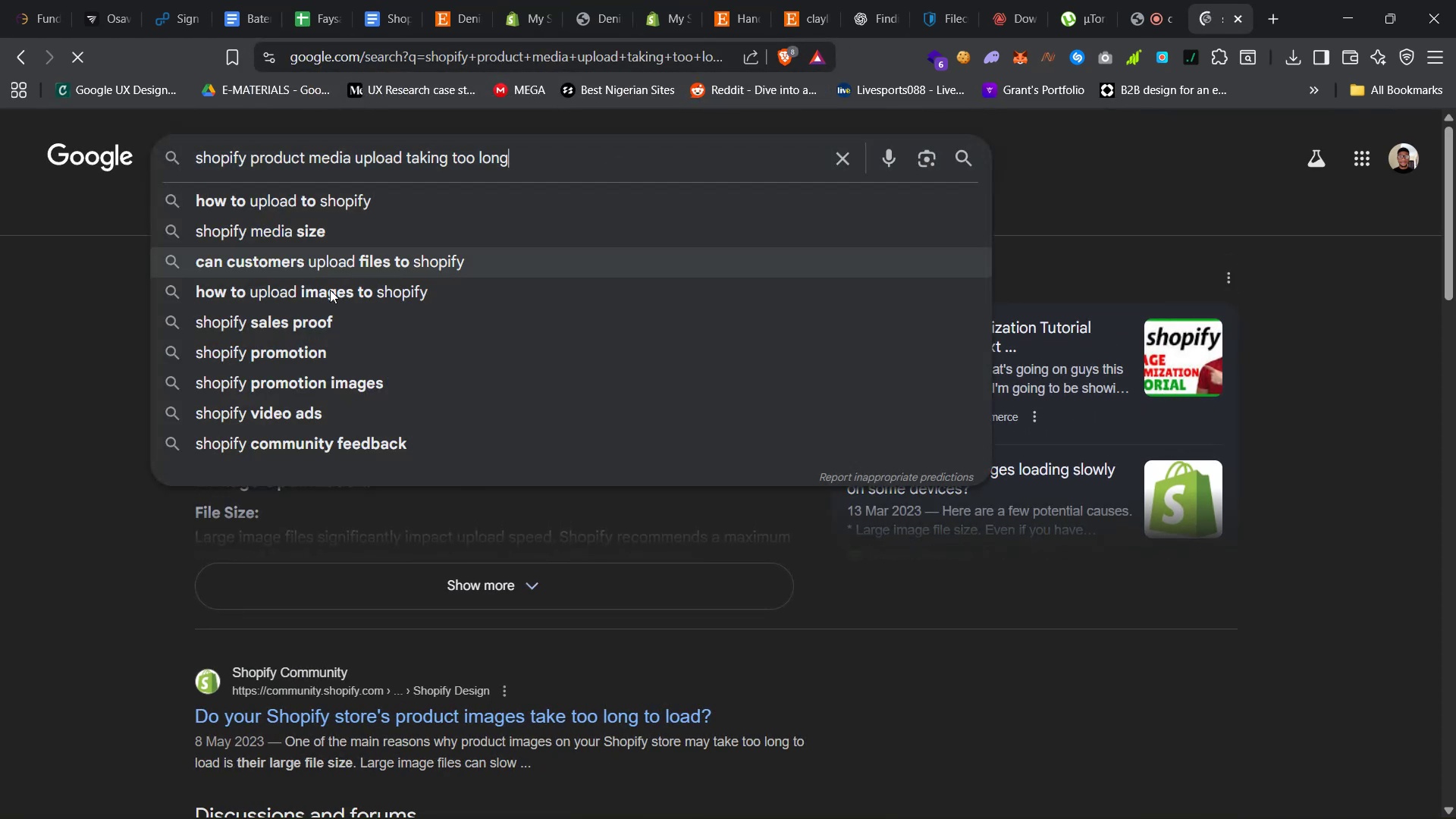 
left_click([0, 480])
 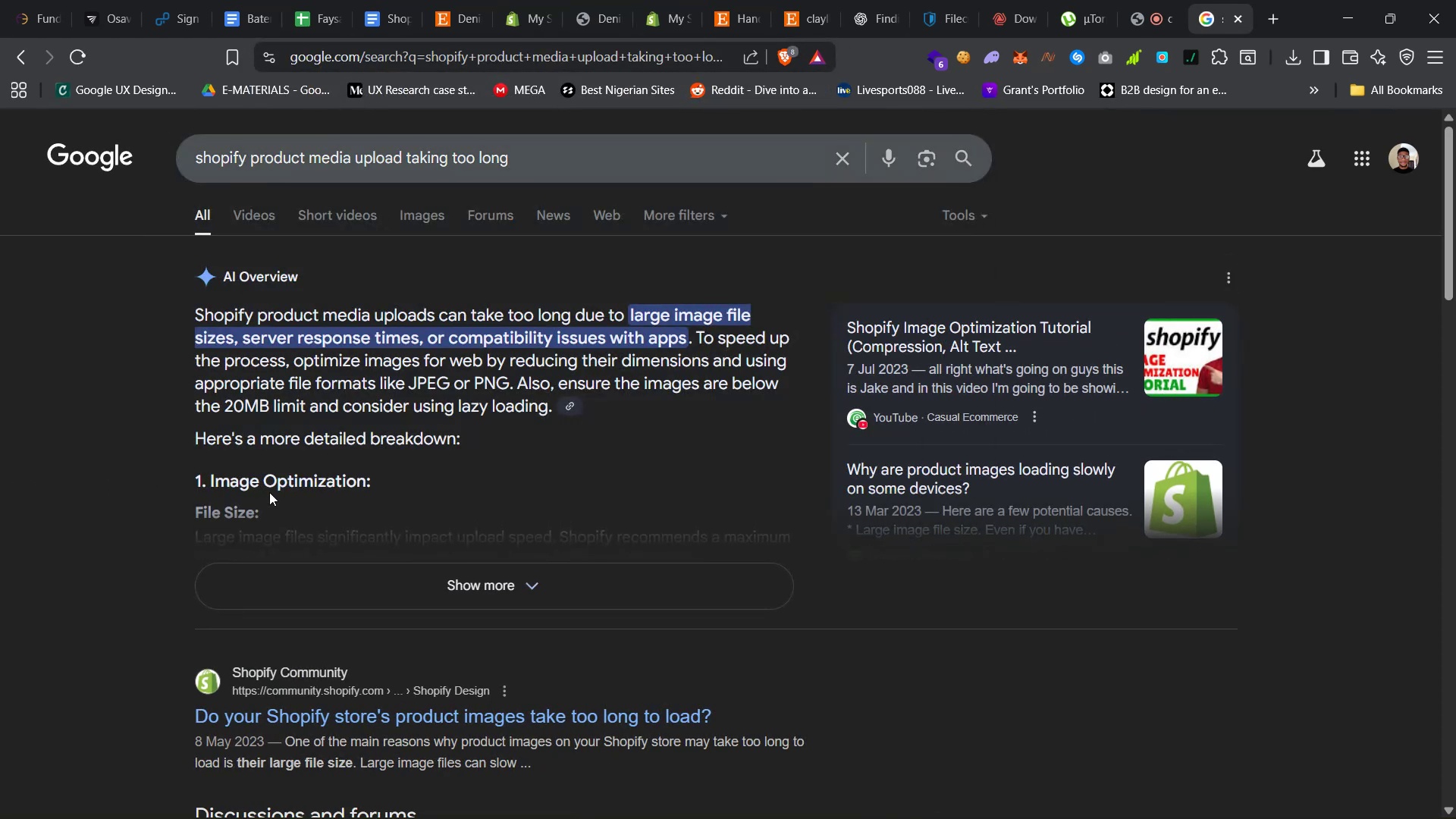 
scroll: coordinate [269, 493], scroll_direction: down, amount: 6.0
 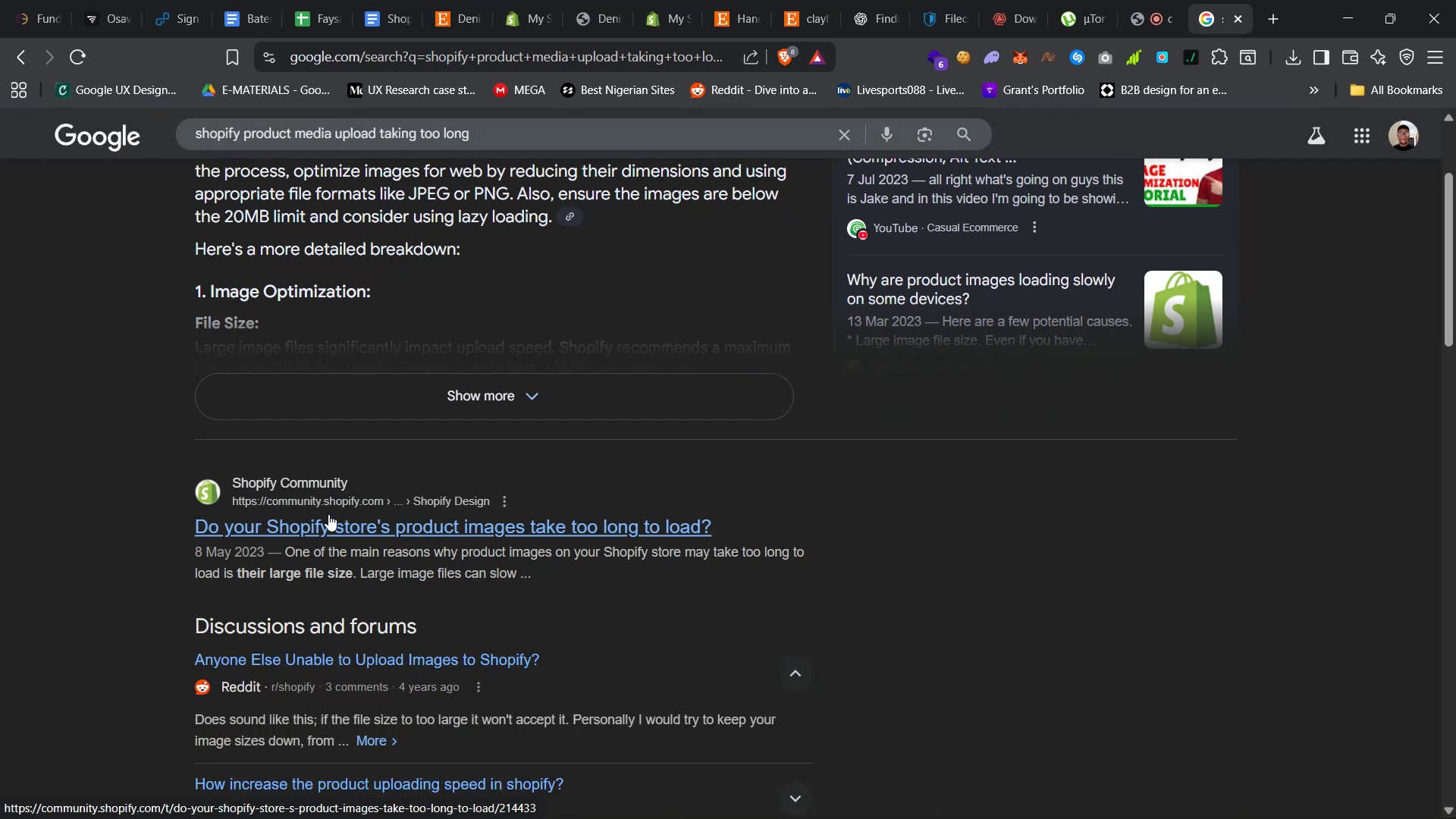 
wait(5.08)
 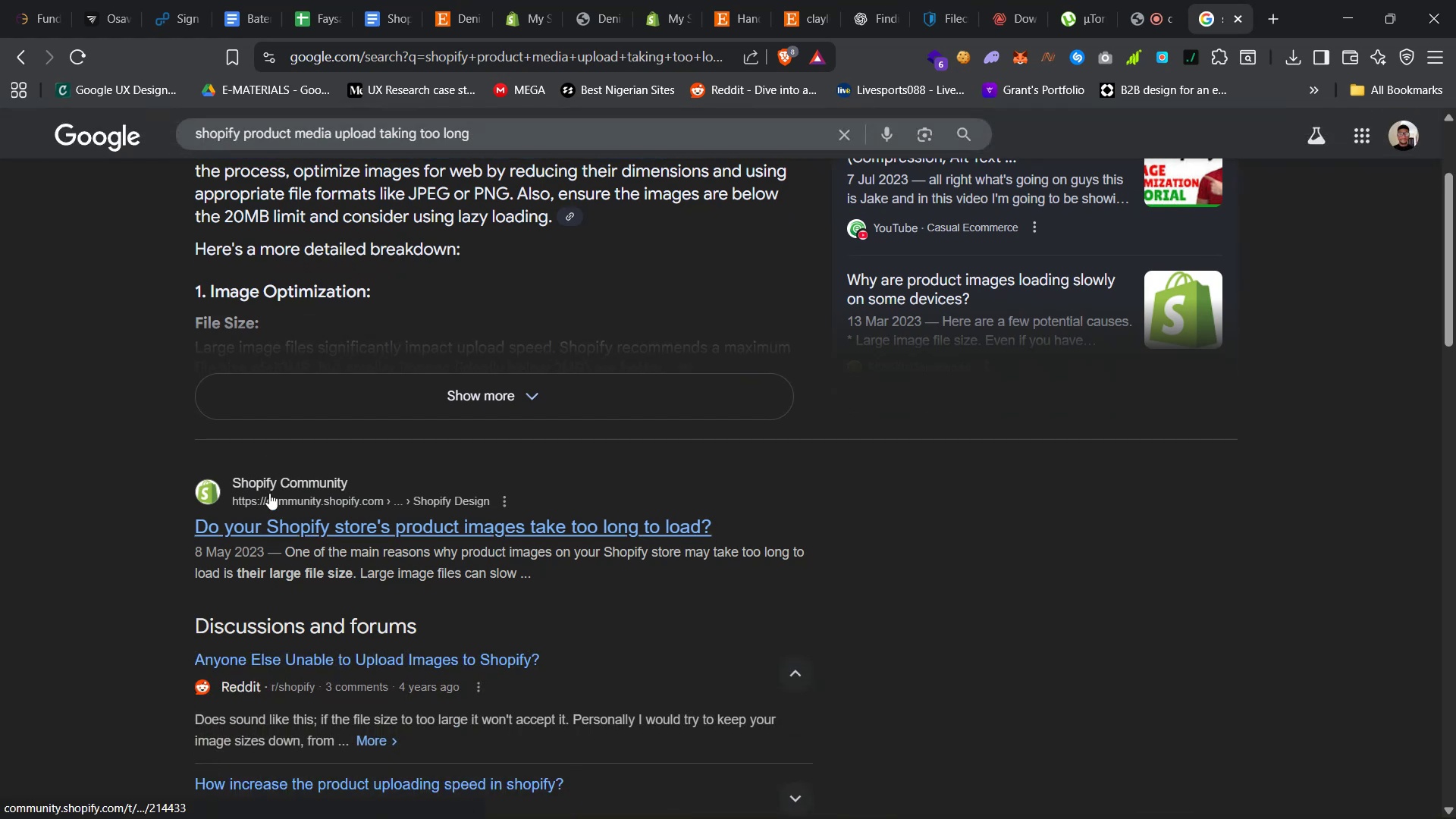 
left_click([575, 800])
 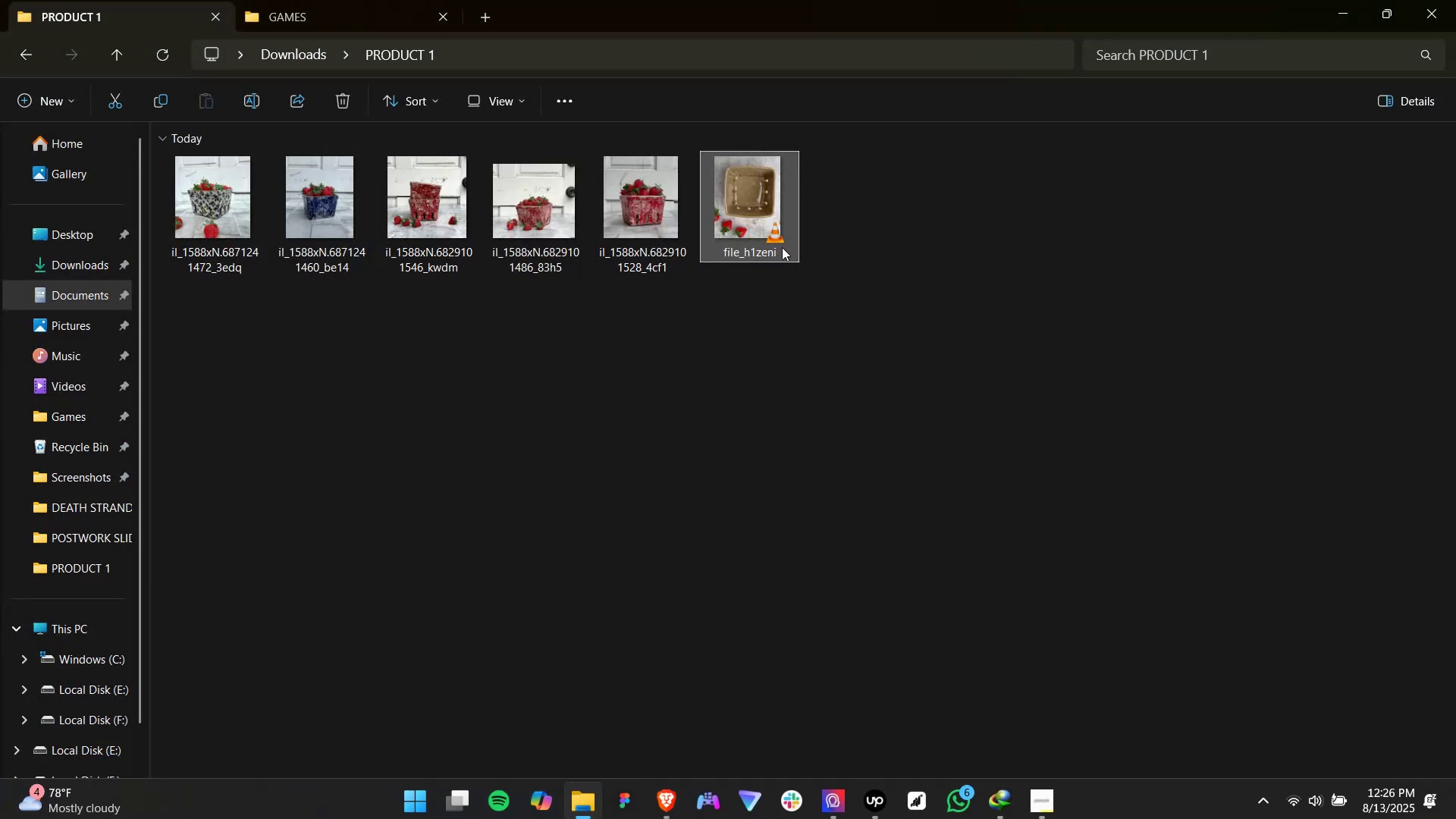 
left_click([764, 403])
 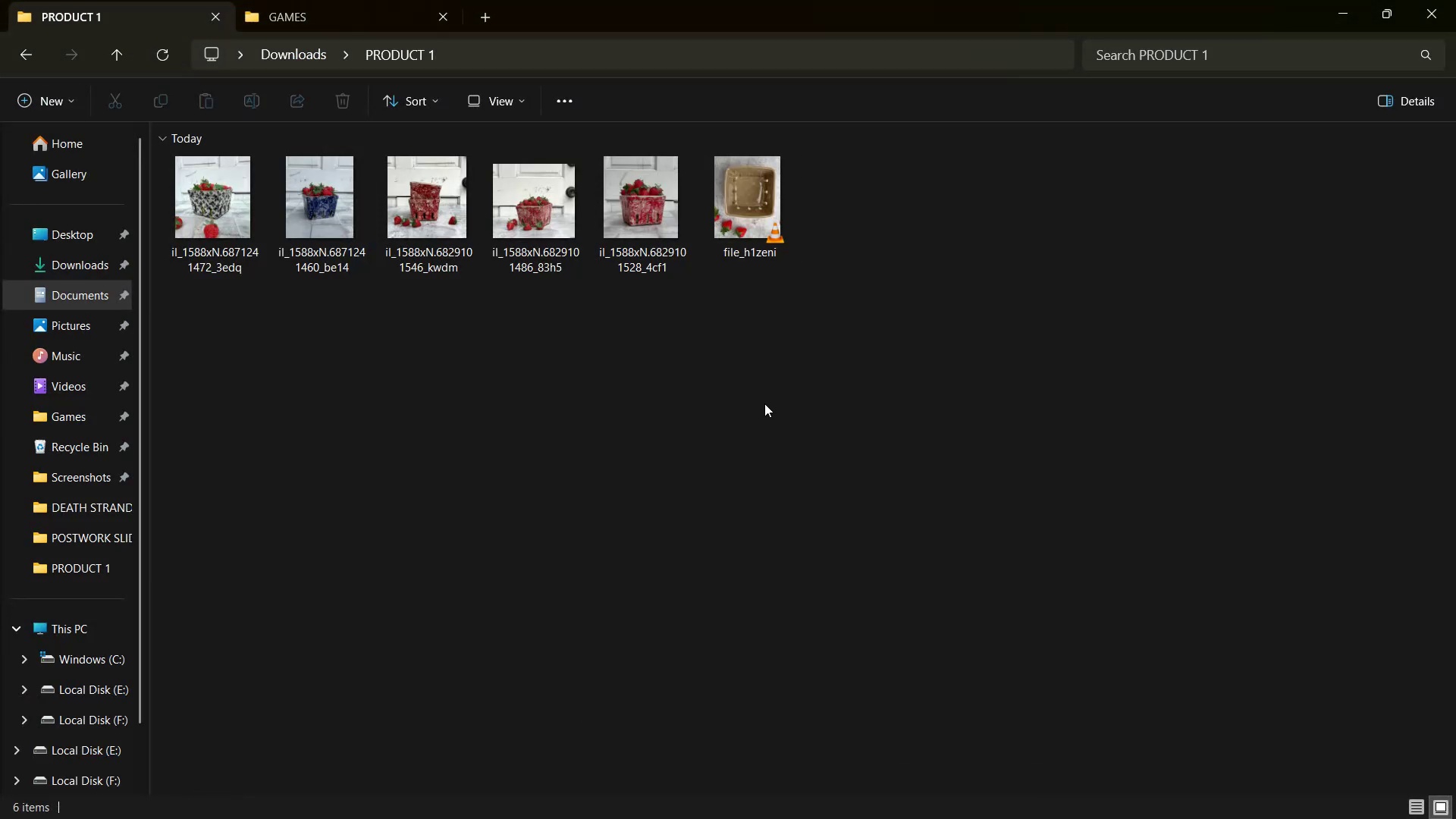 
key(Control+ControlLeft)
 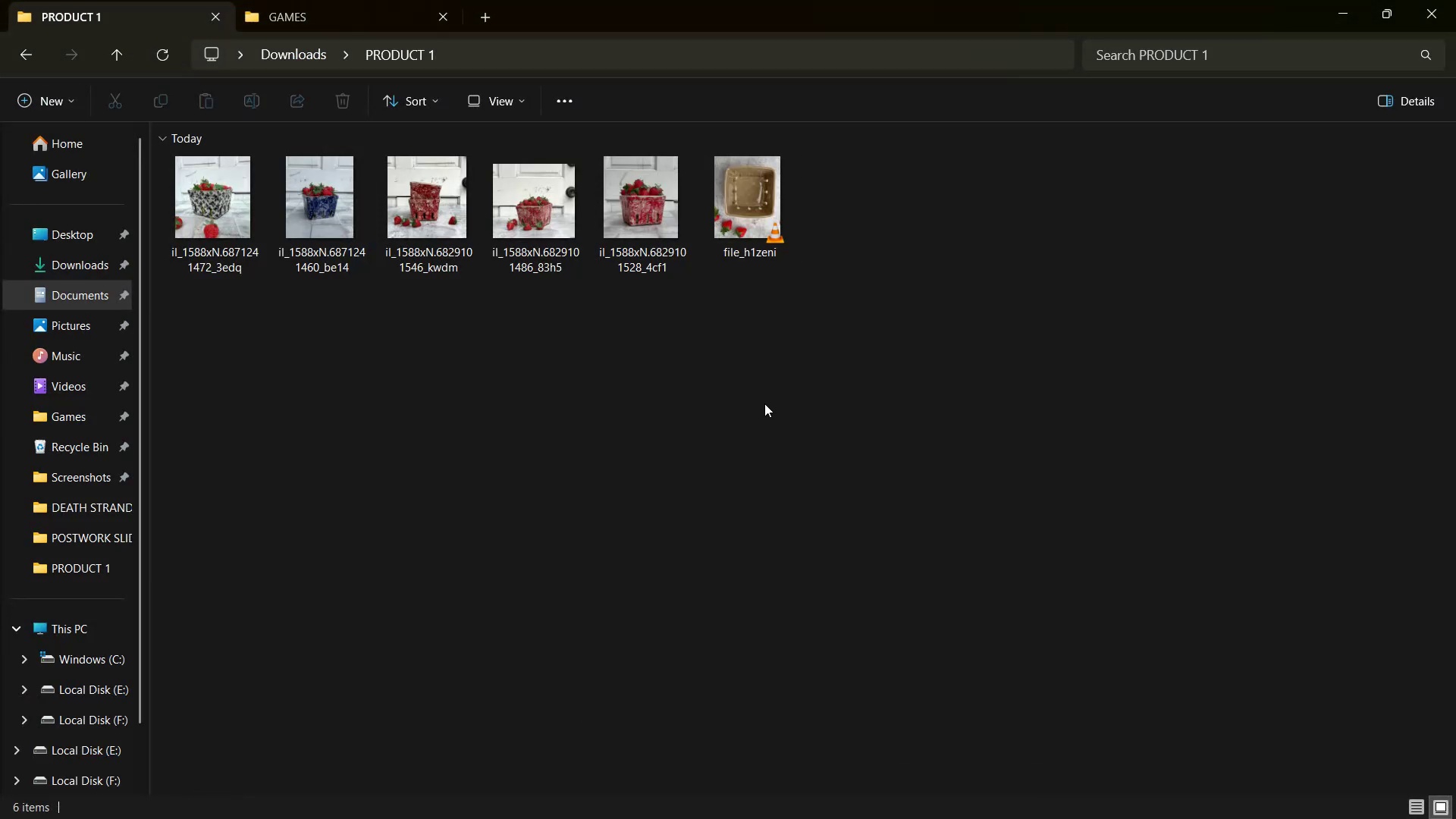 
key(Control+A)
 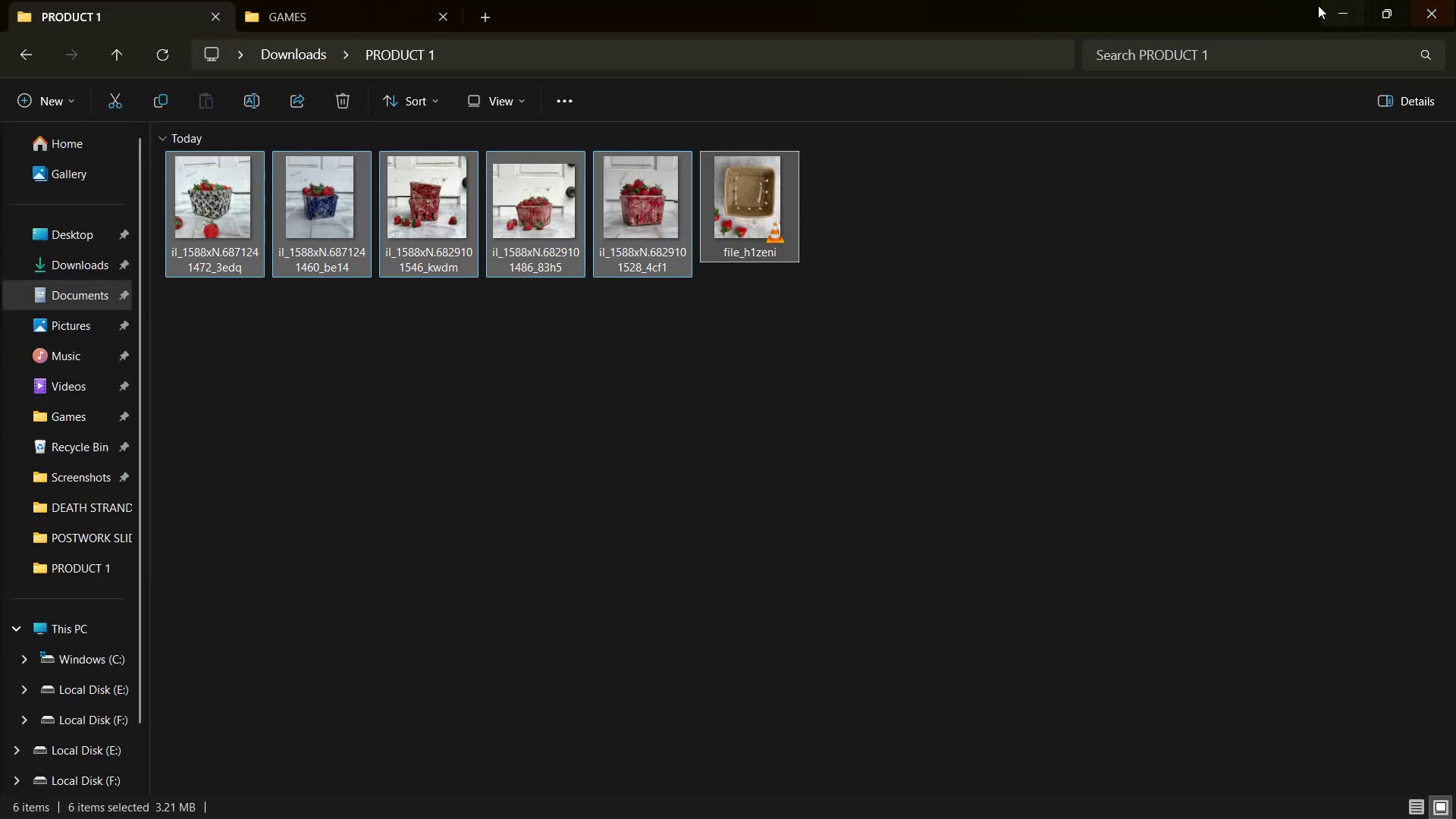 
left_click([1335, 5])
 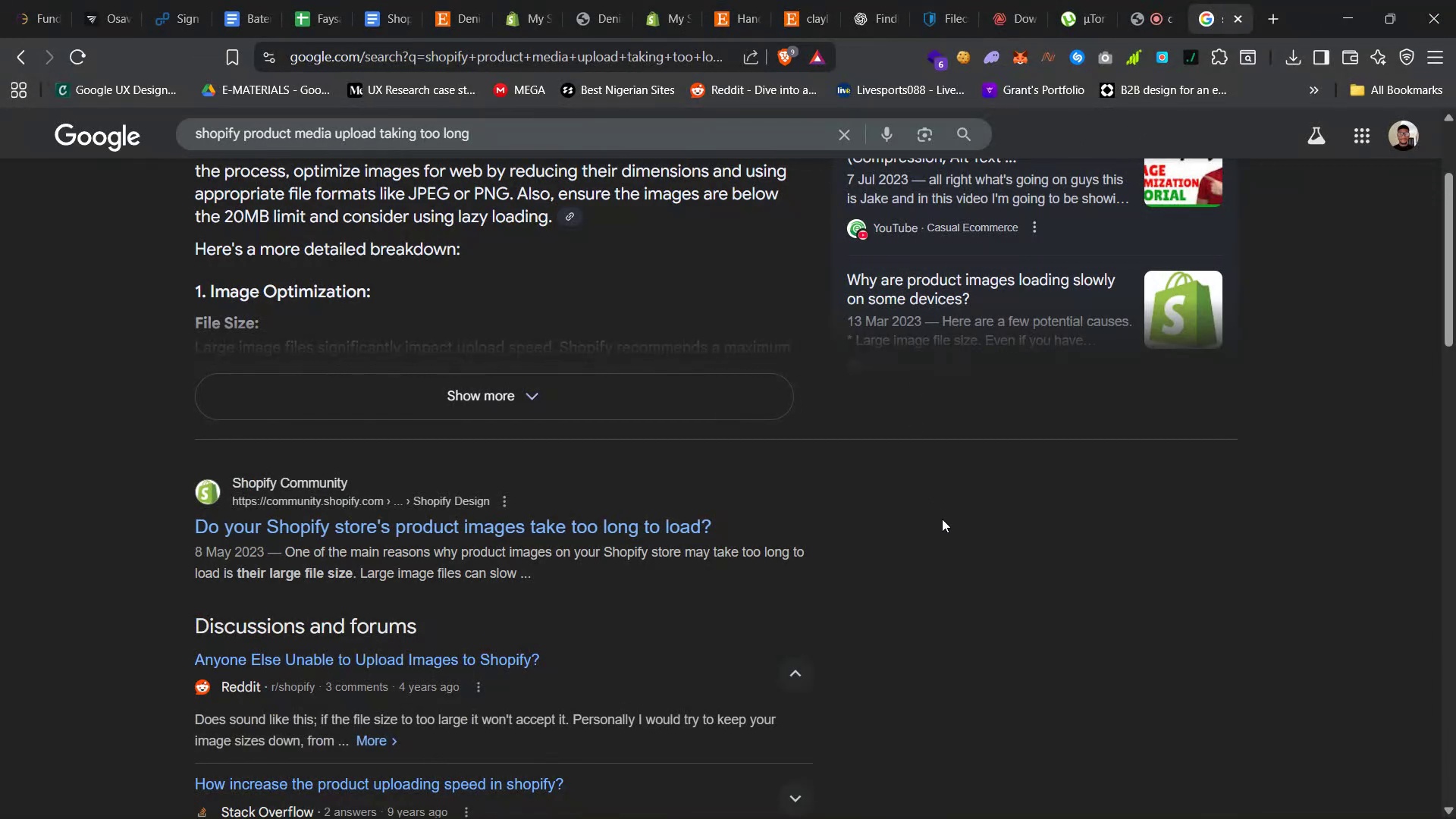 
scroll: coordinate [938, 551], scroll_direction: down, amount: 12.0
 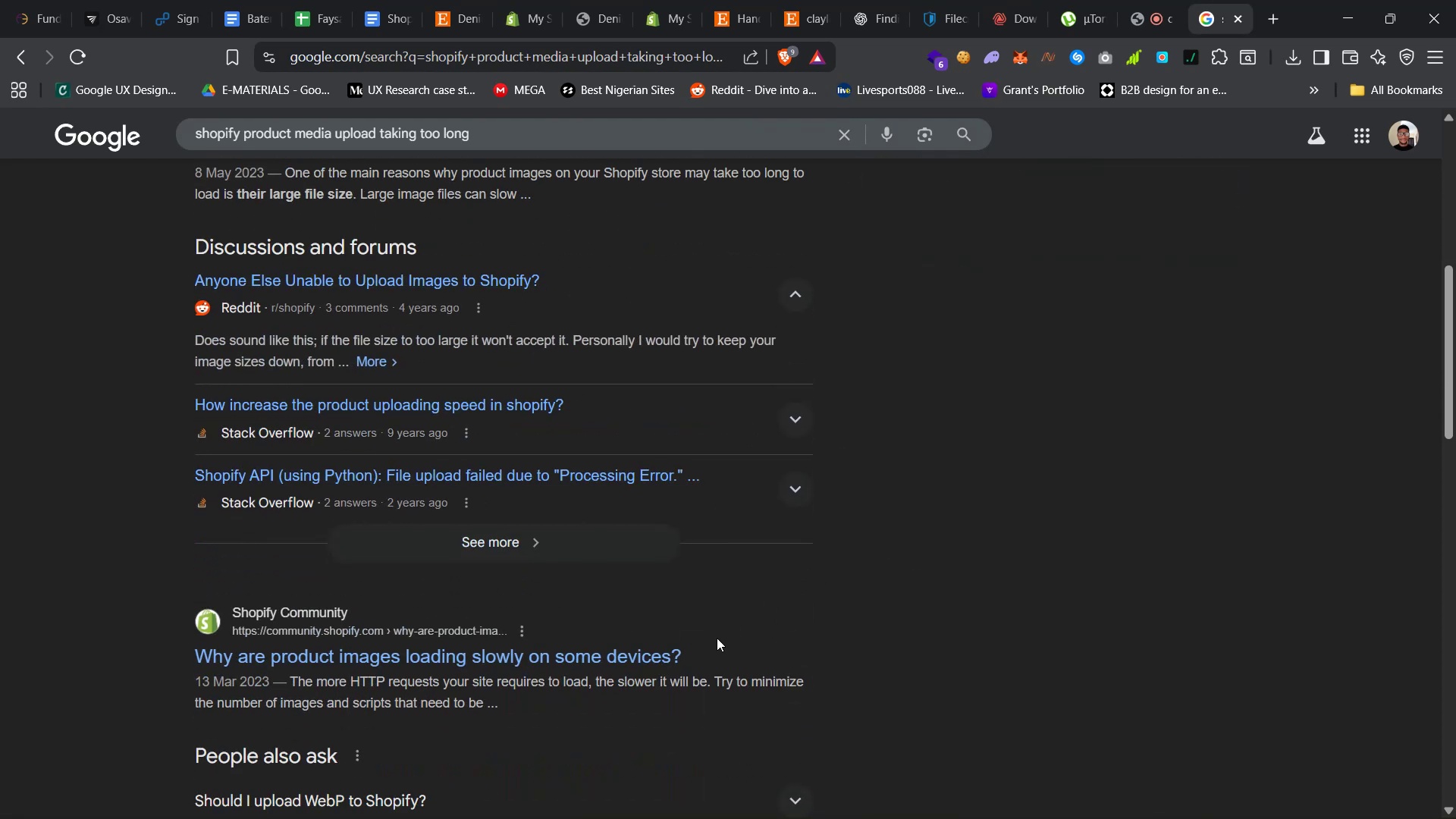 
wait(9.16)
 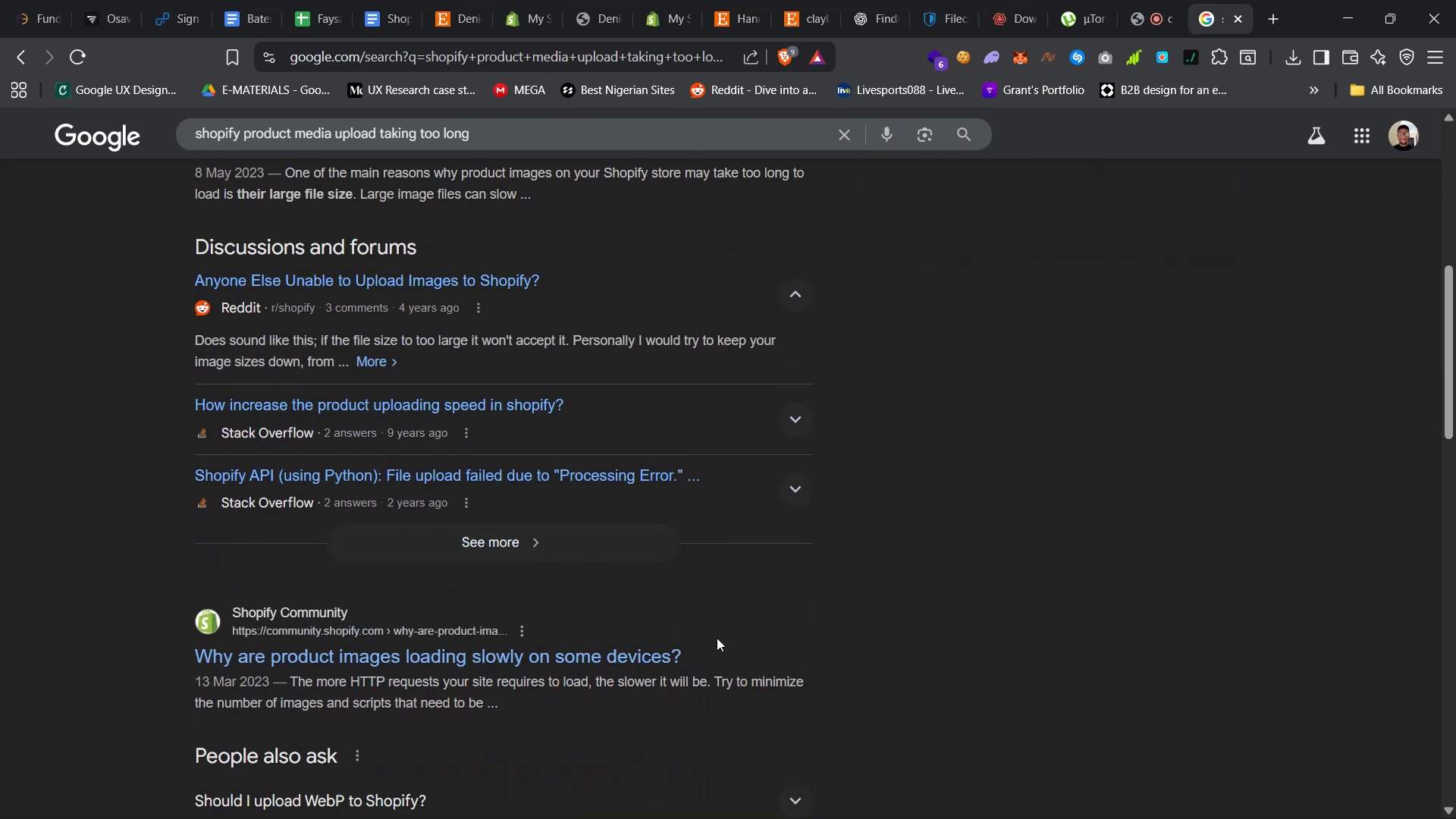 
left_click([610, 640])
 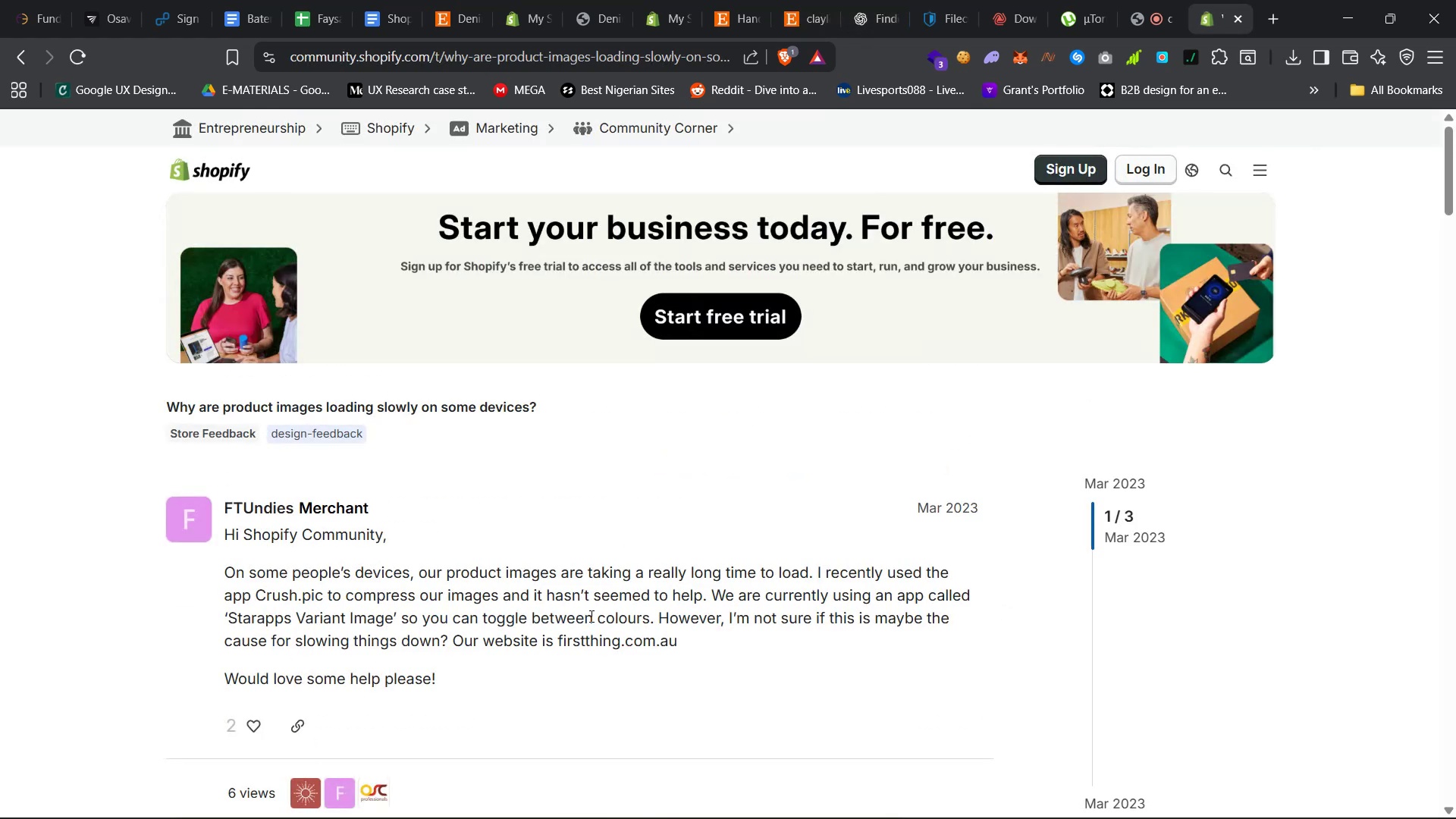 
wait(9.18)
 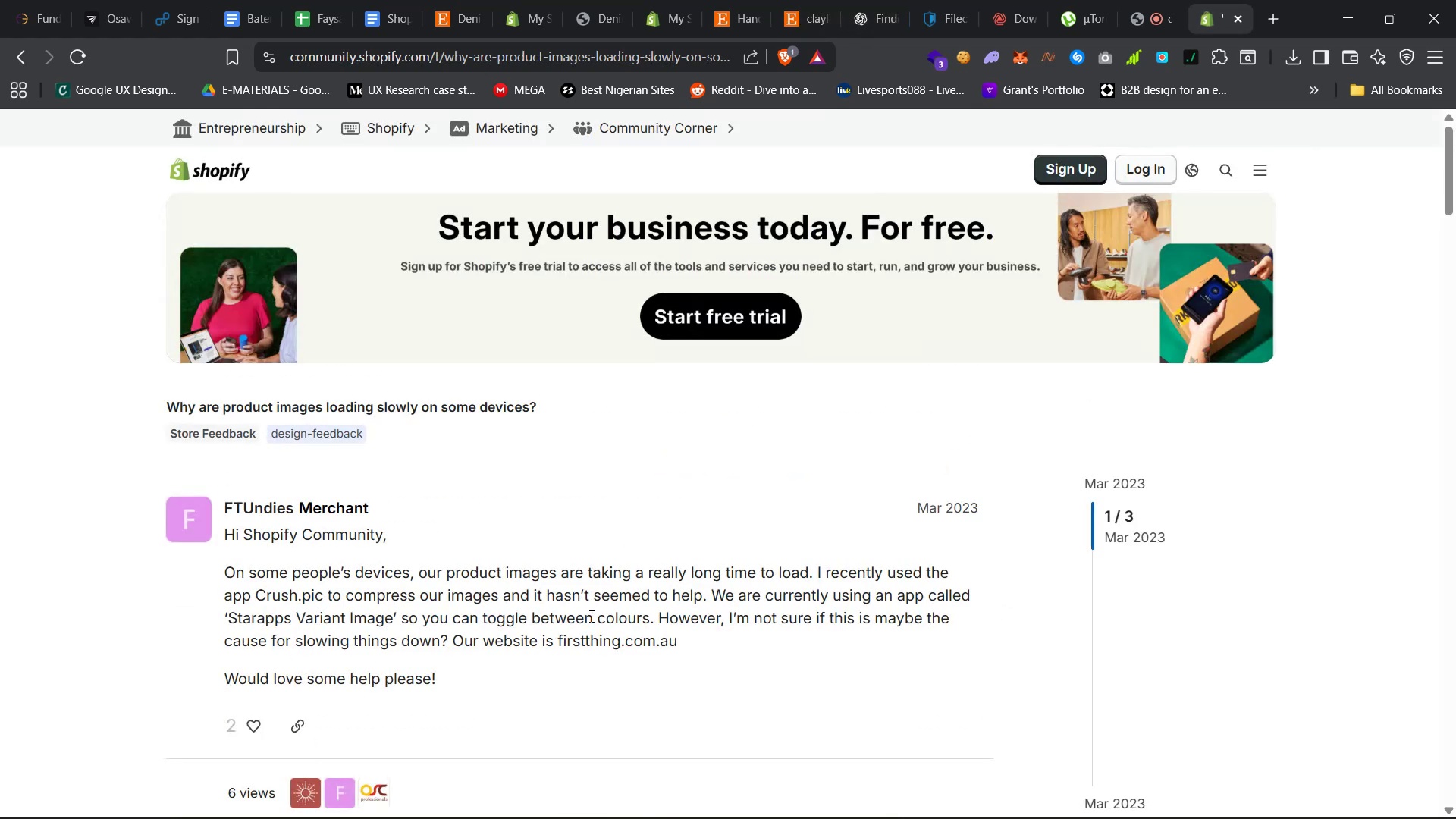 
left_click([664, 0])
 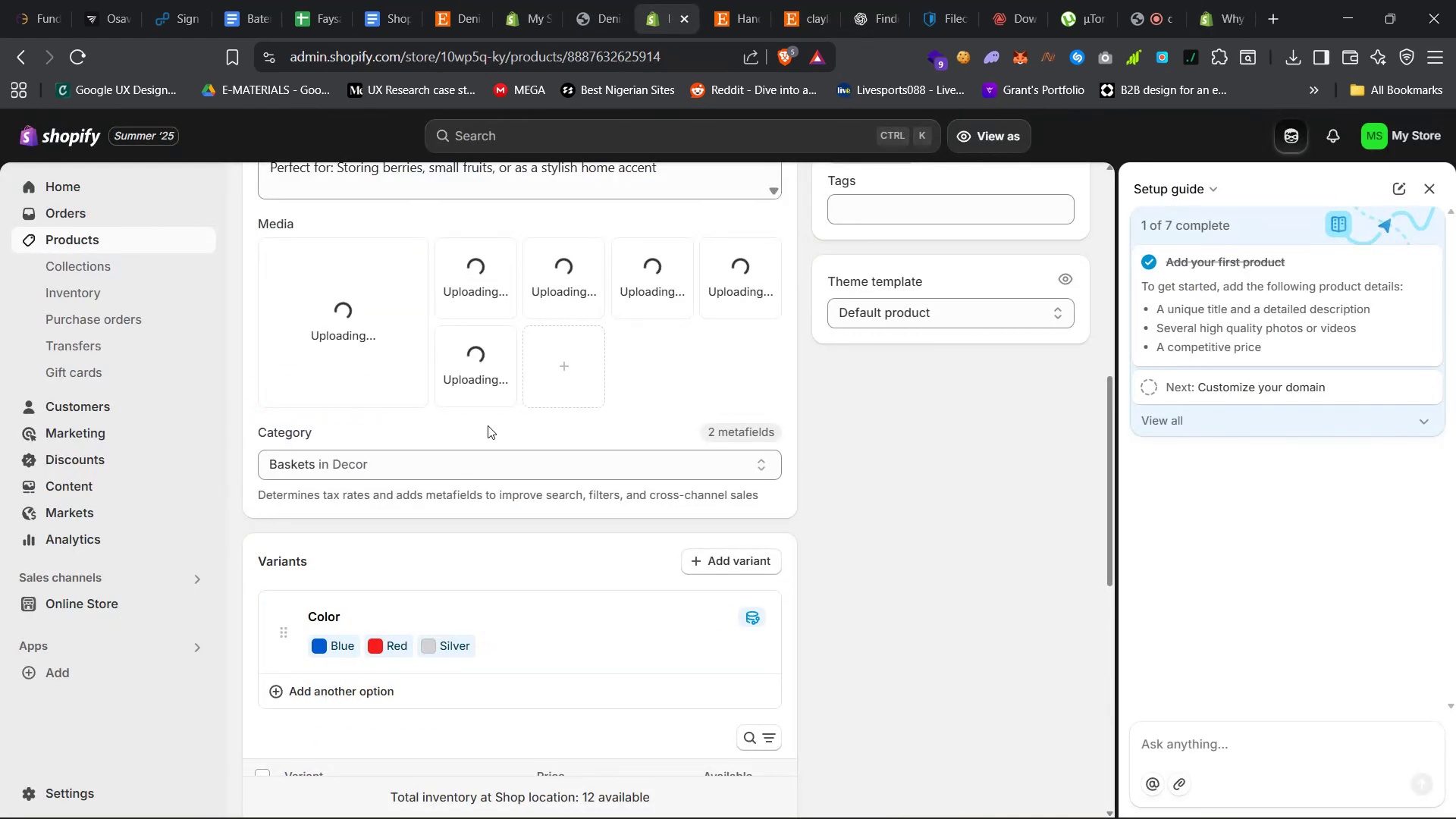 
scroll: coordinate [482, 480], scroll_direction: up, amount: 14.0
 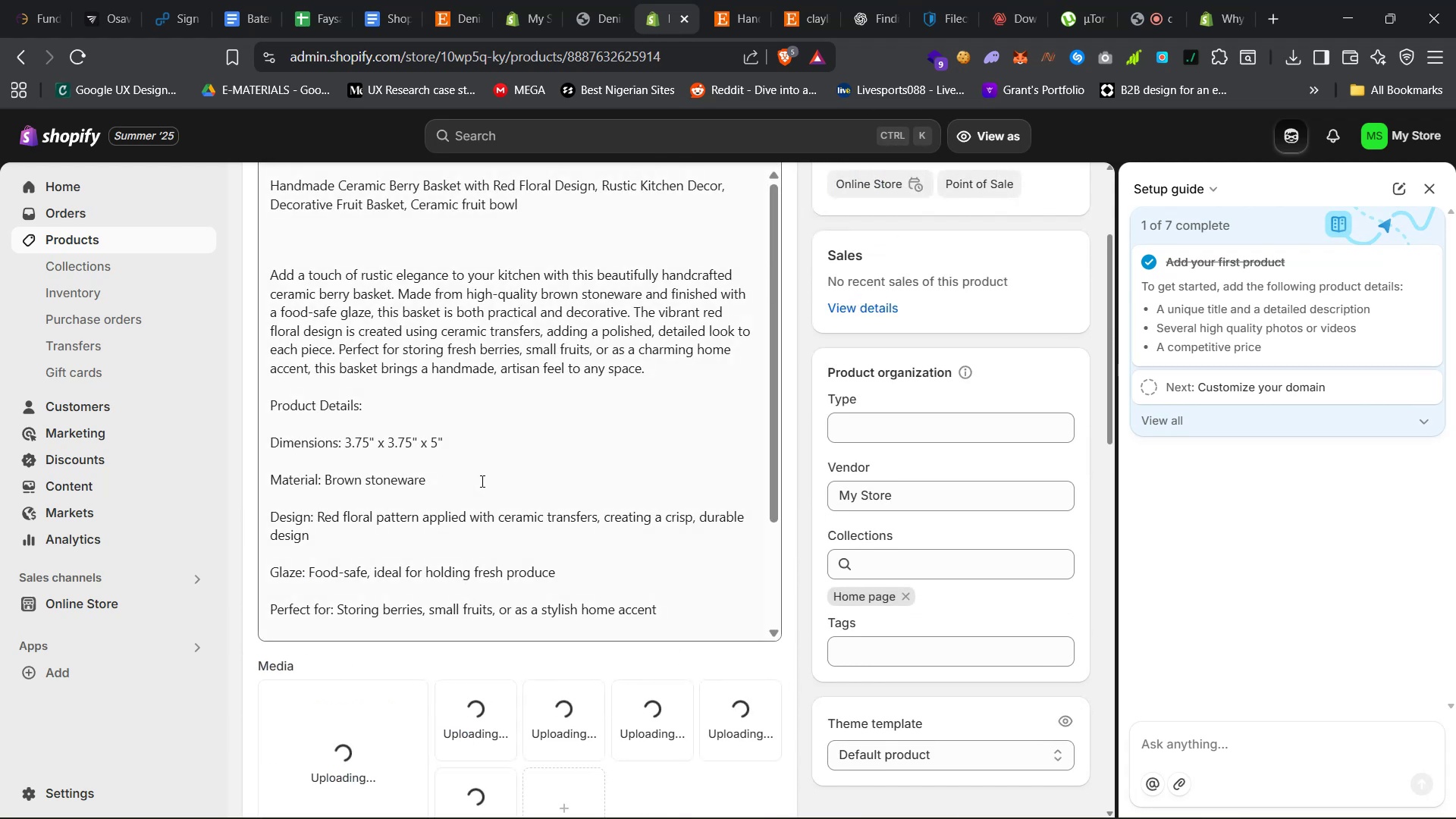 
scroll: coordinate [410, 708], scroll_direction: down, amount: 18.0
 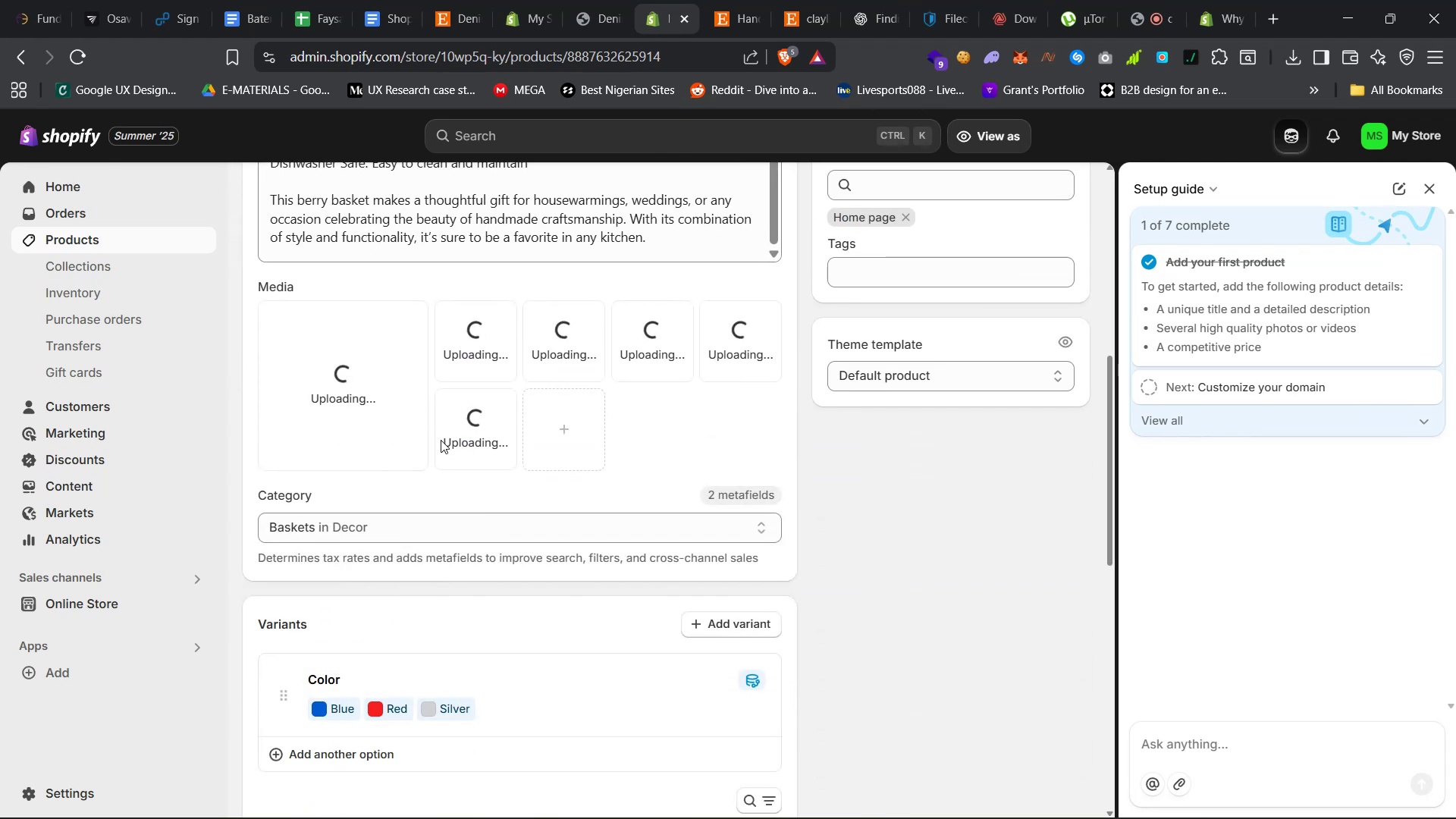 
double_click([447, 440])
 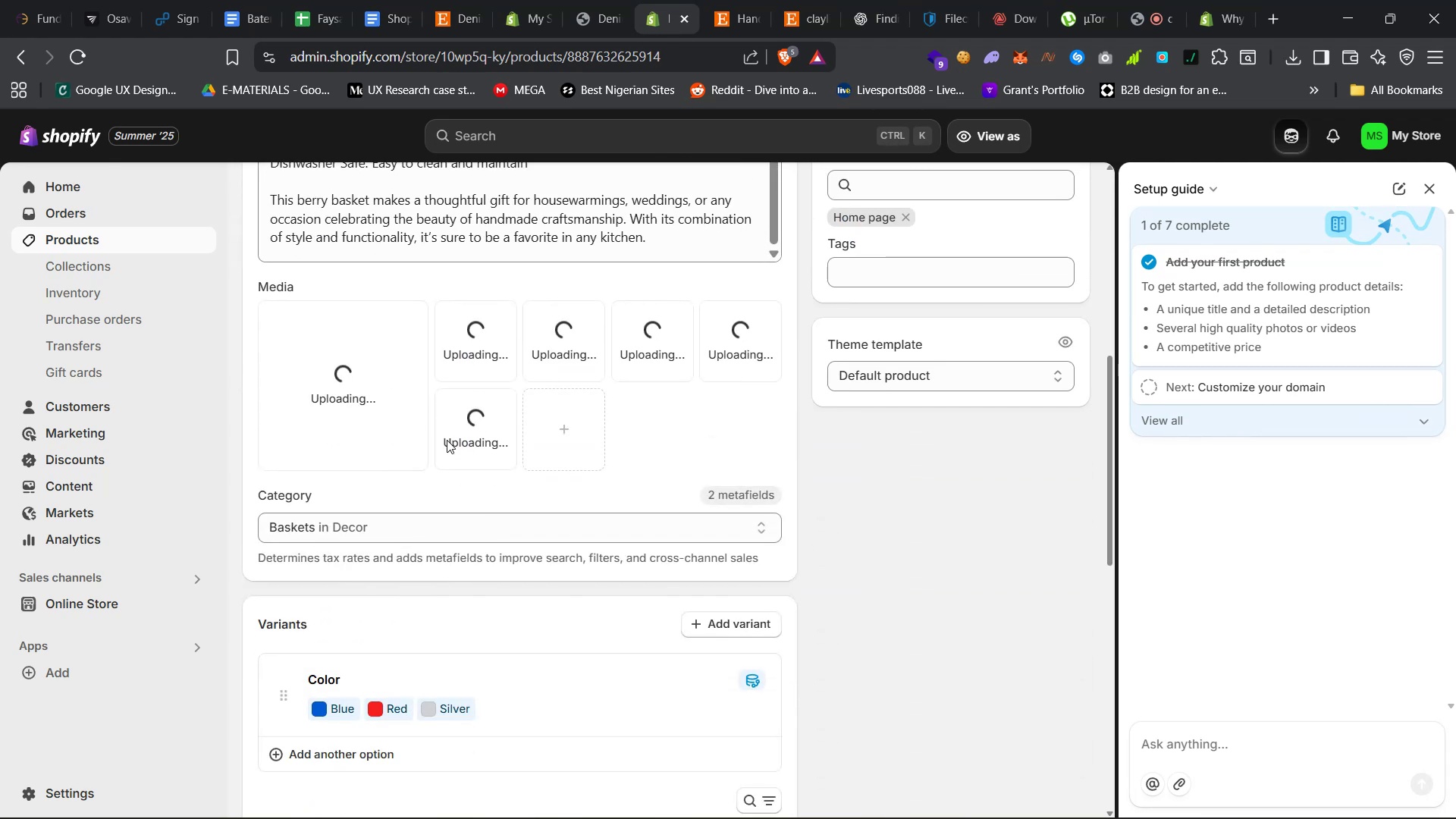 
triple_click([447, 440])
 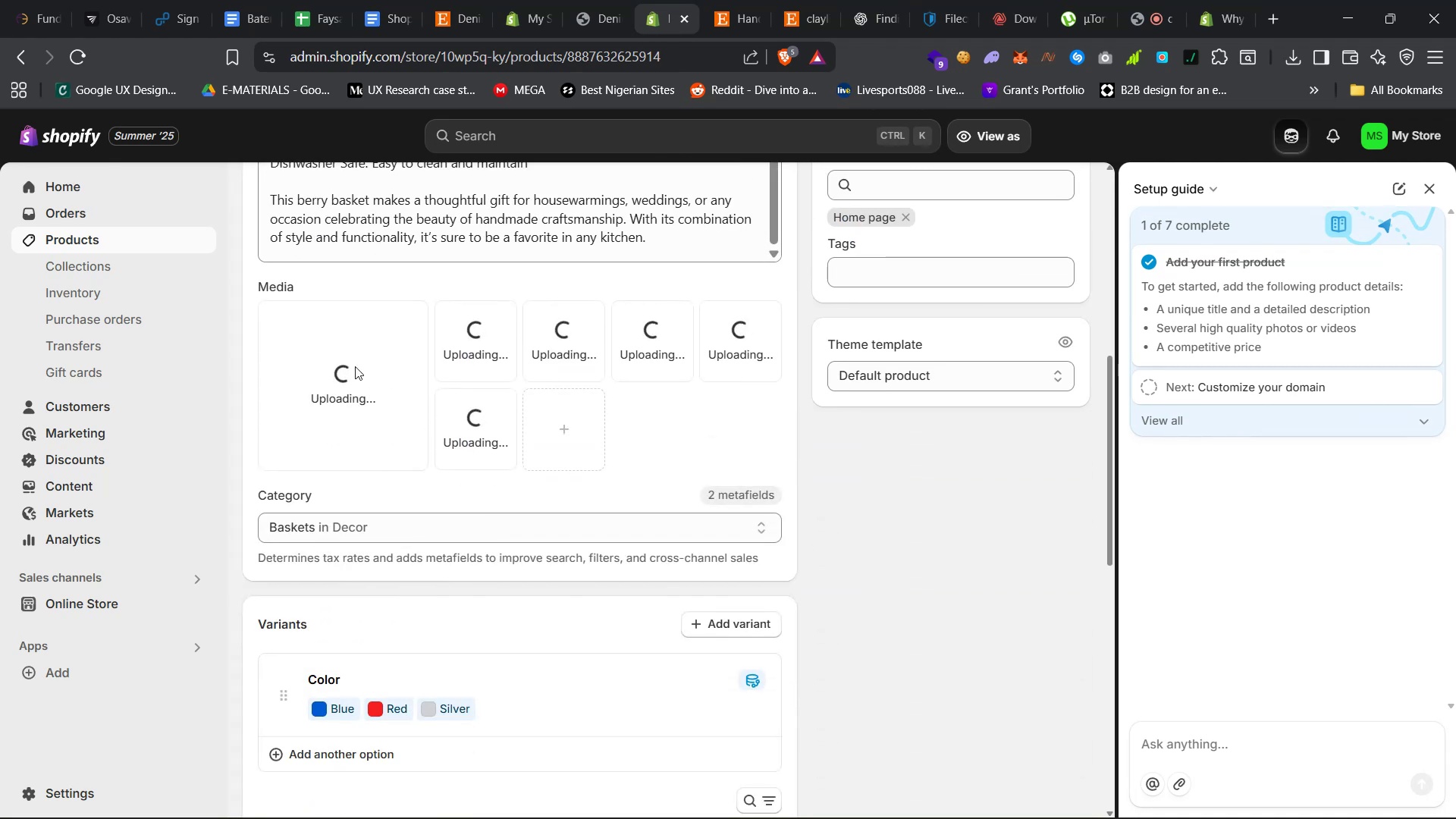 
triple_click([350, 362])
 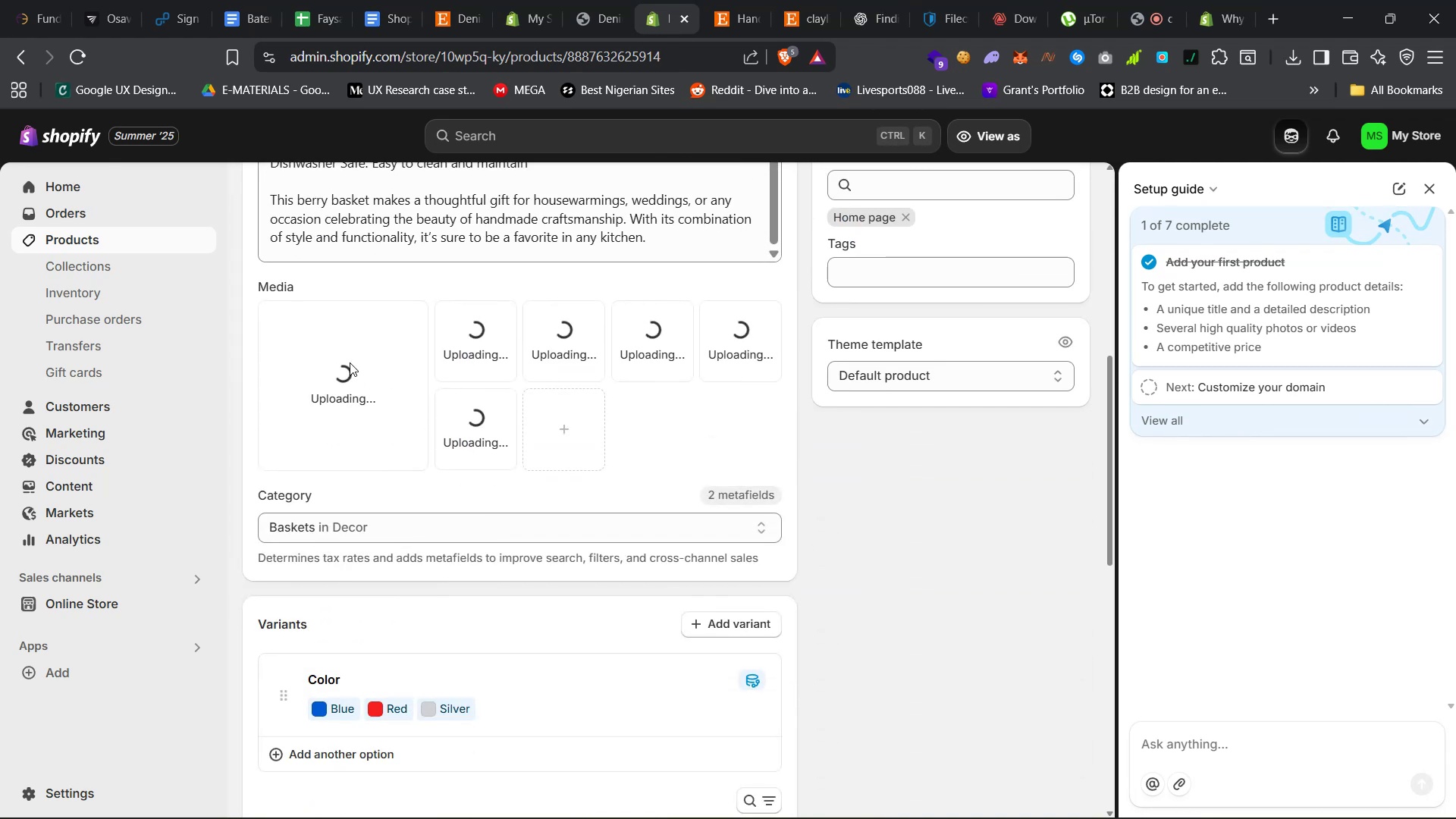 
triple_click([350, 362])
 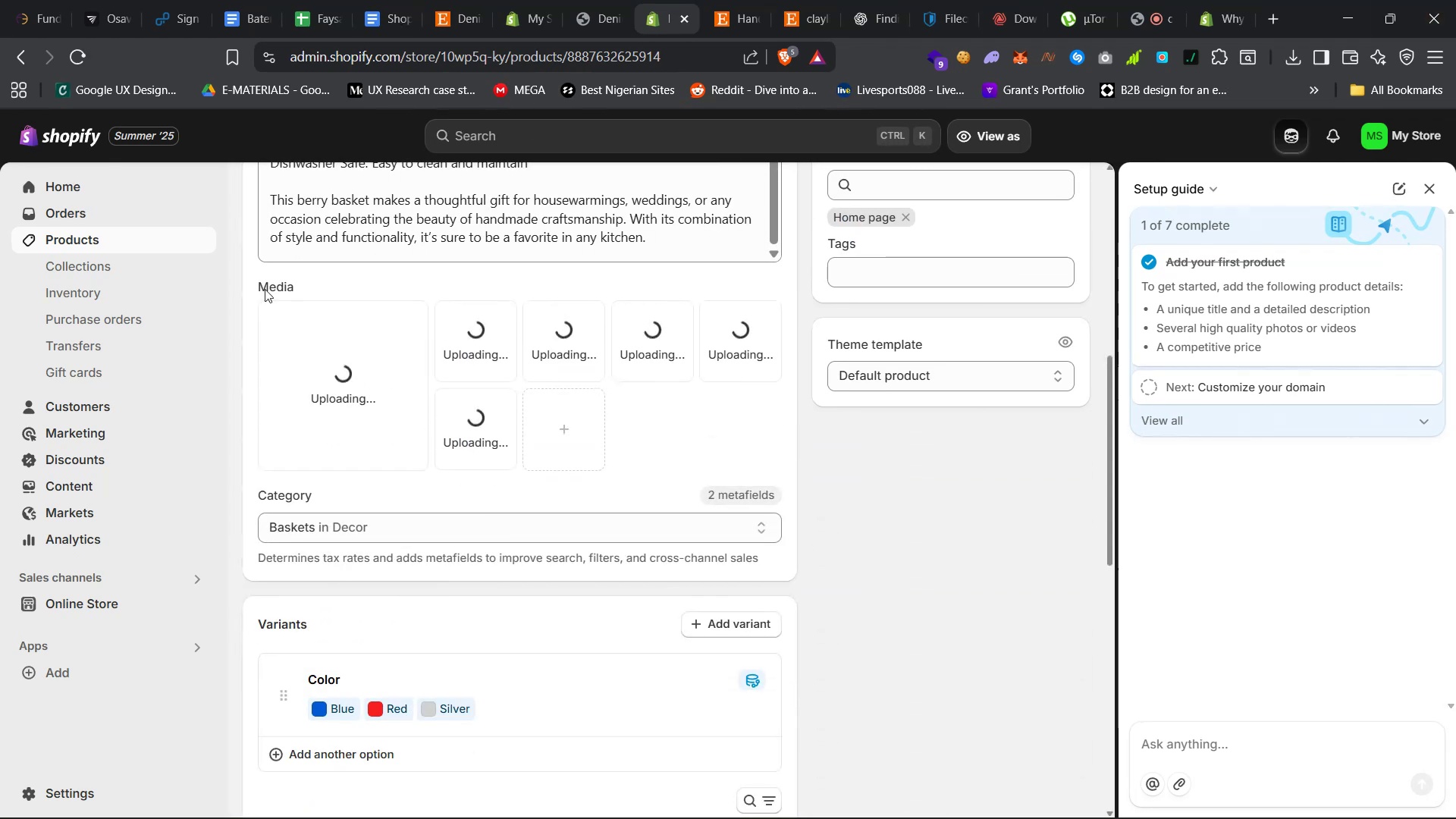 
right_click([63, 187])
 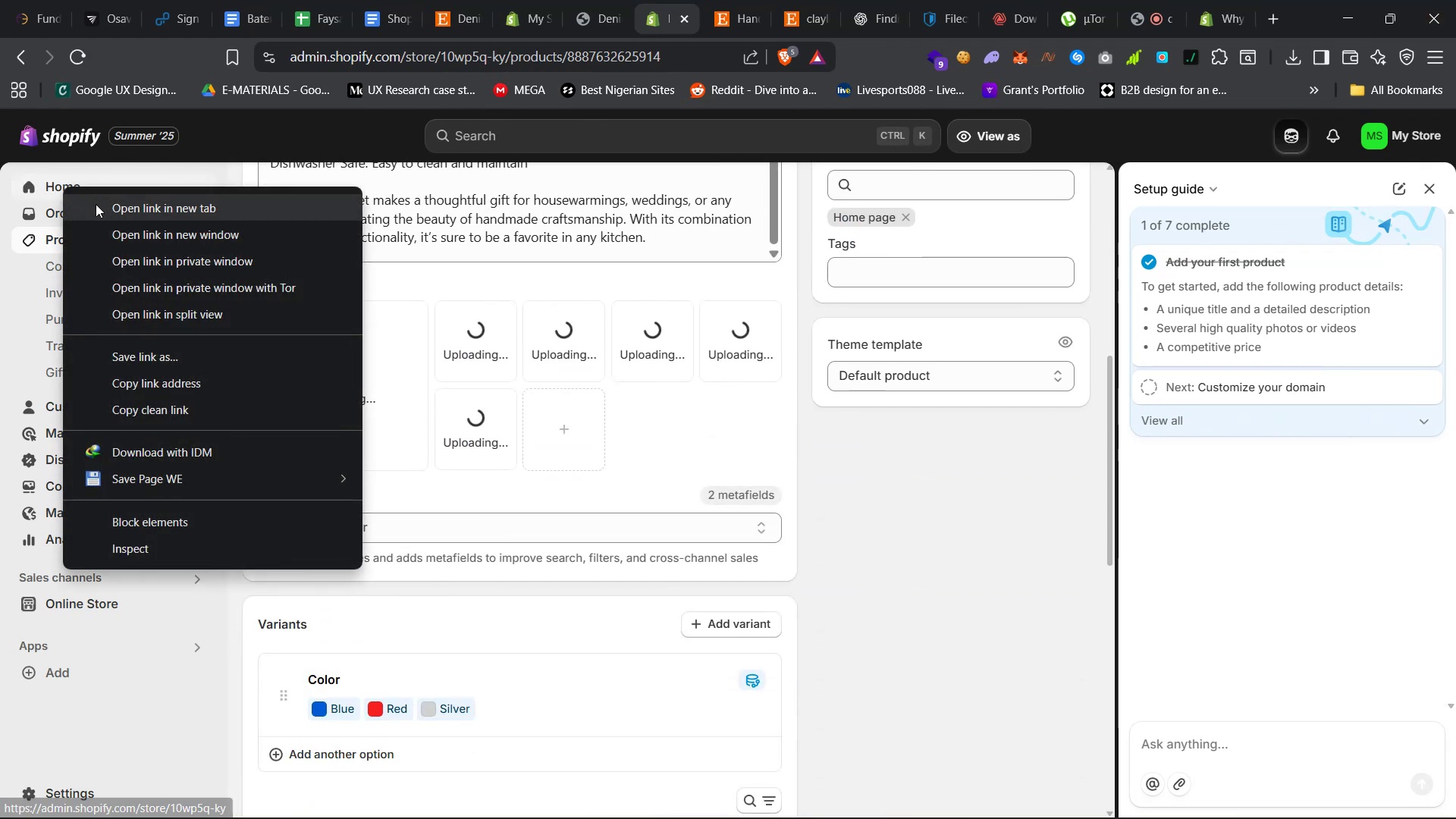 
left_click([97, 204])
 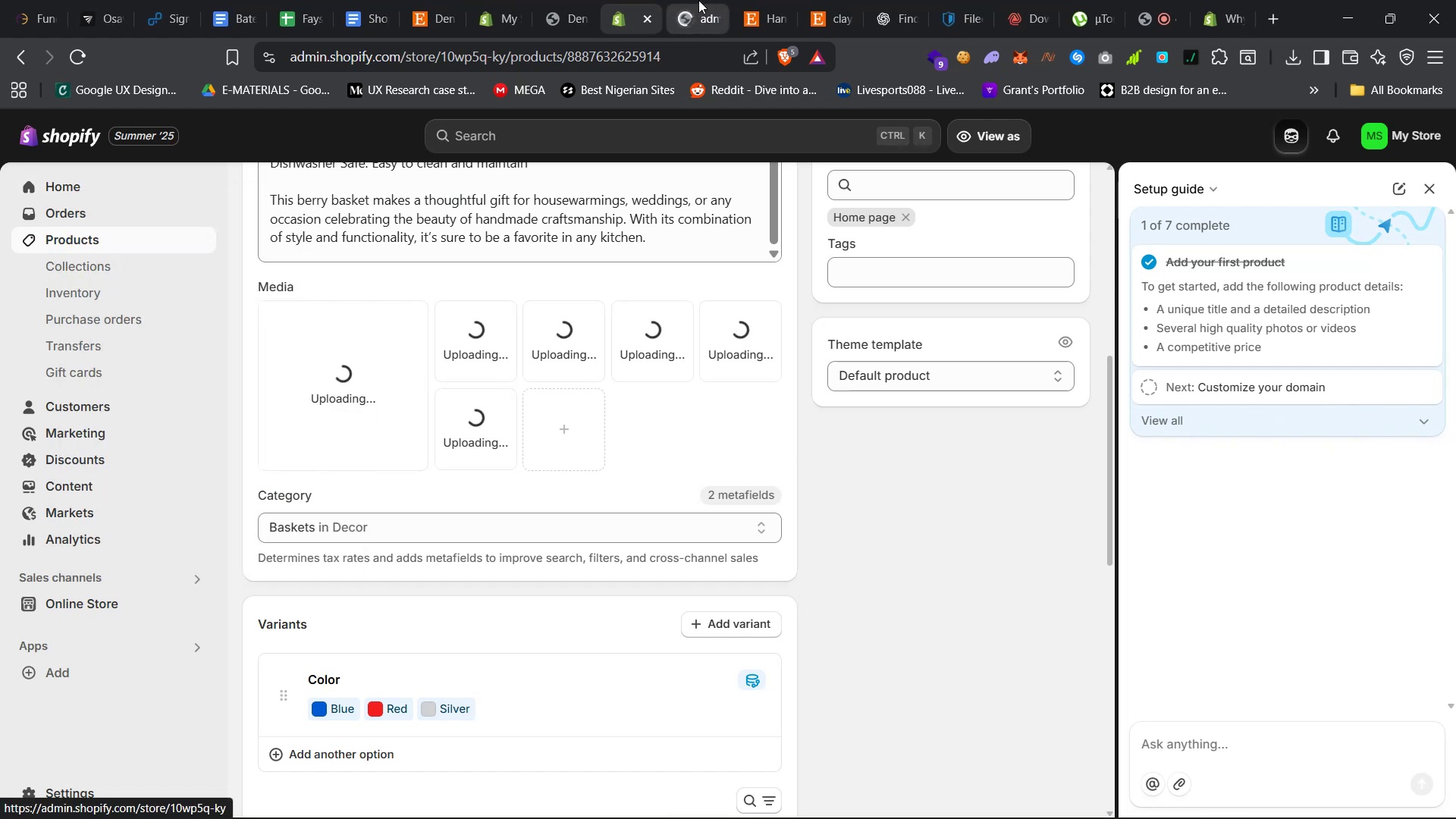 
left_click([691, 0])
 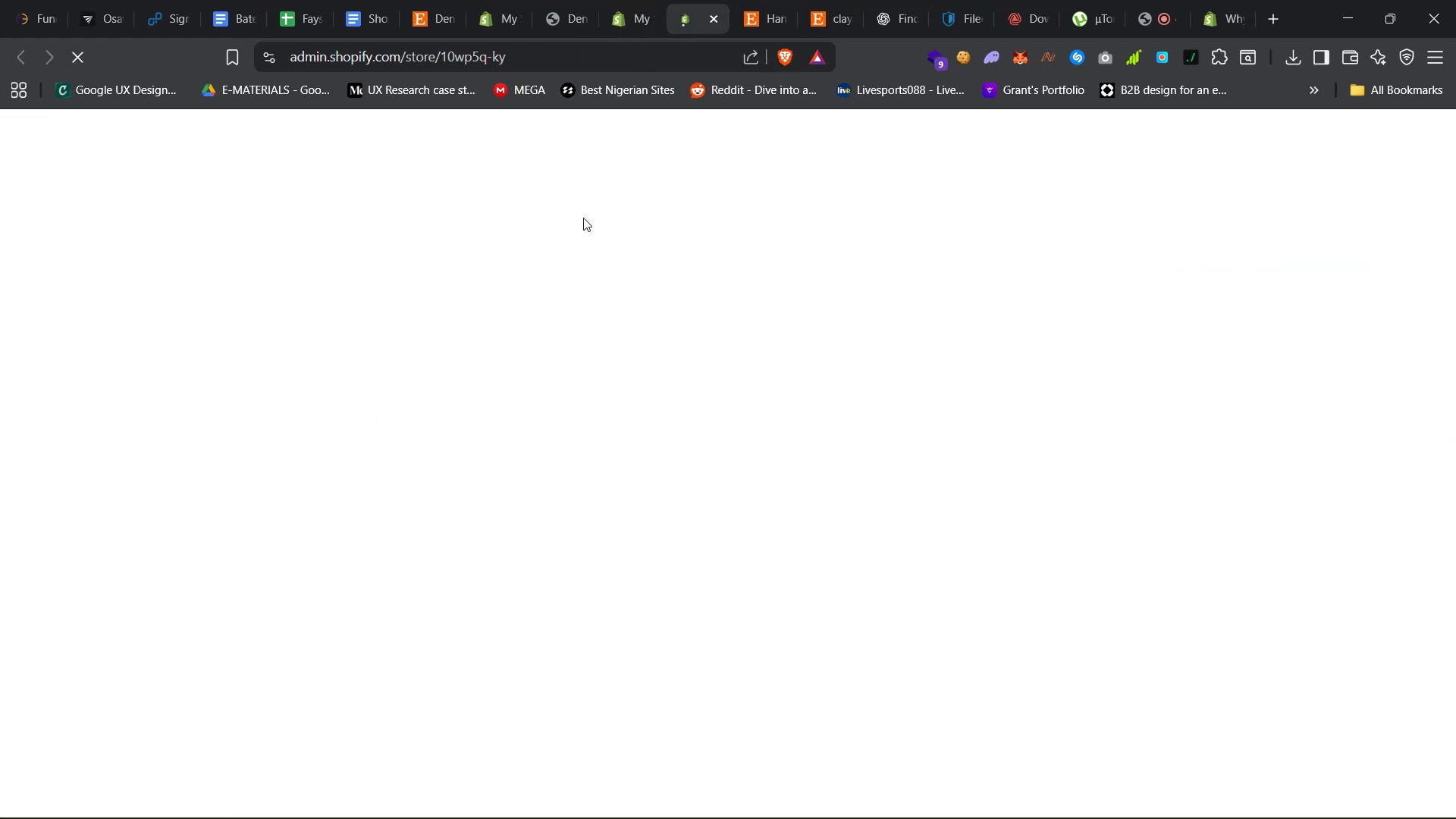 
mouse_move([508, 331])
 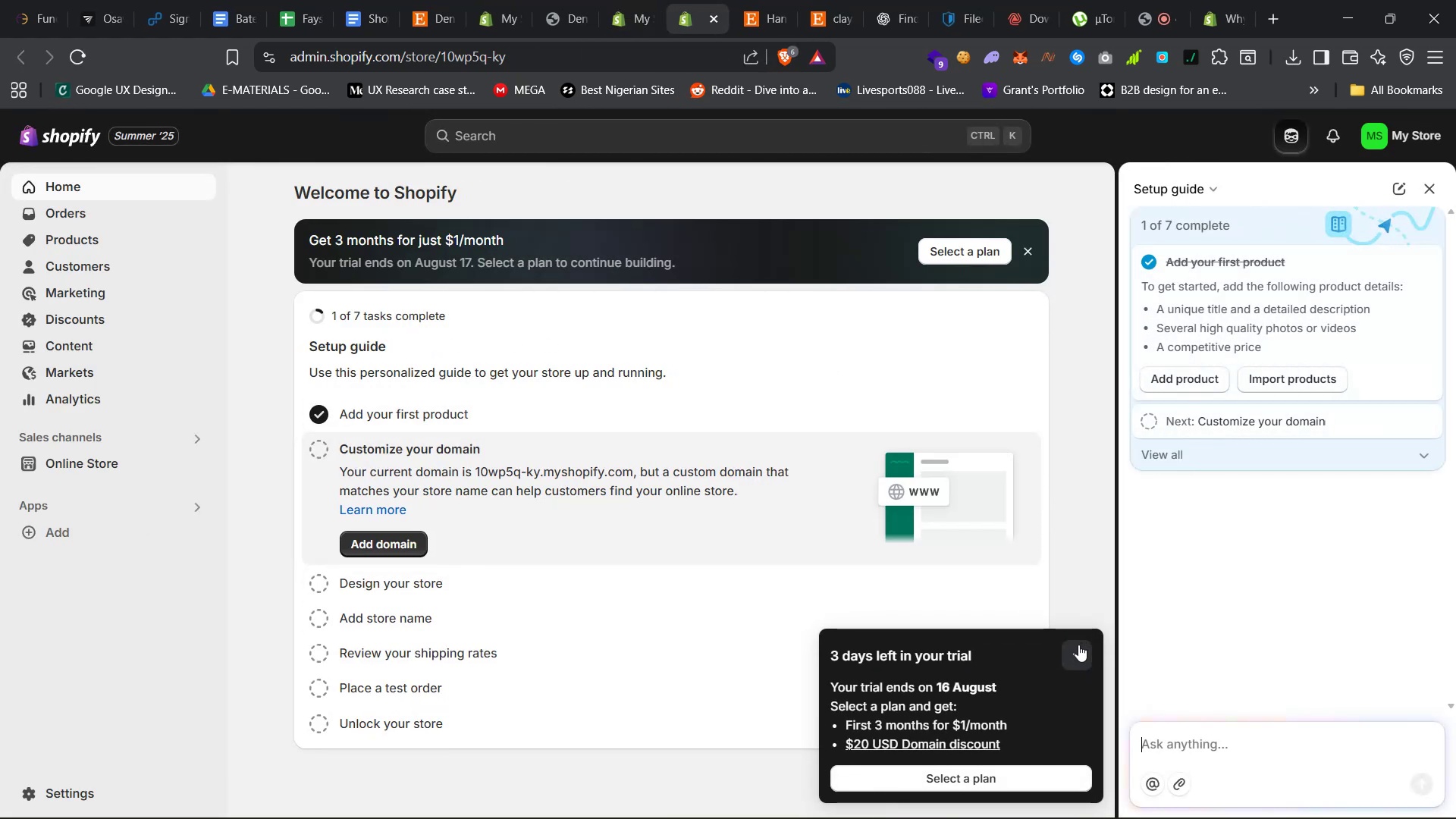 
left_click([1077, 645])
 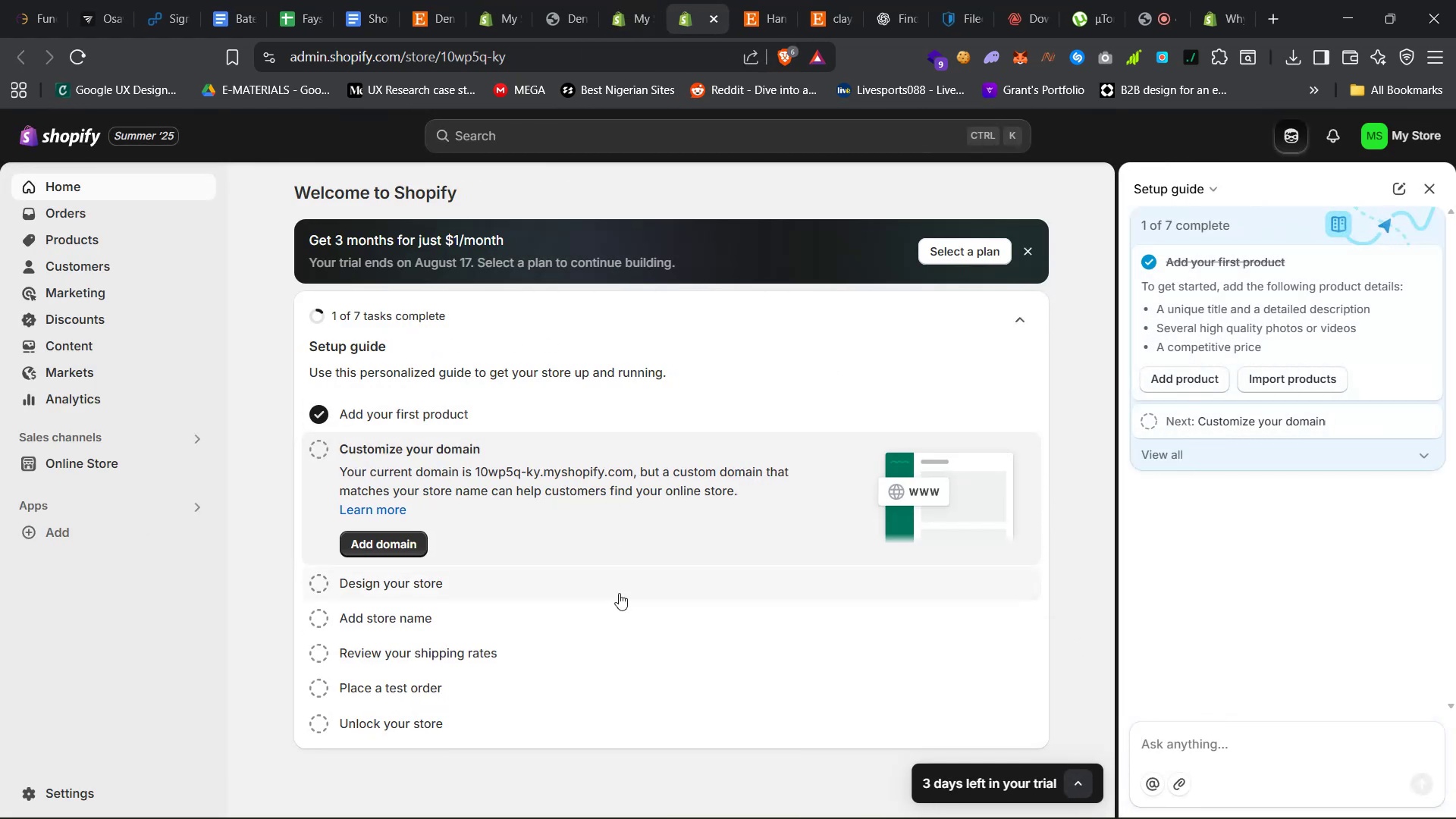 
left_click([504, 586])
 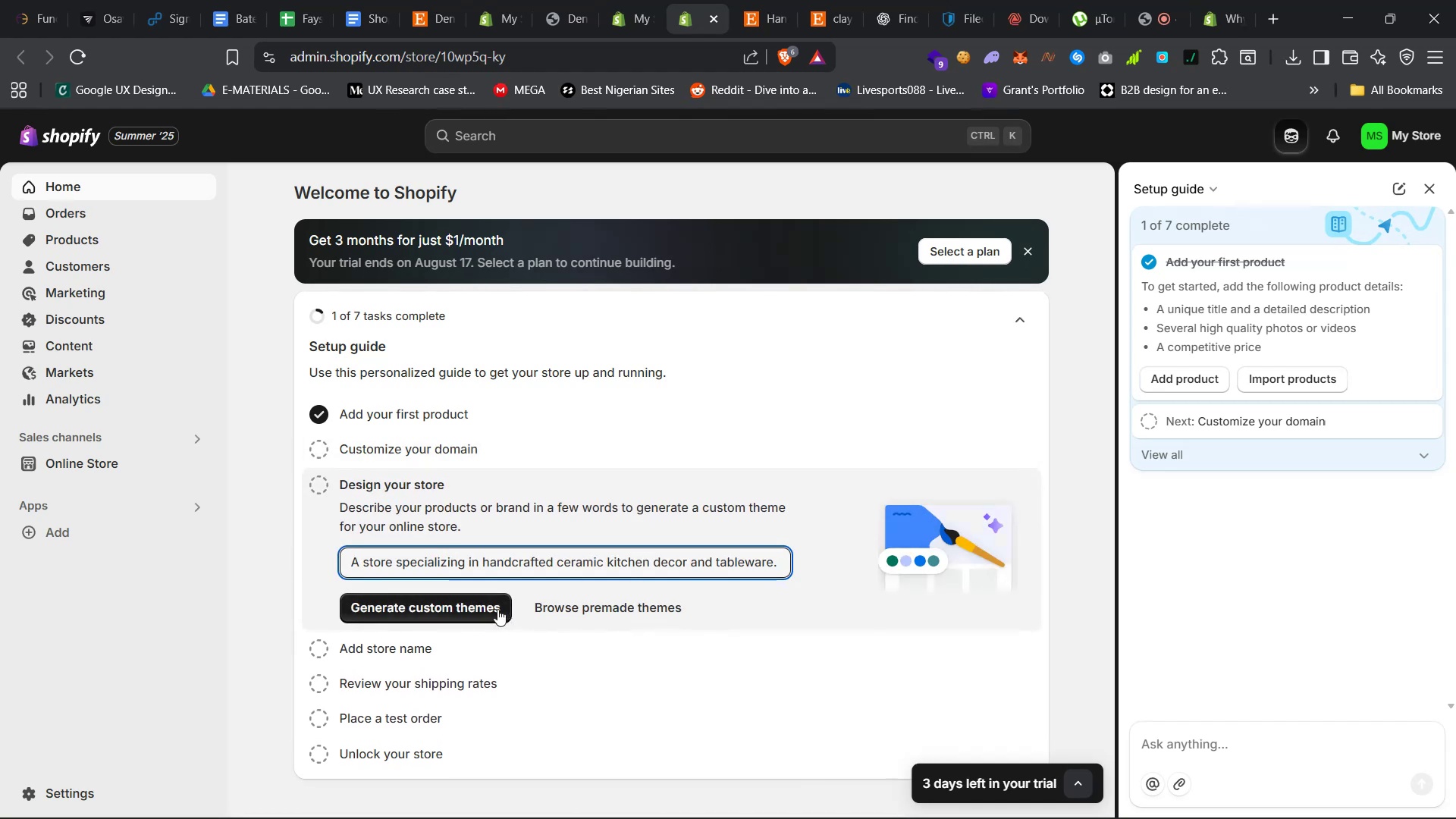 
left_click([548, 608])
 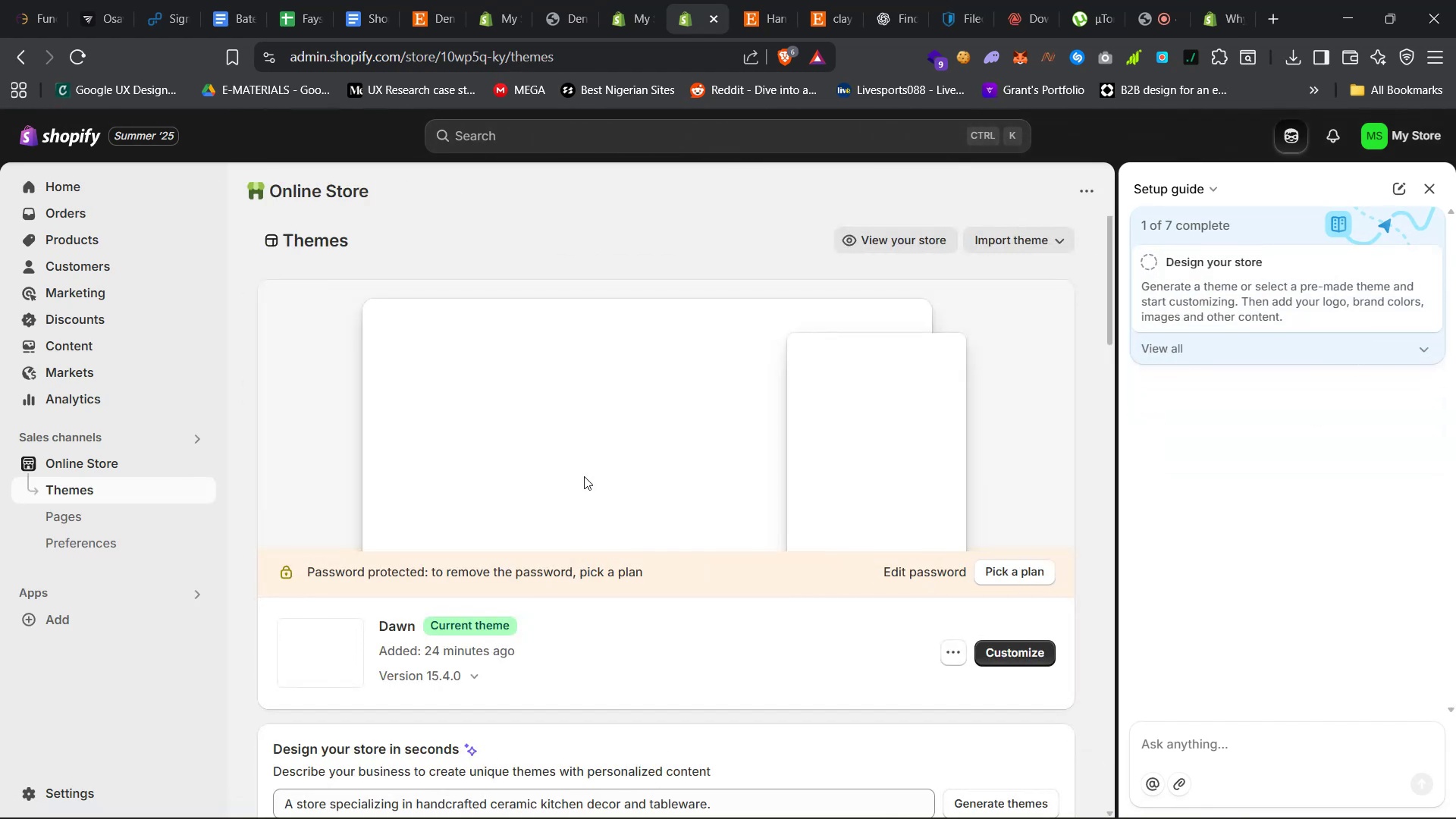 
wait(7.21)
 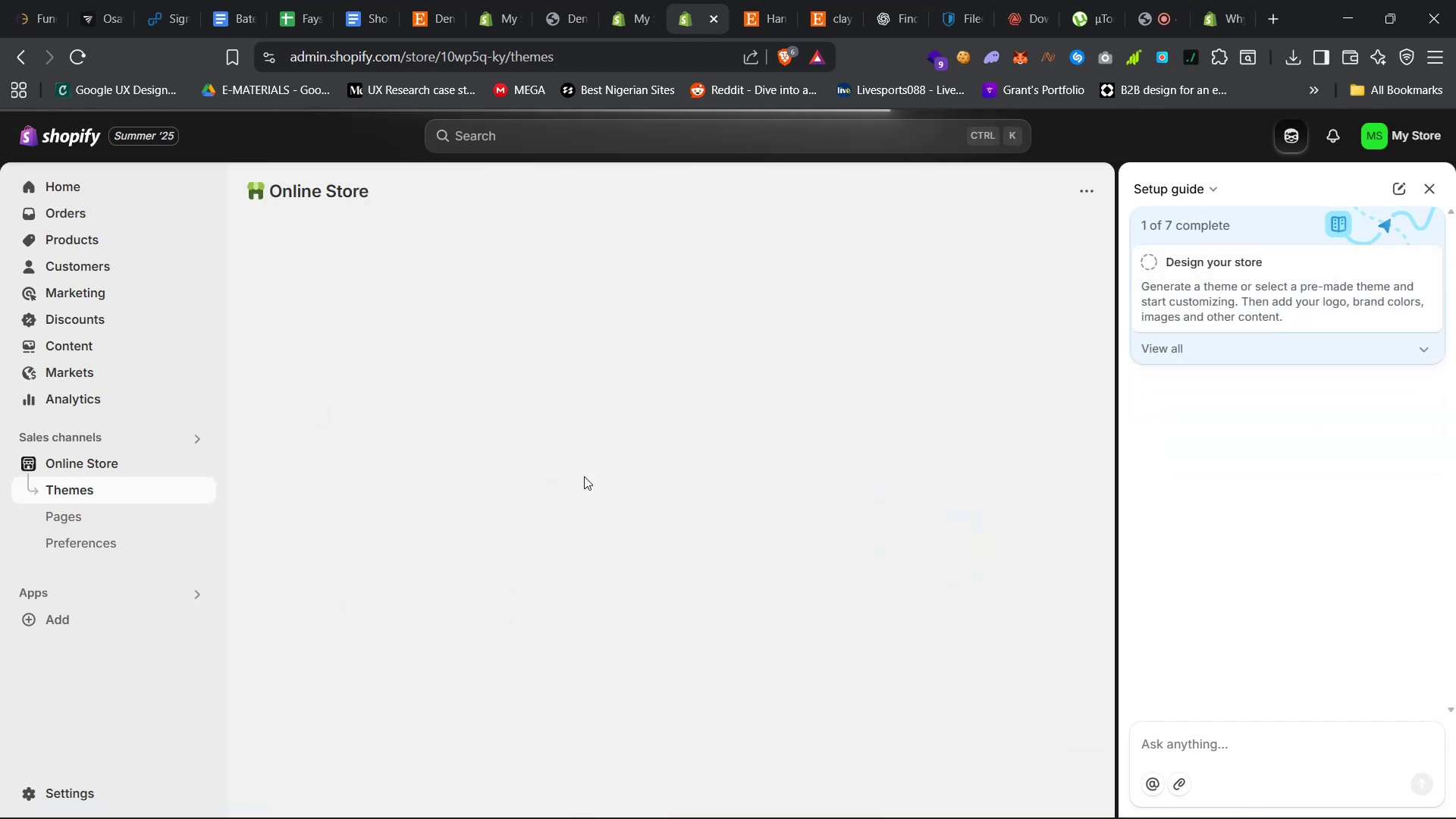 
scroll: coordinate [554, 604], scroll_direction: down, amount: 12.0
 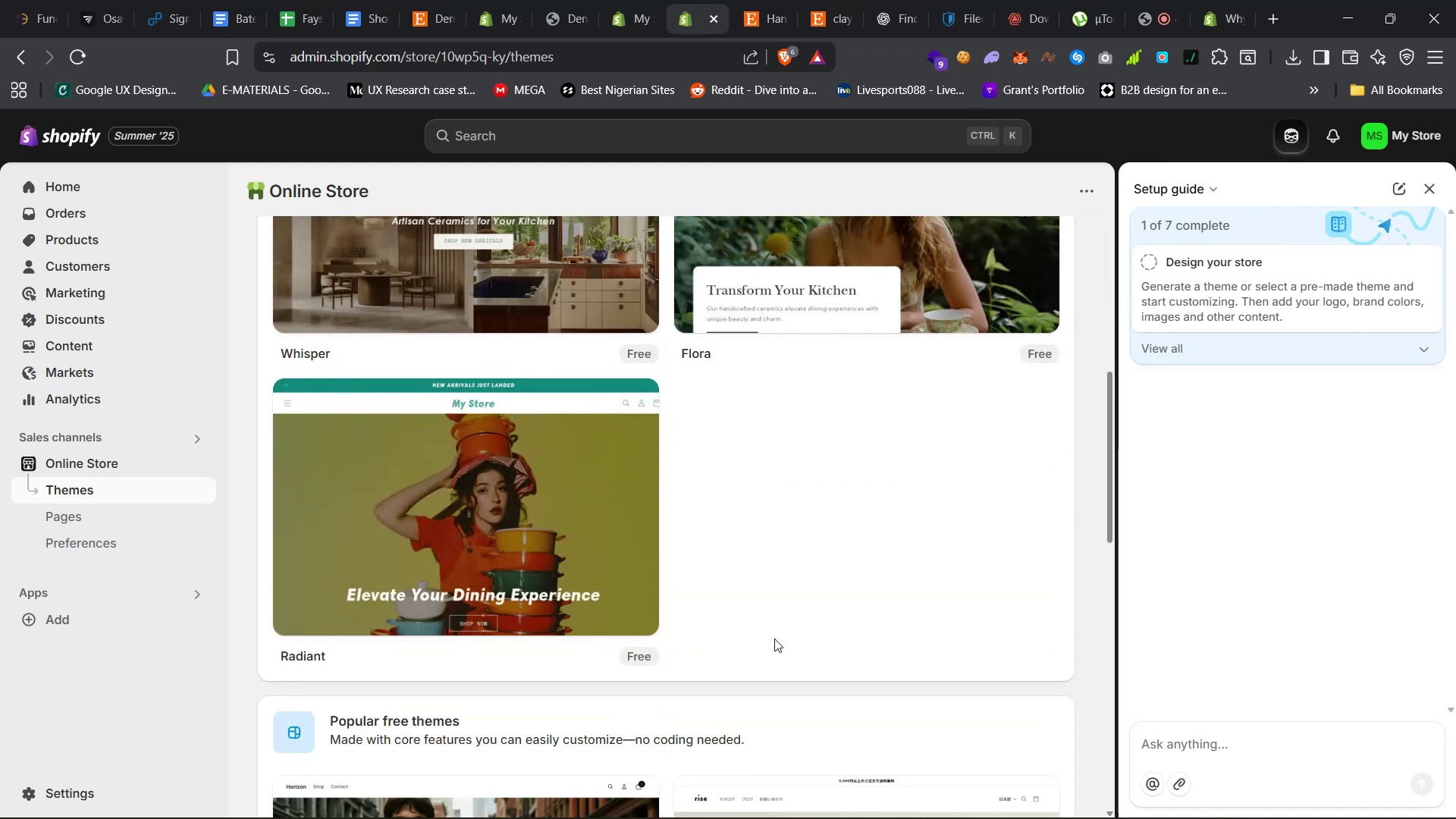 
scroll: coordinate [783, 639], scroll_direction: up, amount: 6.0
 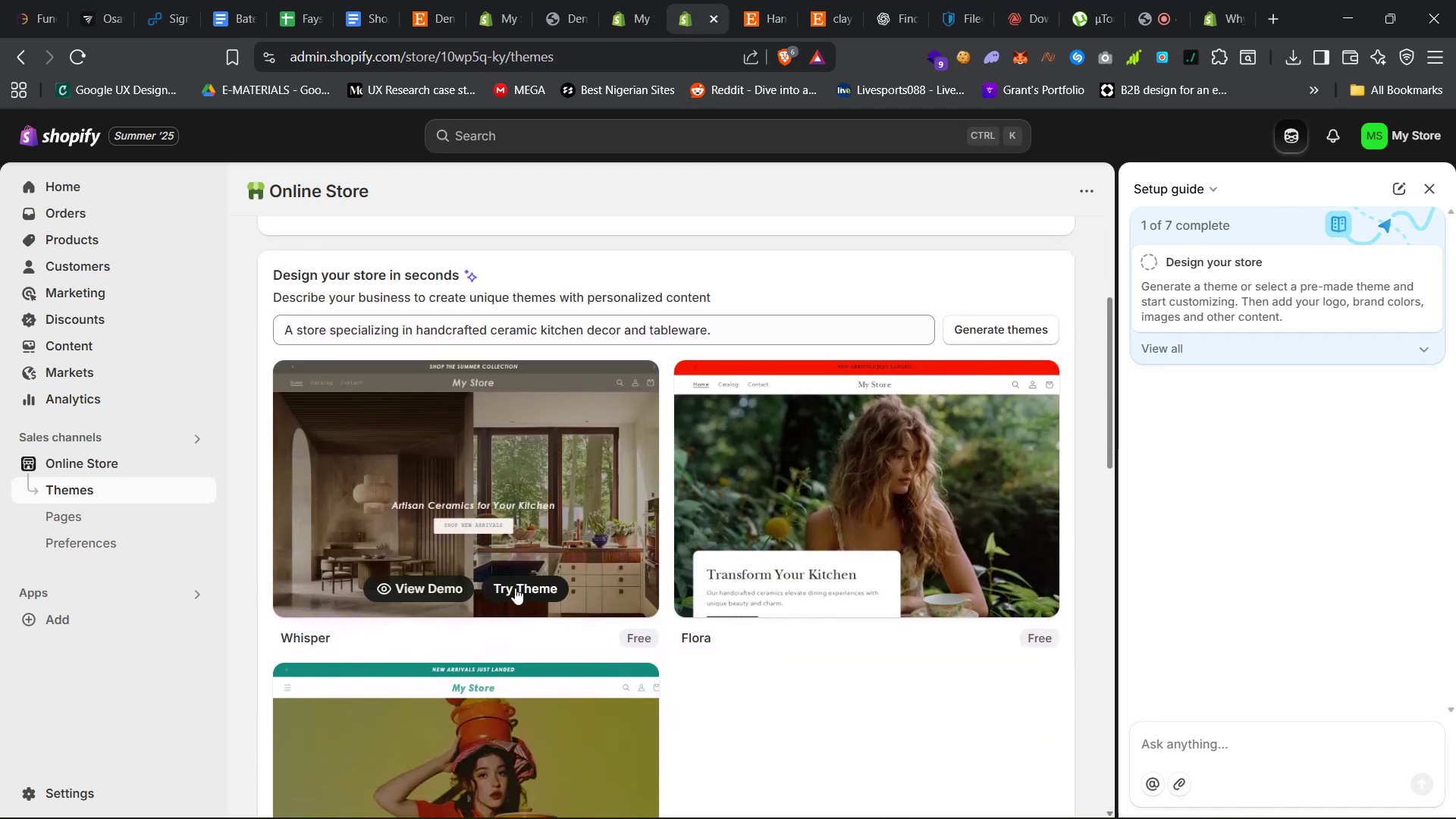 
left_click([456, 582])
 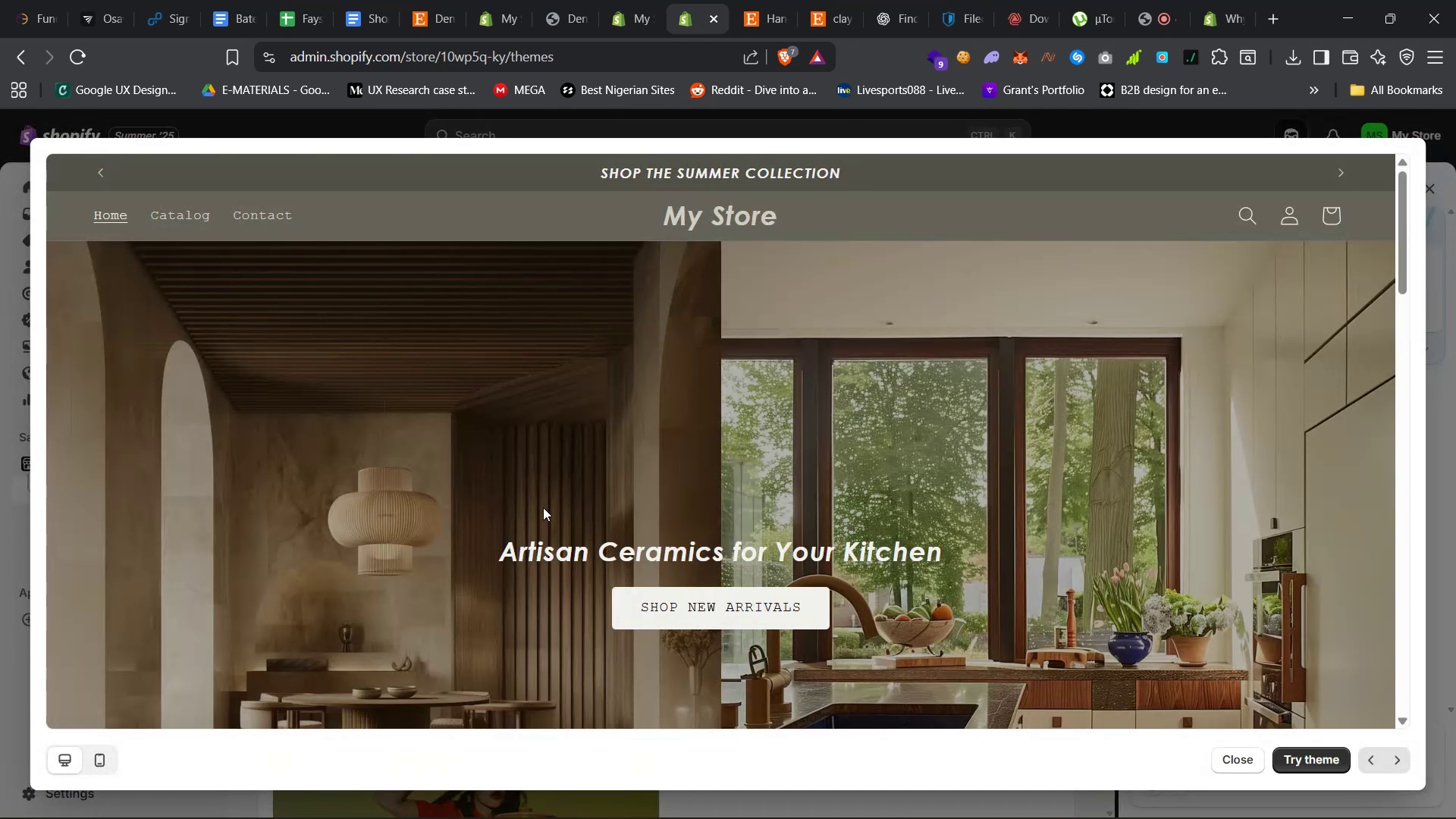 
scroll: coordinate [1020, 494], scroll_direction: down, amount: 66.0
 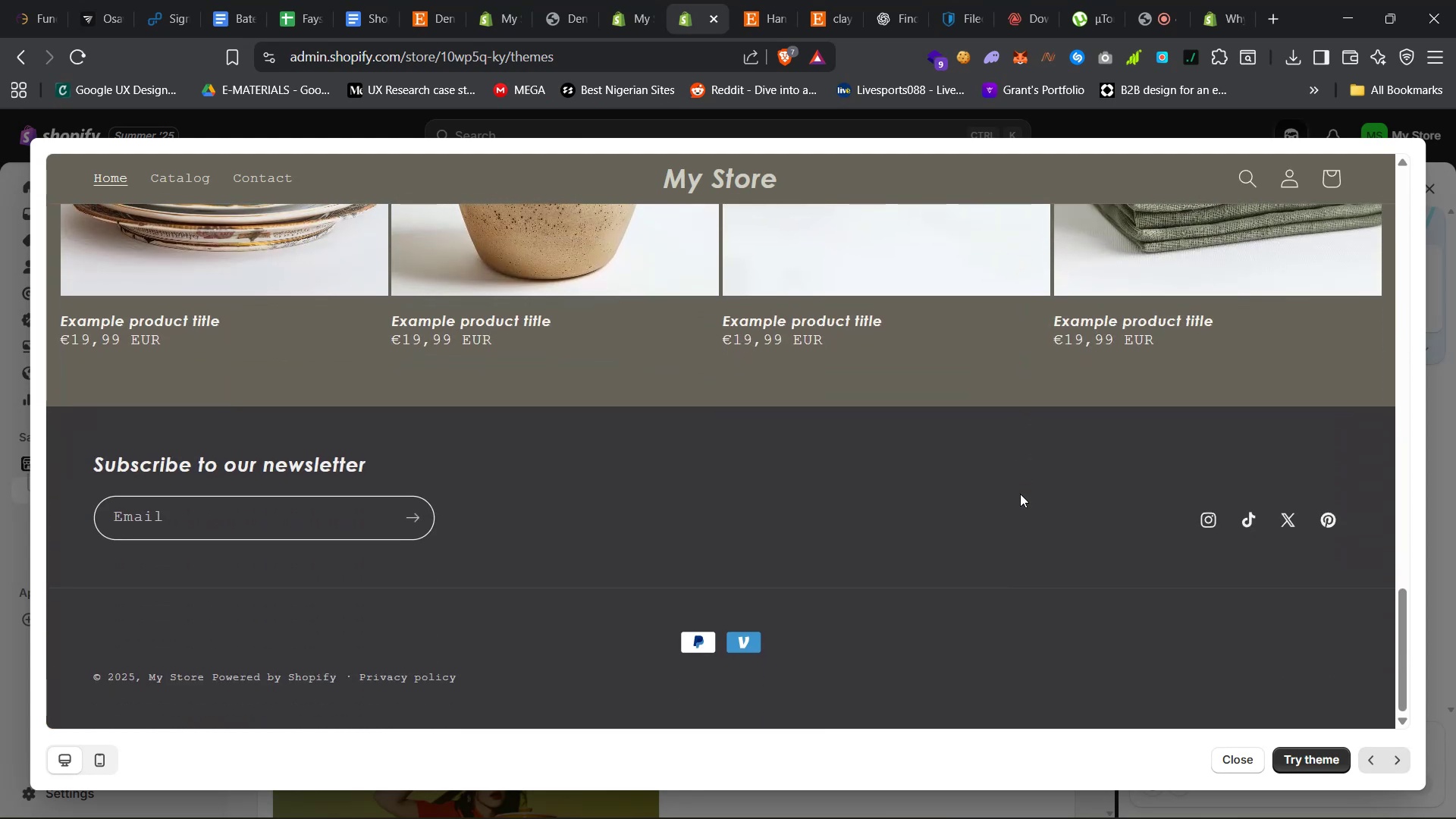 
scroll: coordinate [1020, 496], scroll_direction: up, amount: 33.0
 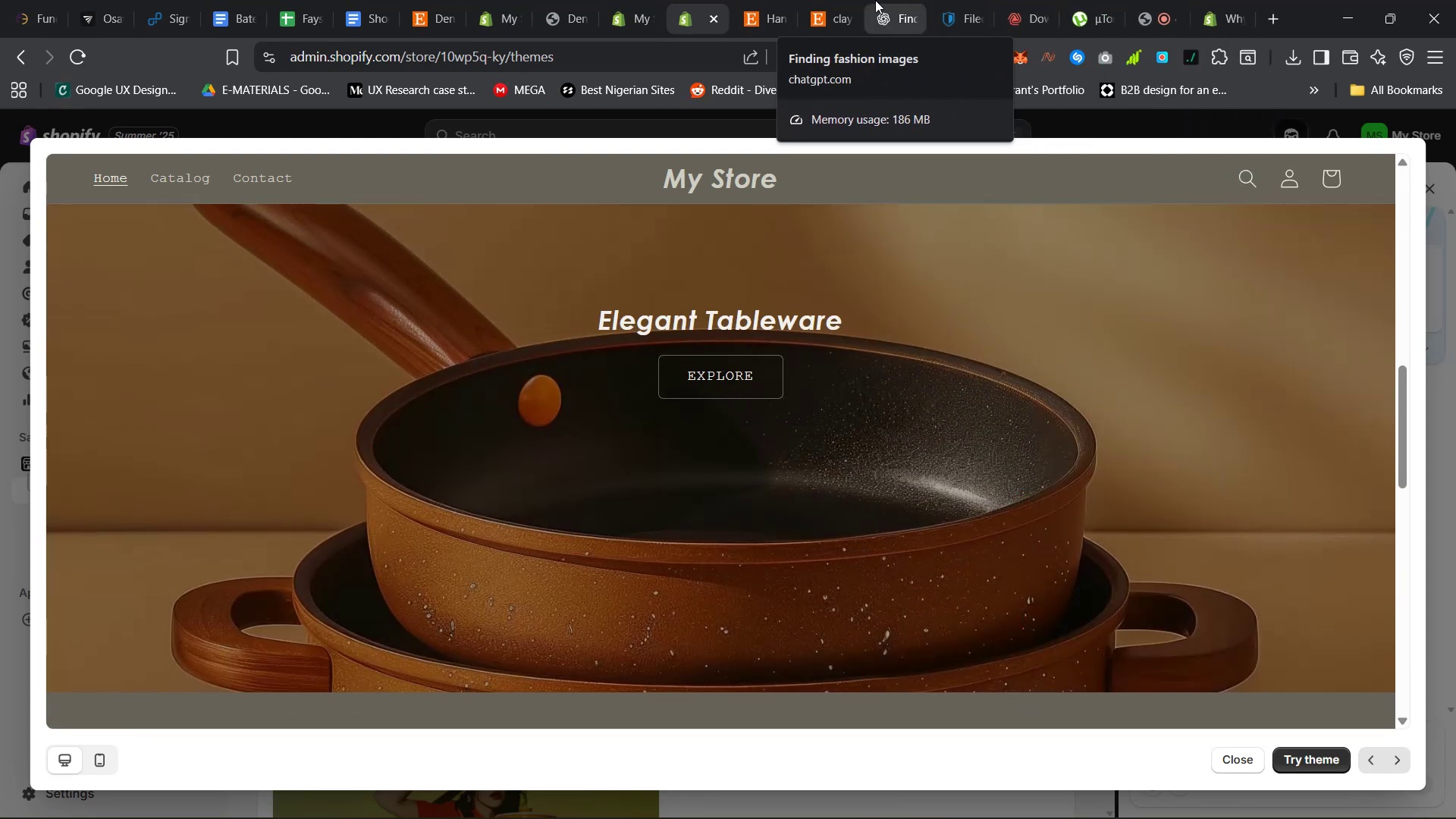 
left_click([821, 2])
 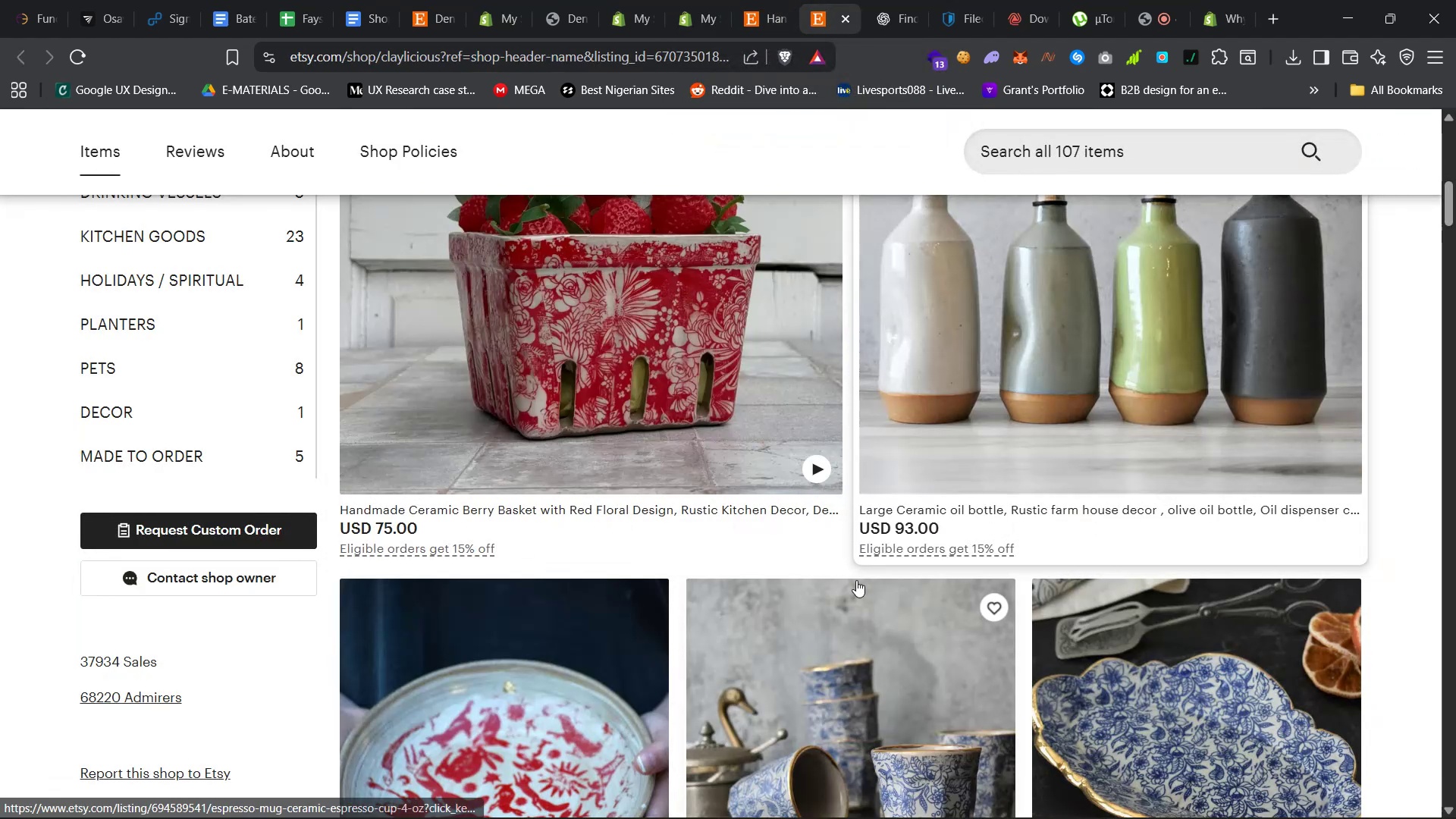 
scroll: coordinate [852, 639], scroll_direction: up, amount: 11.0
 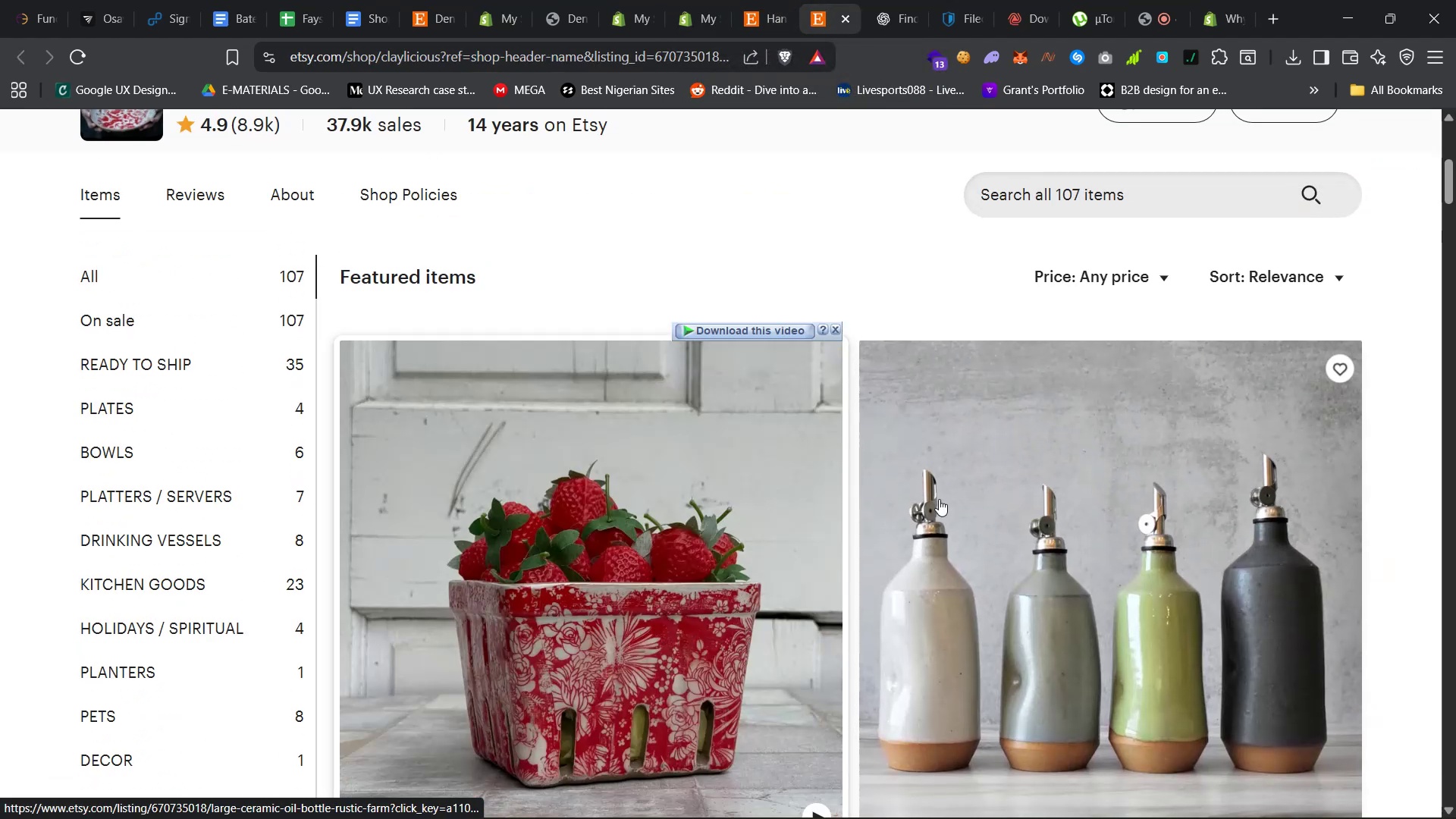 
scroll: coordinate [679, 540], scroll_direction: down, amount: 27.0
 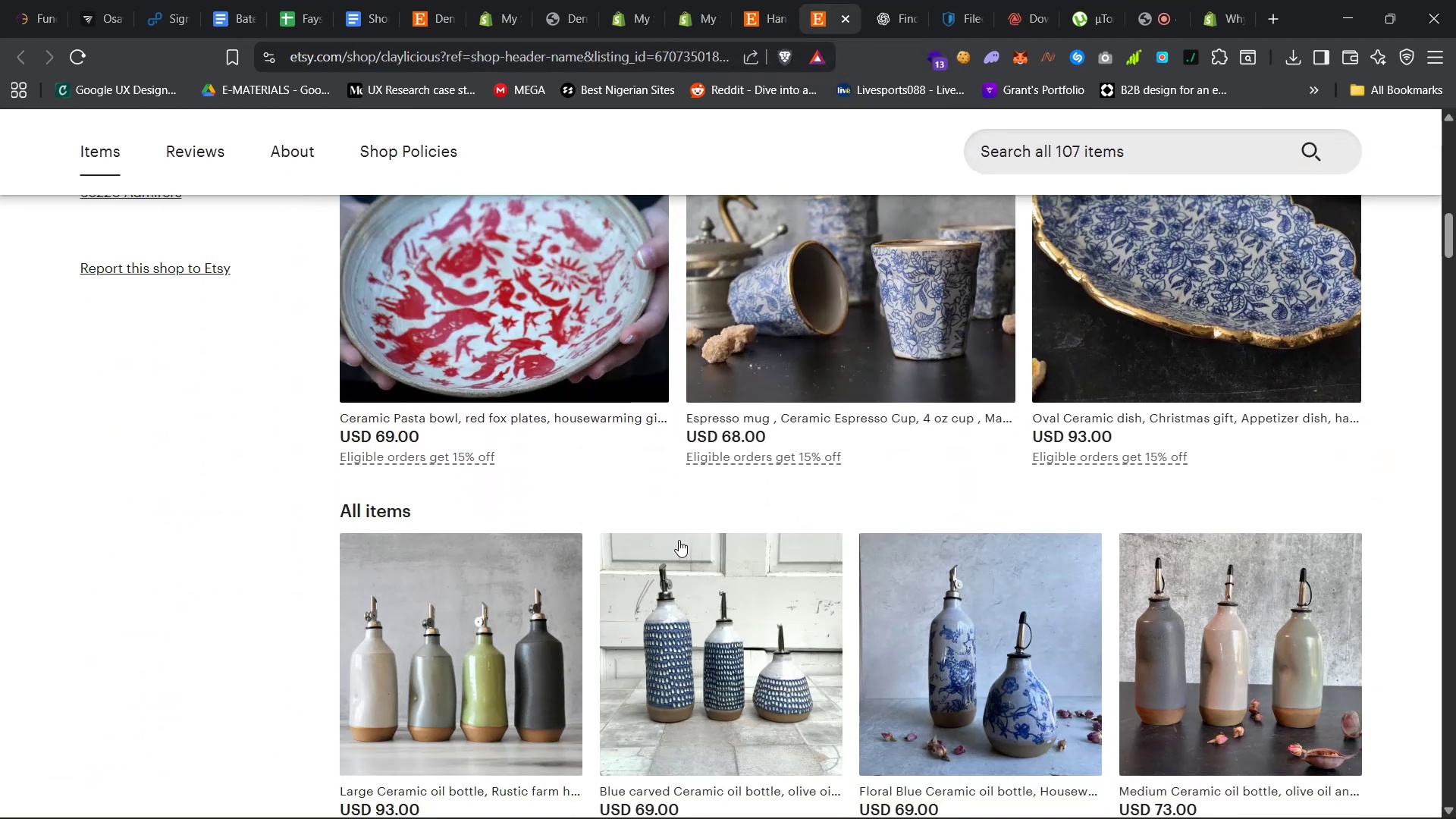 
scroll: coordinate [679, 541], scroll_direction: up, amount: 49.0
 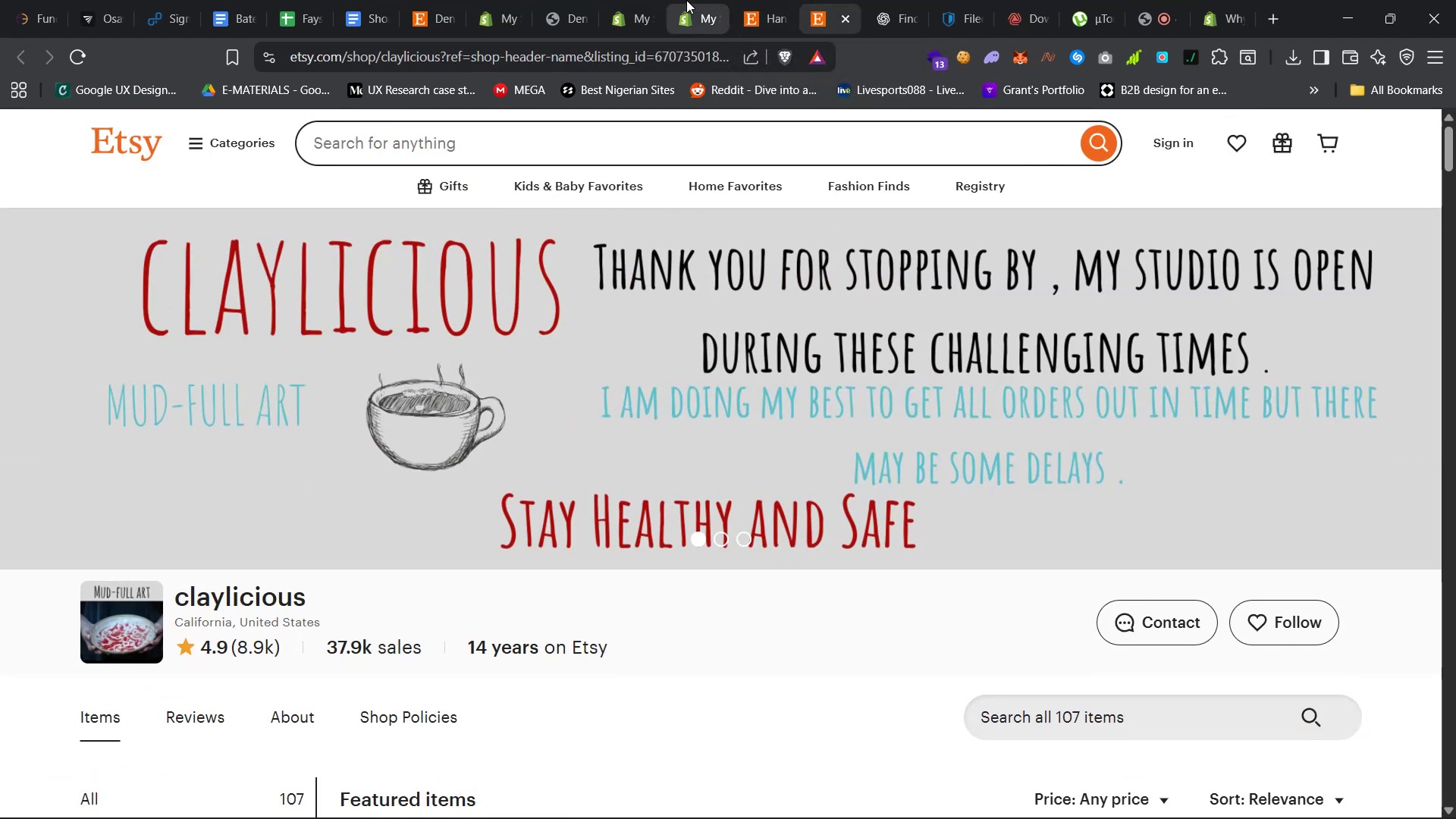 
left_click([686, 0])
 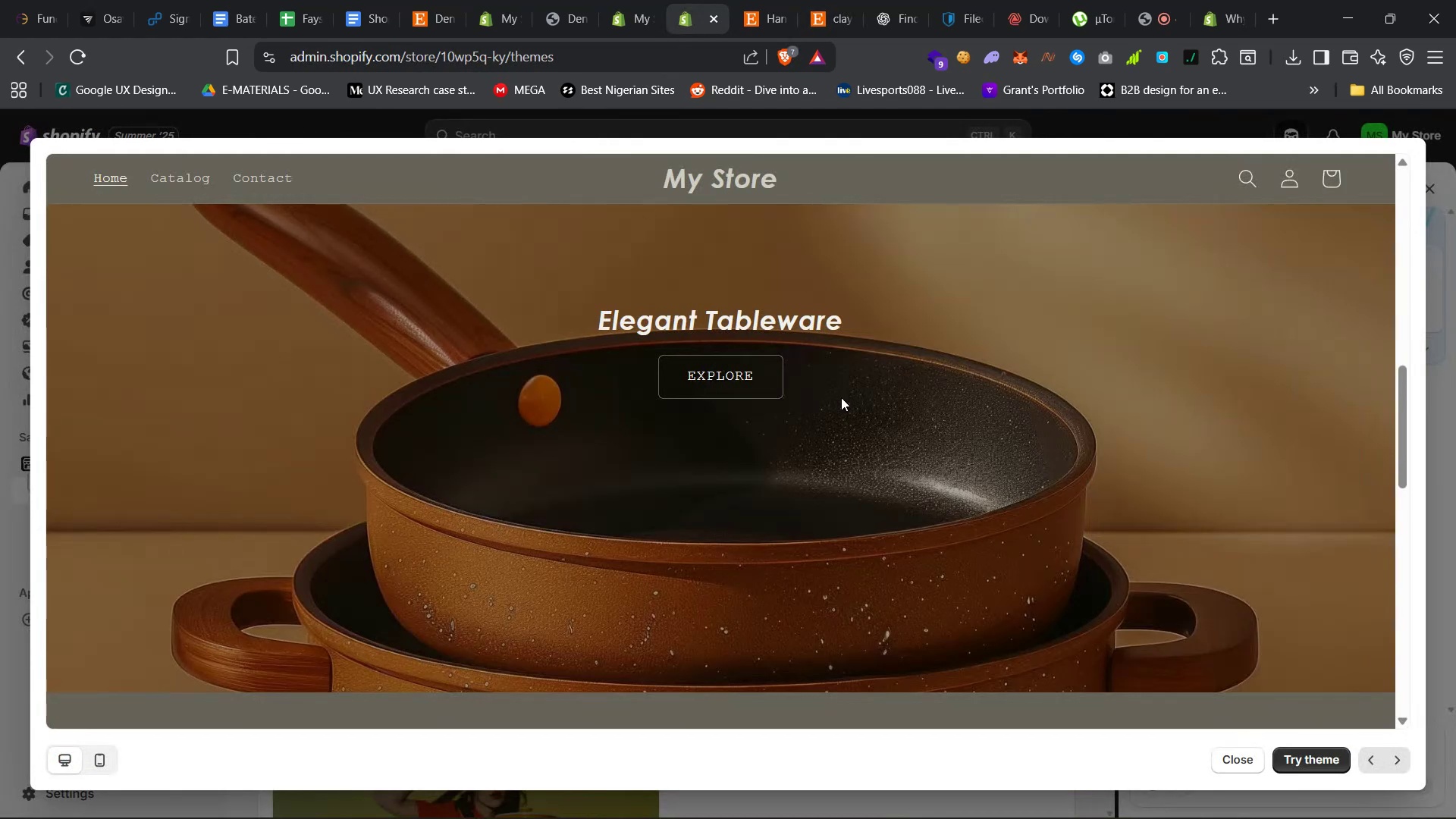 
scroll: coordinate [847, 426], scroll_direction: down, amount: 27.0
 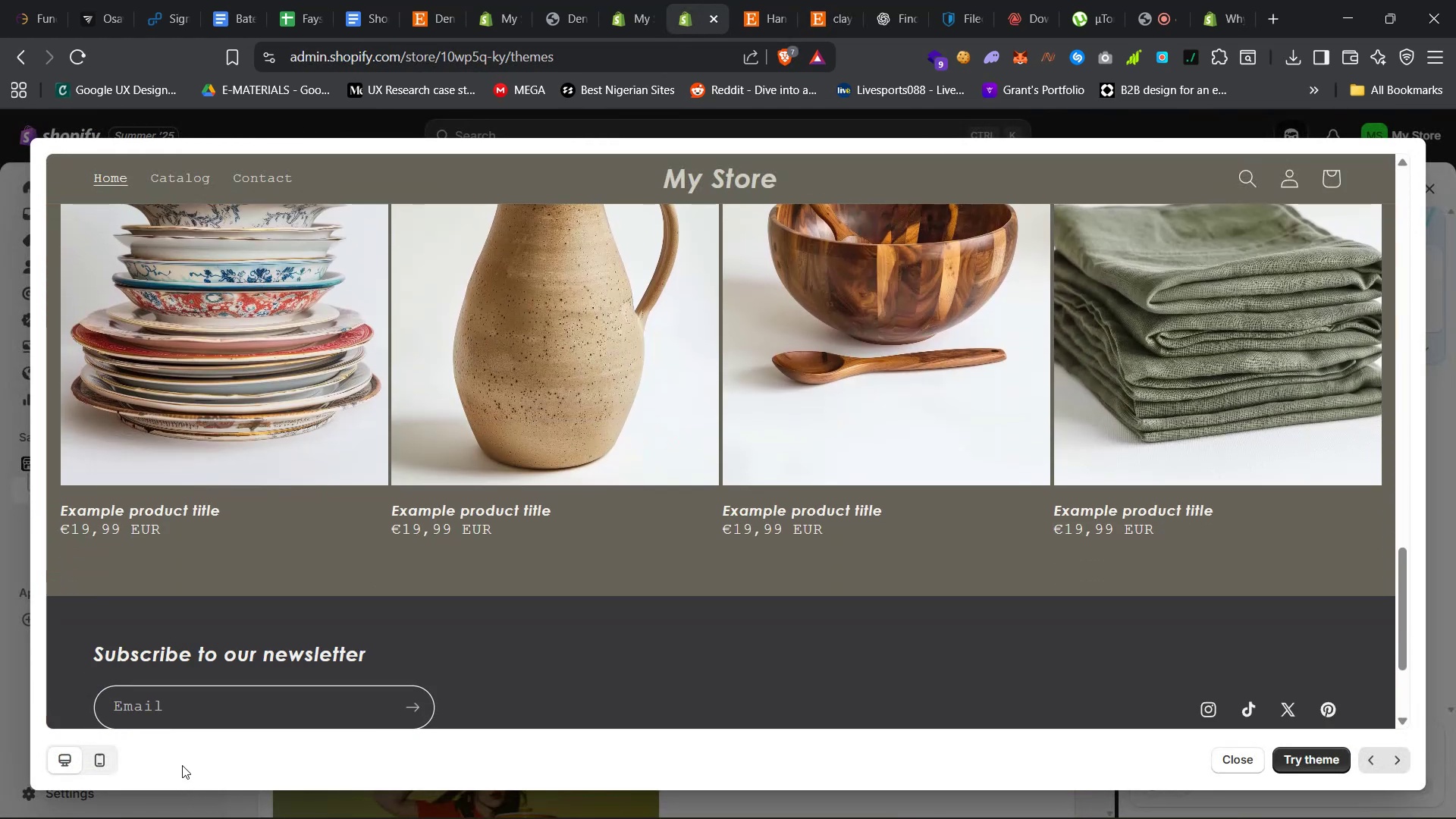 
left_click([106, 766])
 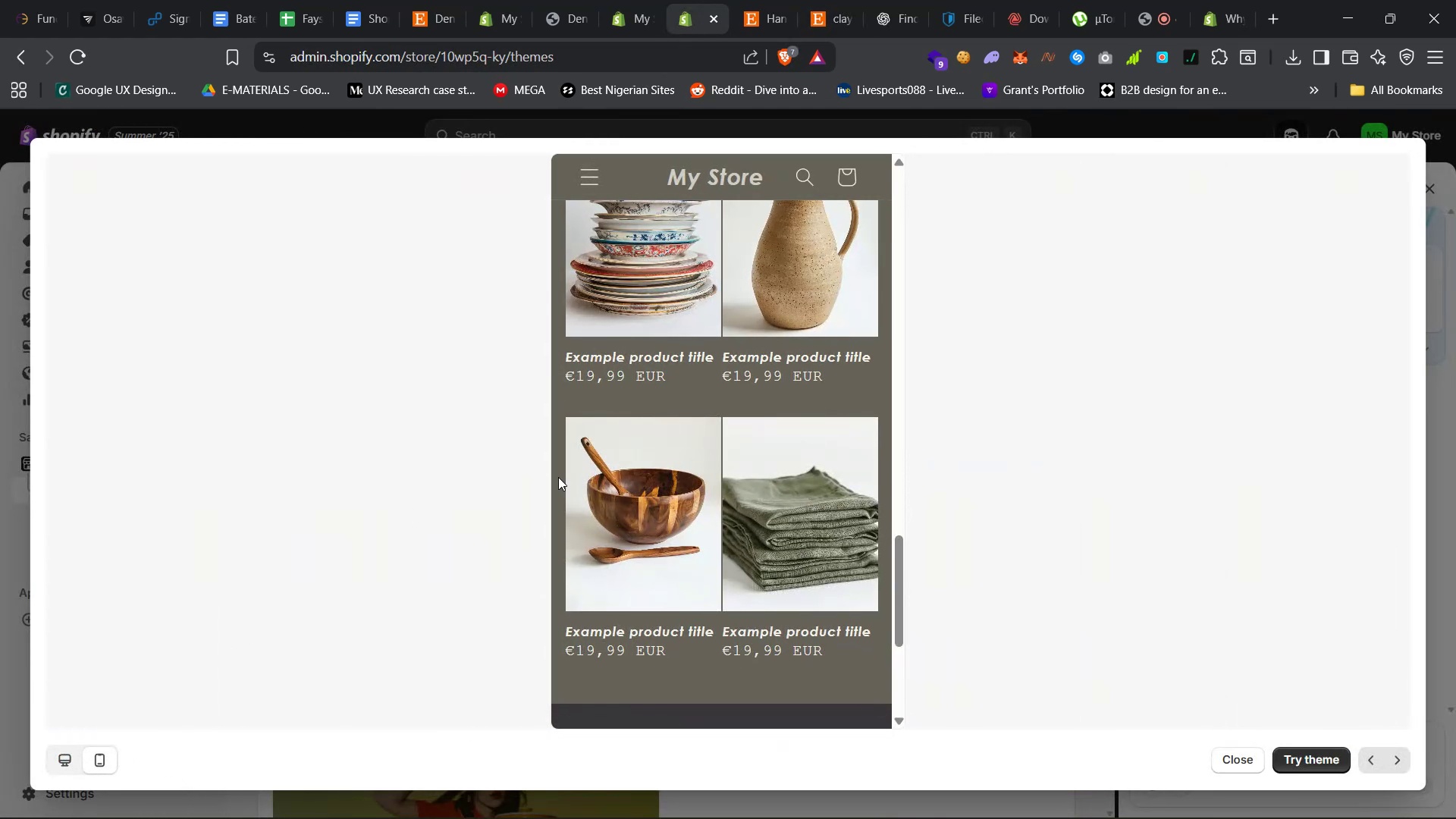 
scroll: coordinate [657, 539], scroll_direction: up, amount: 89.0
 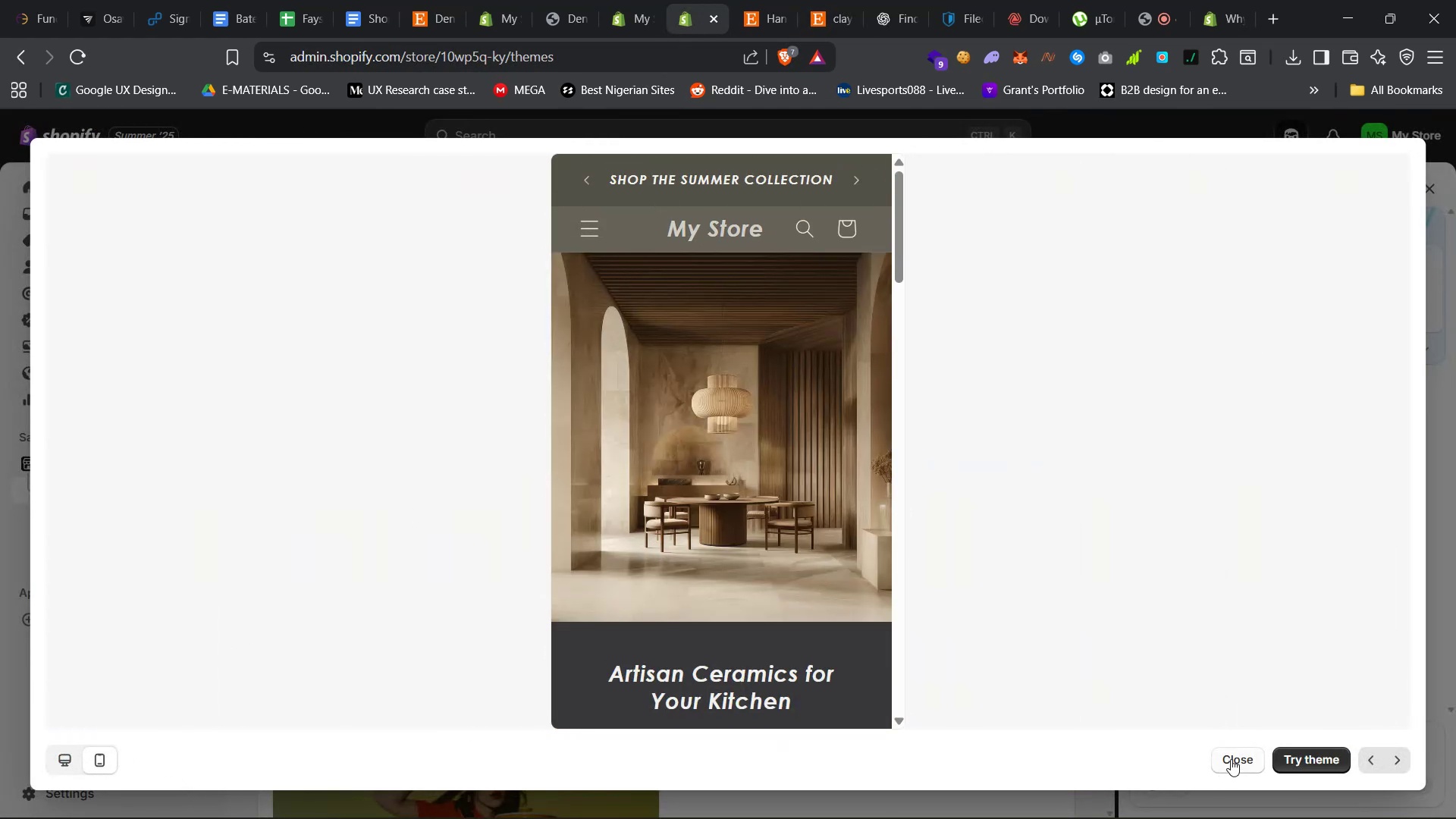 
left_click([1231, 759])
 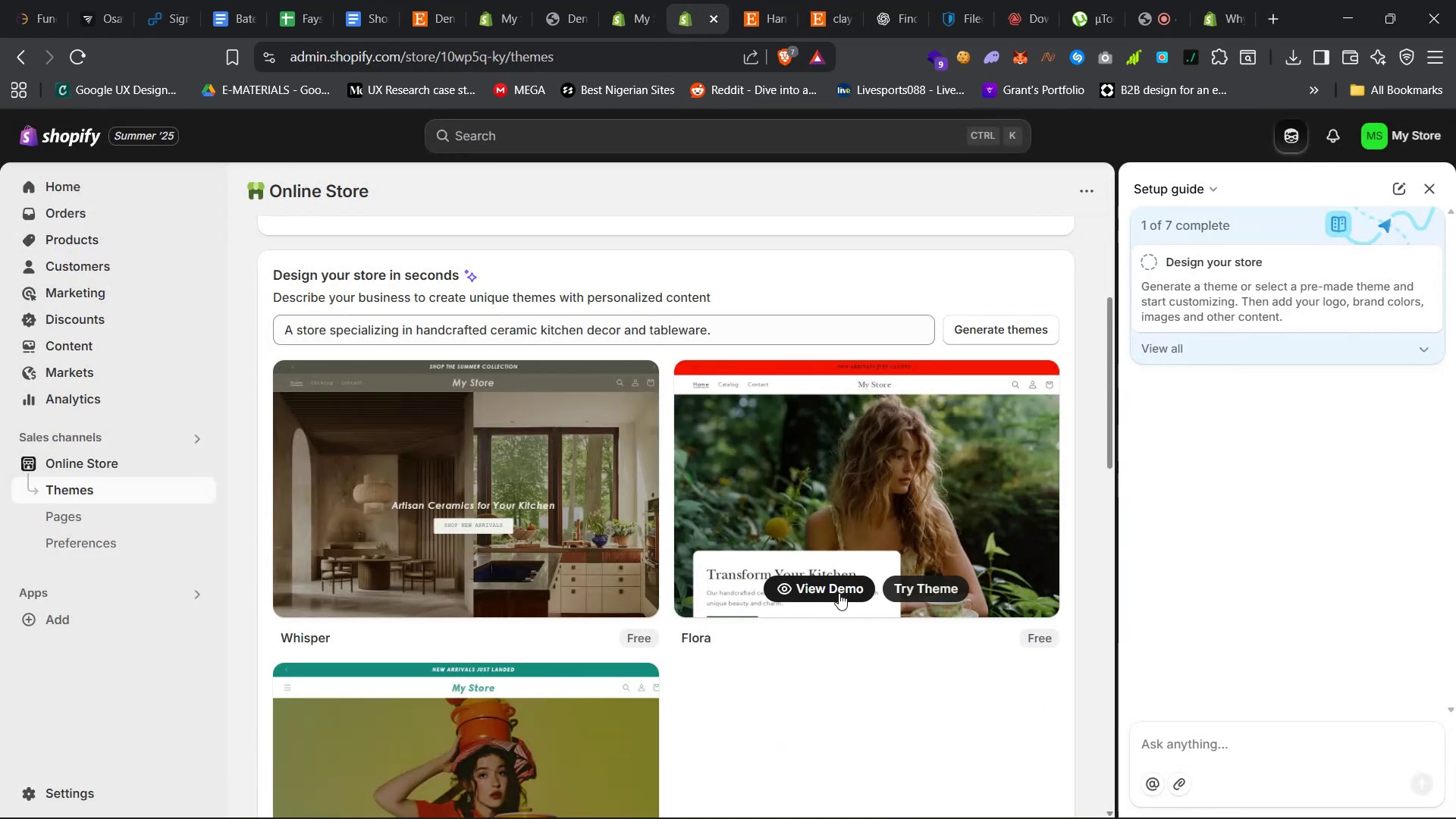 
left_click([838, 595])
 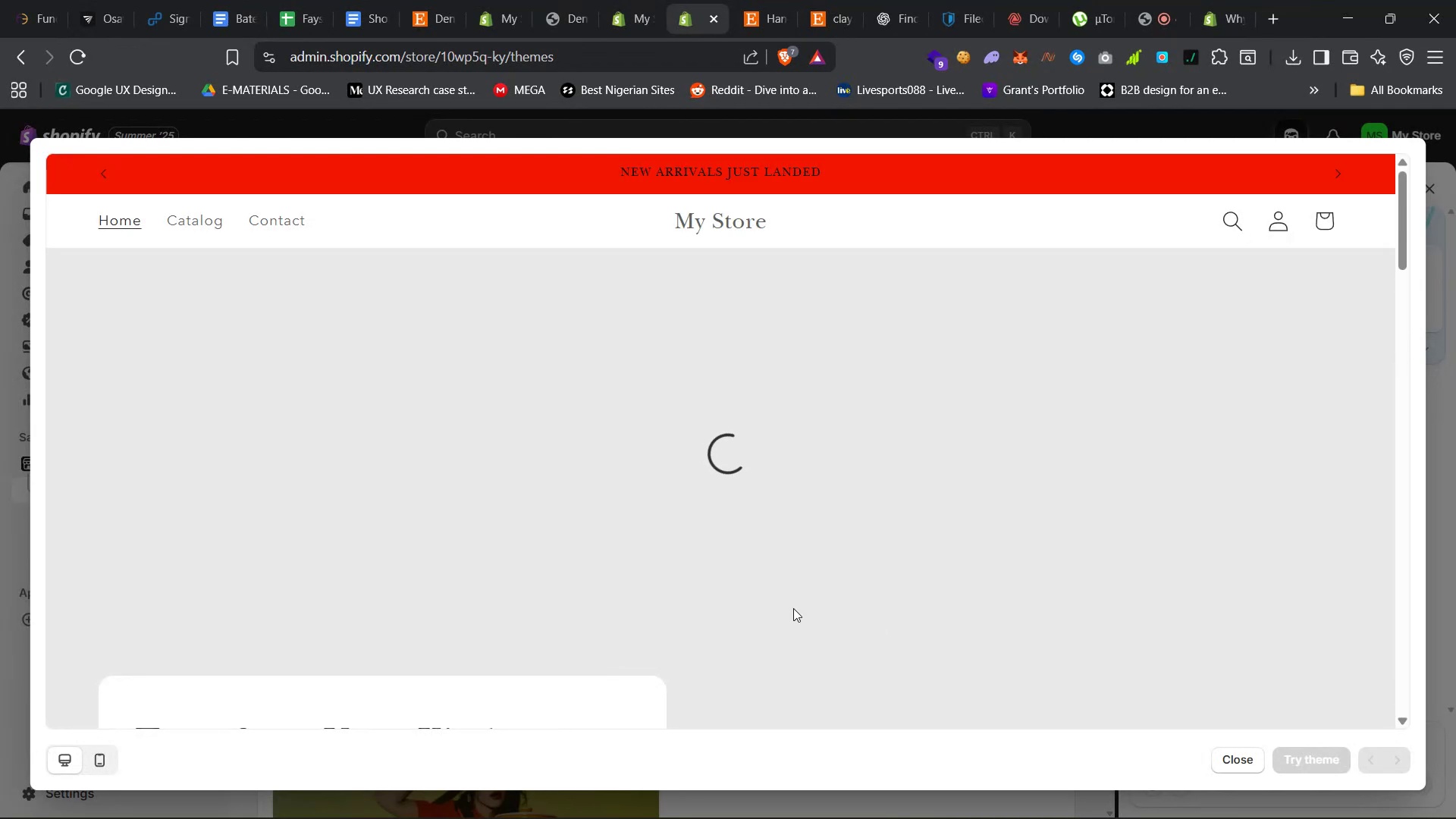 
scroll: coordinate [739, 600], scroll_direction: down, amount: 26.0
 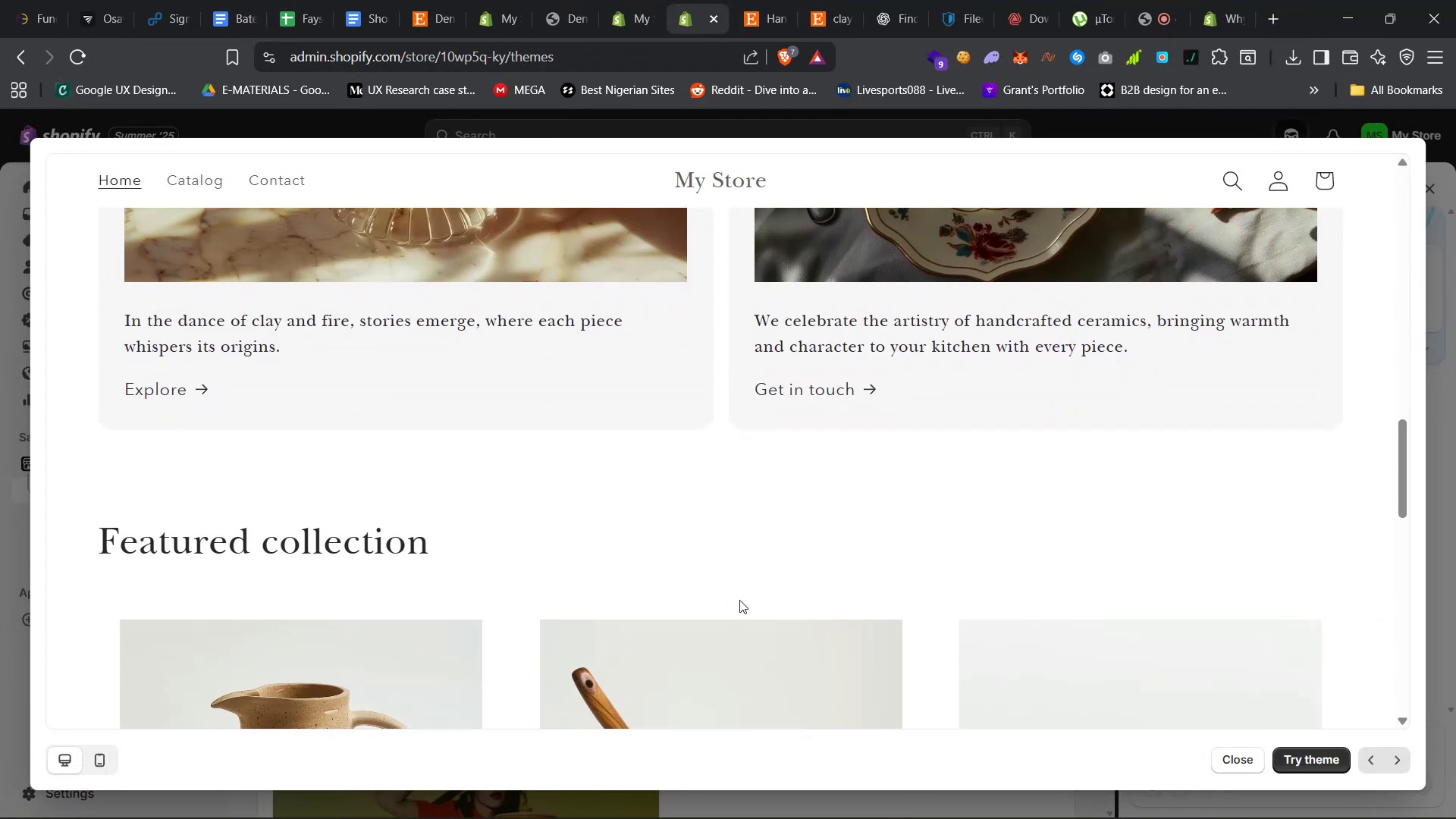 
scroll: coordinate [739, 601], scroll_direction: up, amount: 17.0
 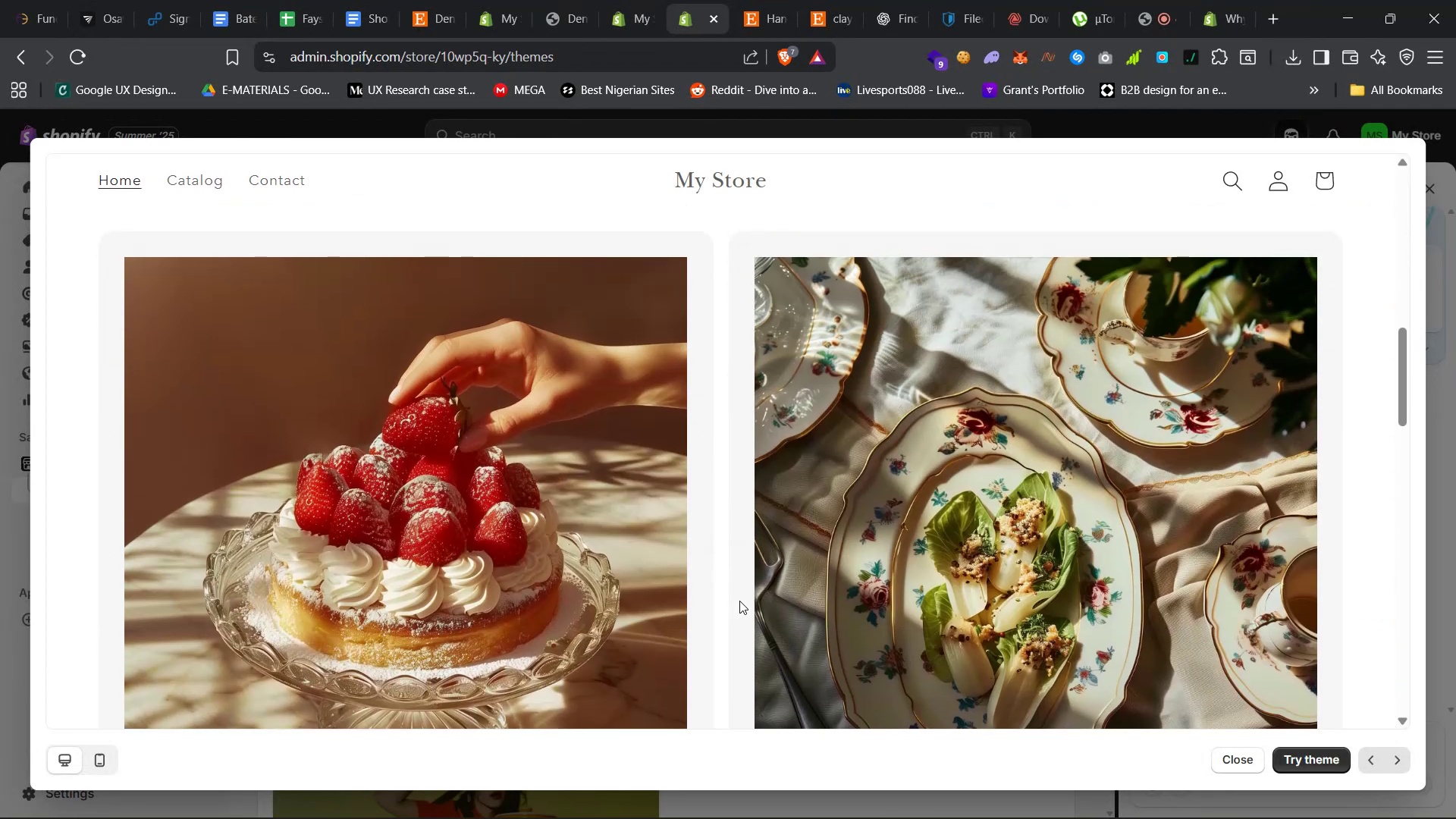 
scroll: coordinate [738, 601], scroll_direction: down, amount: 51.0
 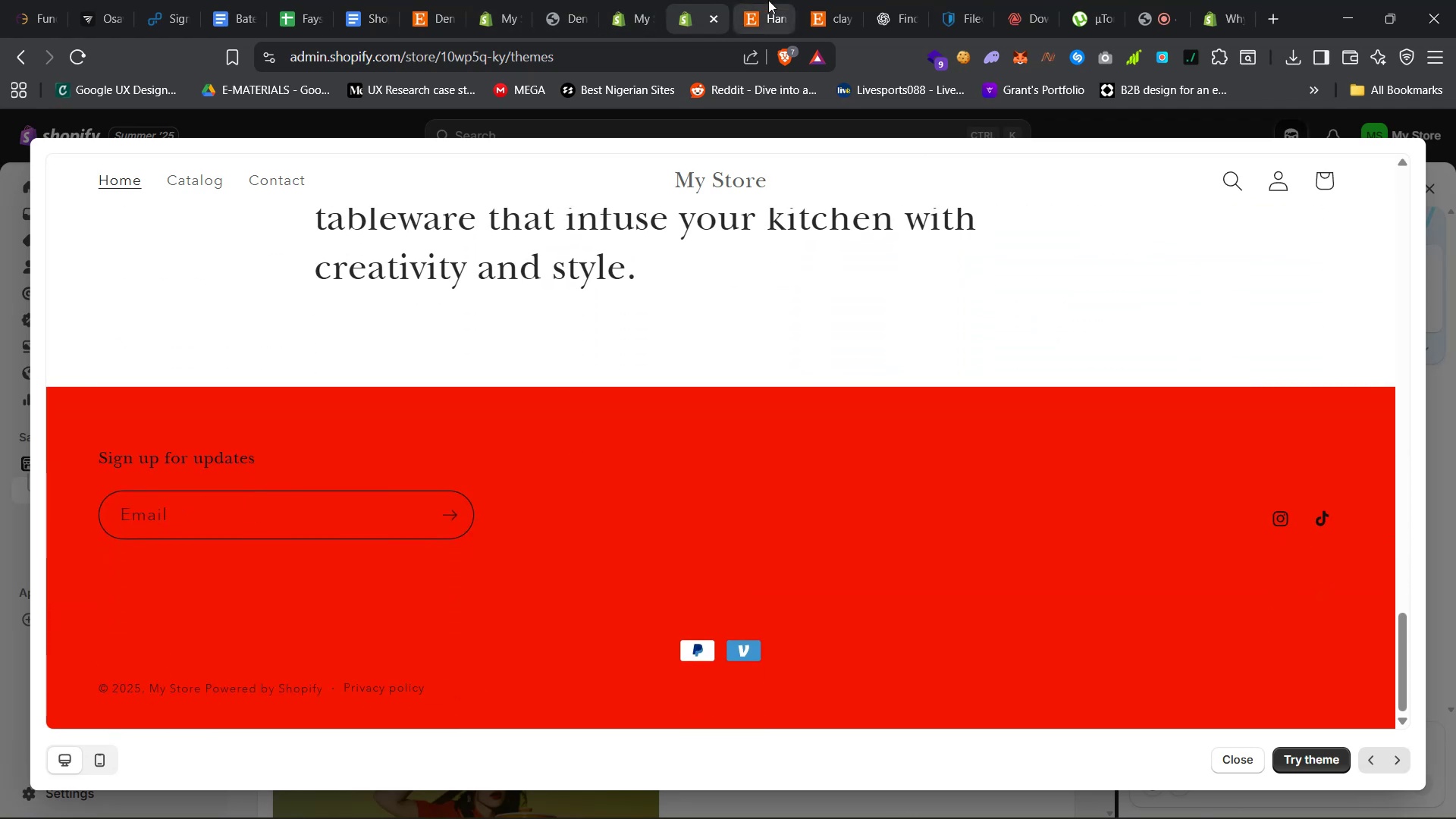 
left_click([816, 0])
 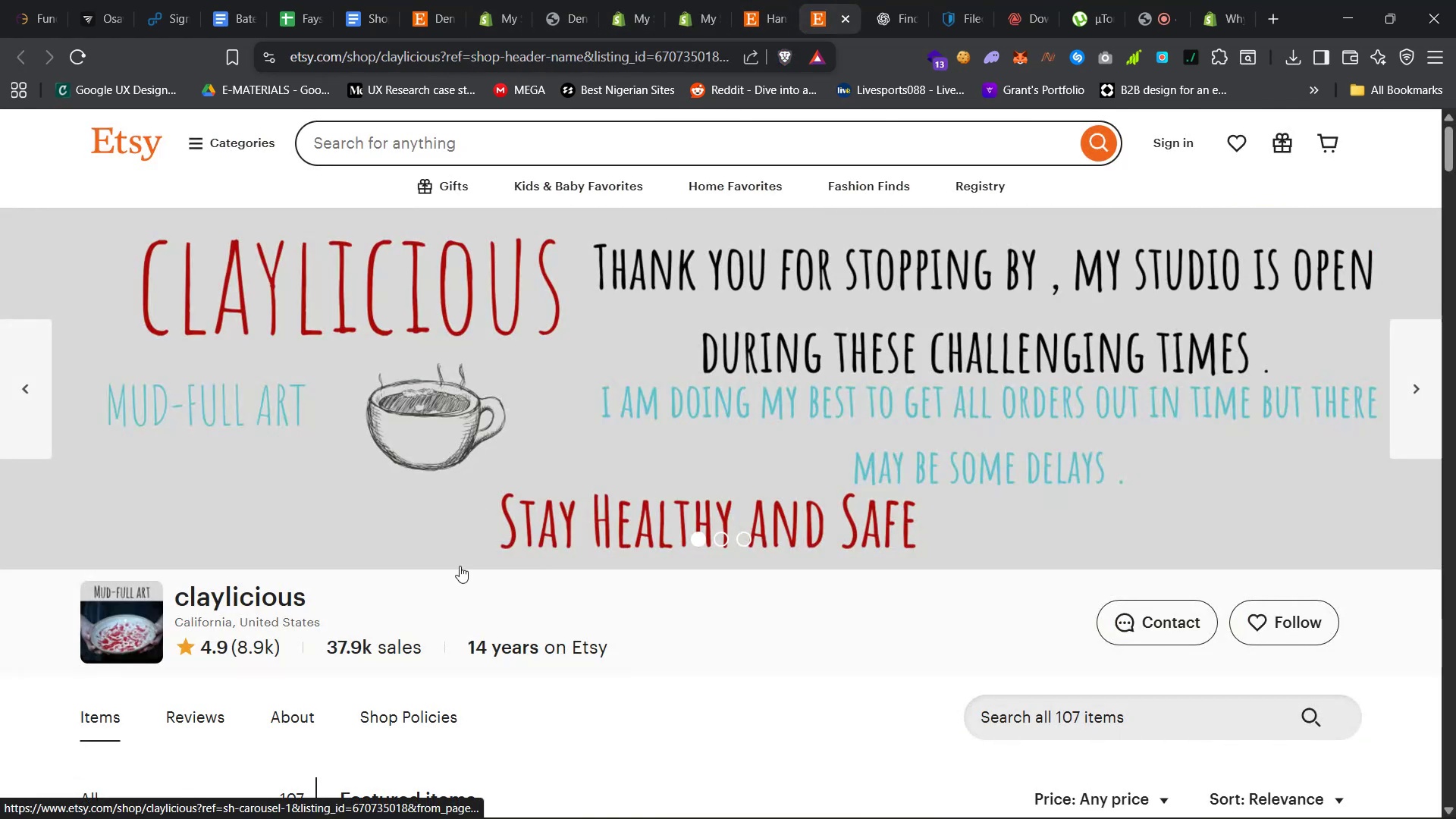 
scroll: coordinate [519, 653], scroll_direction: down, amount: 23.0
 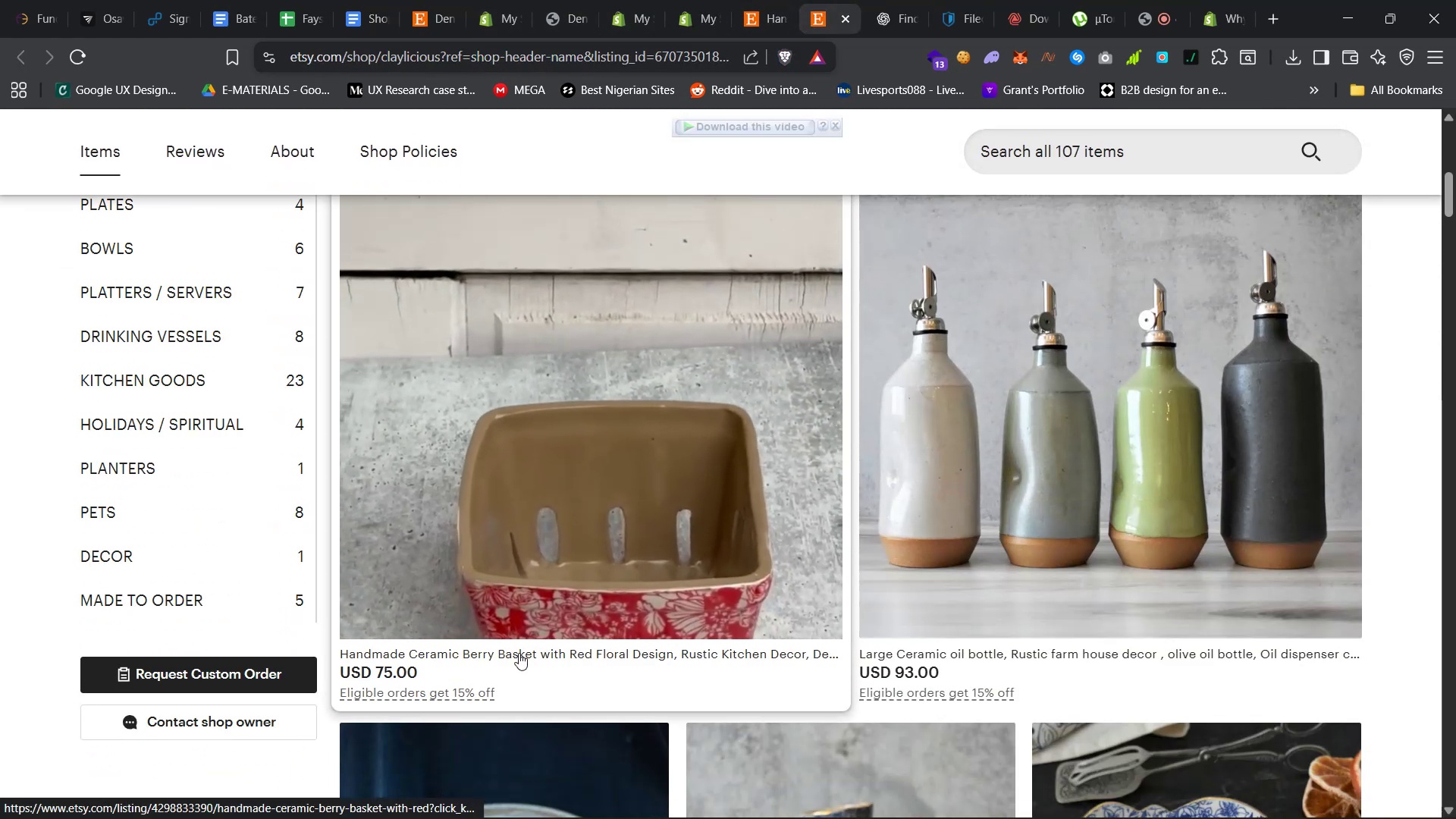 
scroll: coordinate [516, 653], scroll_direction: up, amount: 29.0
 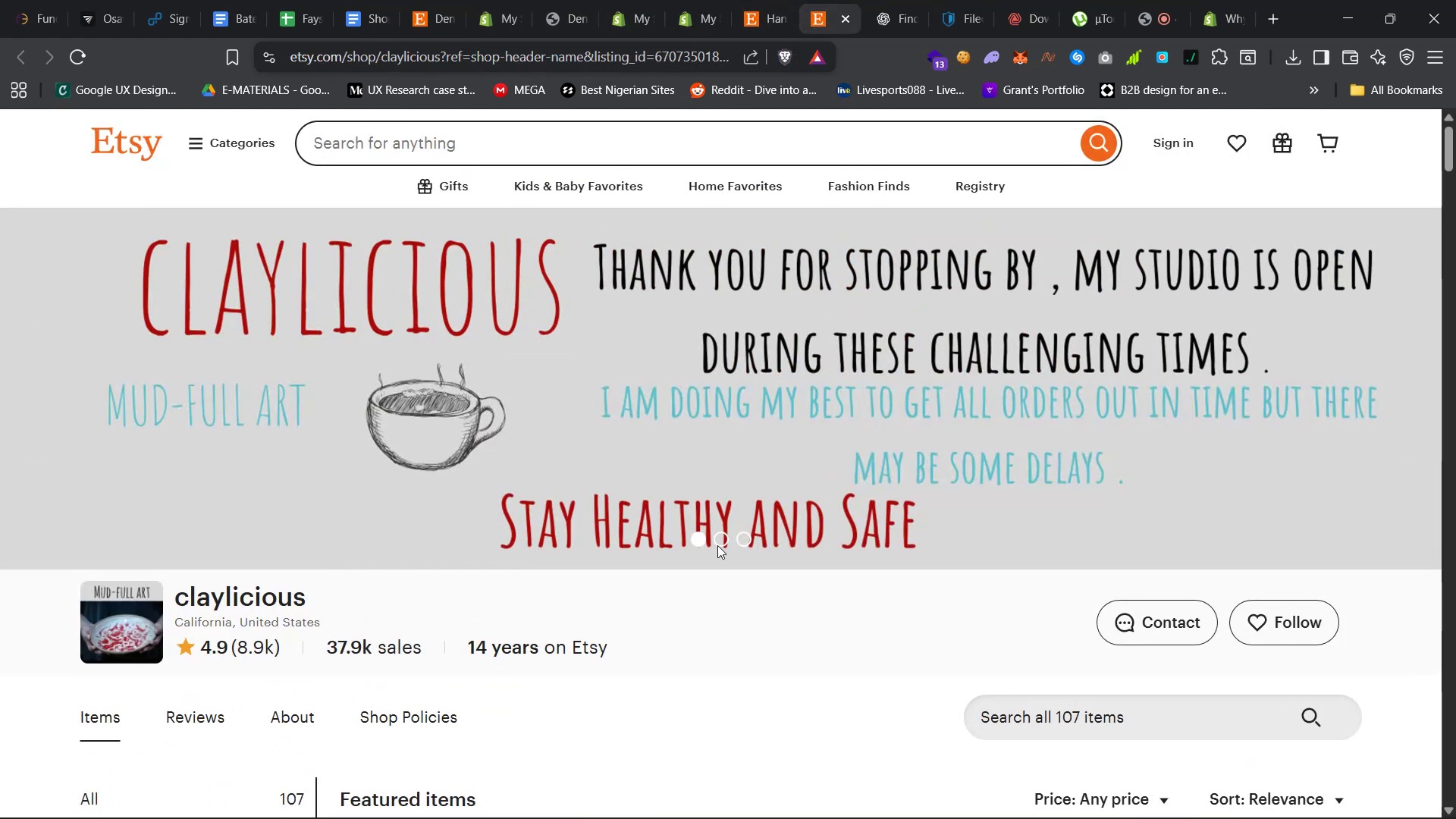 
left_click([724, 534])
 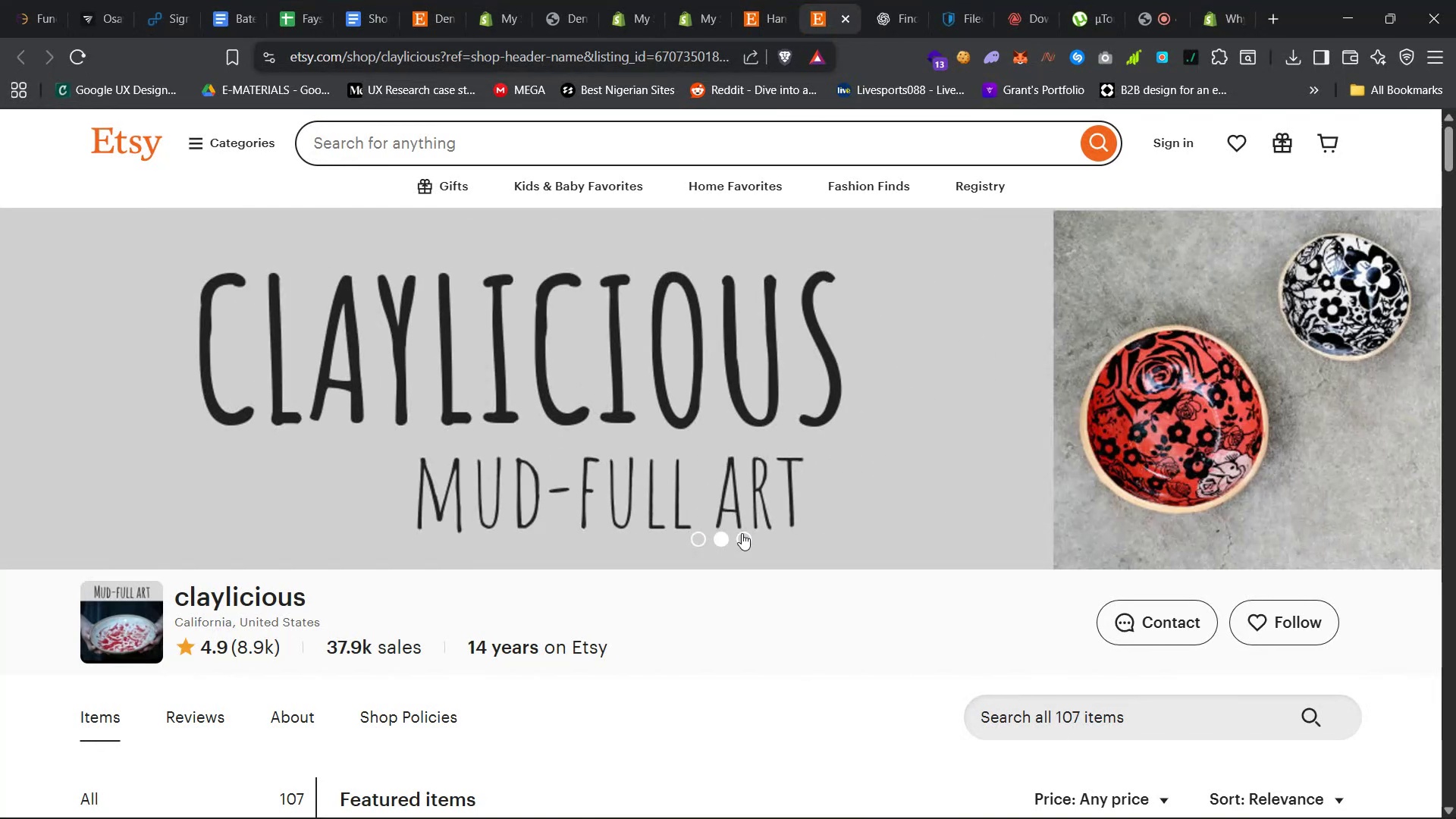 
left_click([746, 532])
 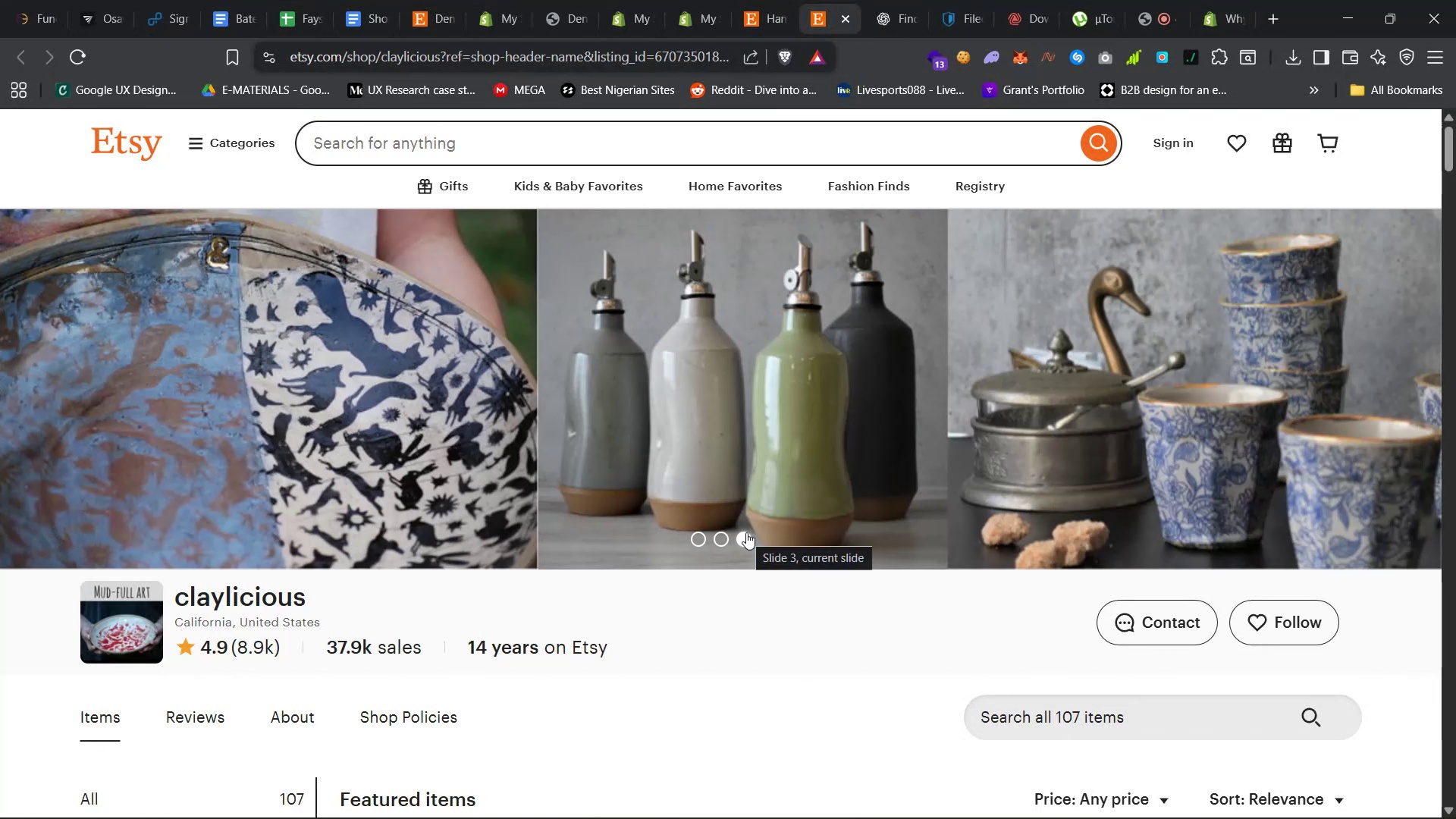 
scroll: coordinate [743, 632], scroll_direction: down, amount: 27.0
 